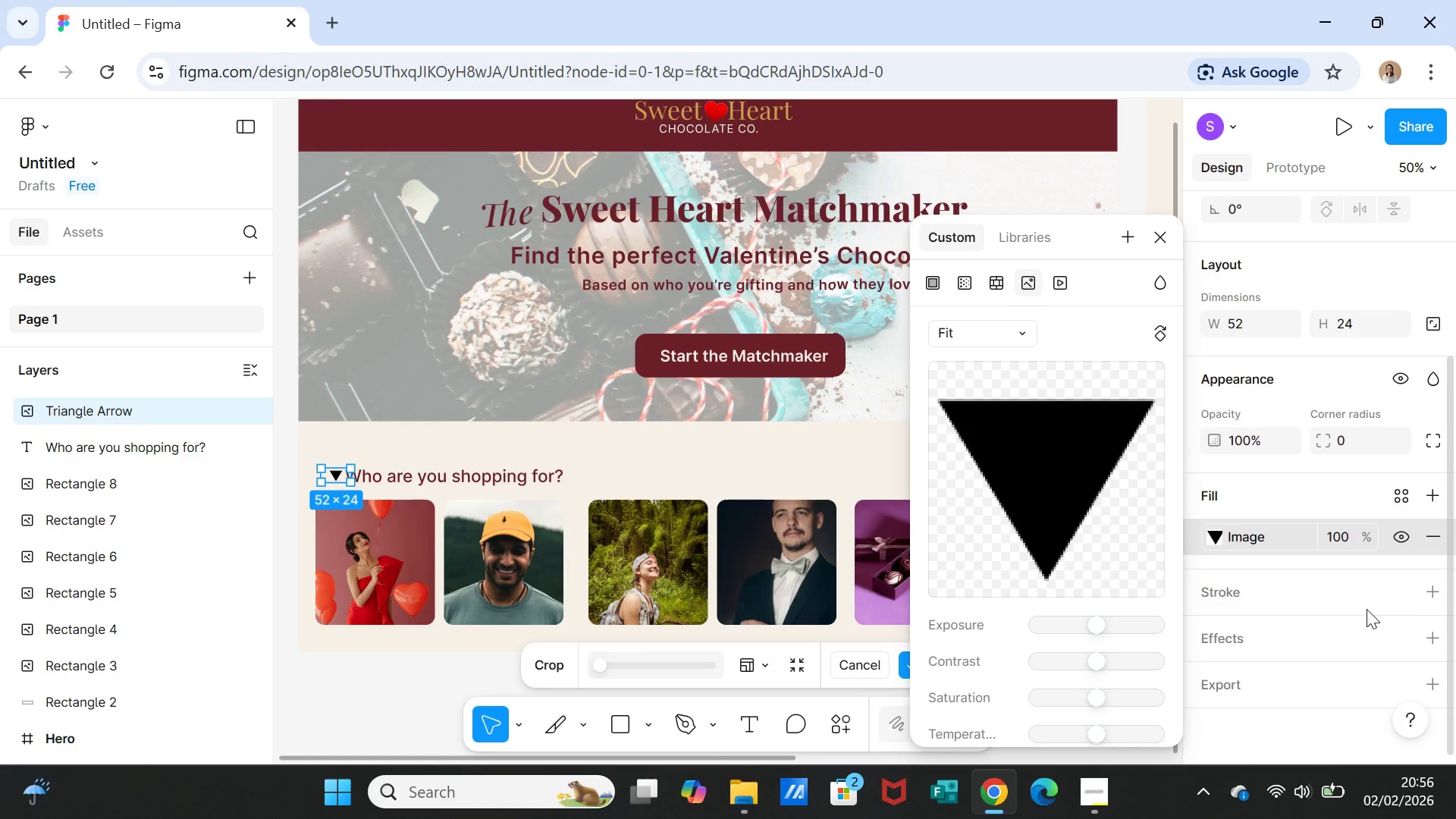 
wait(6.81)
 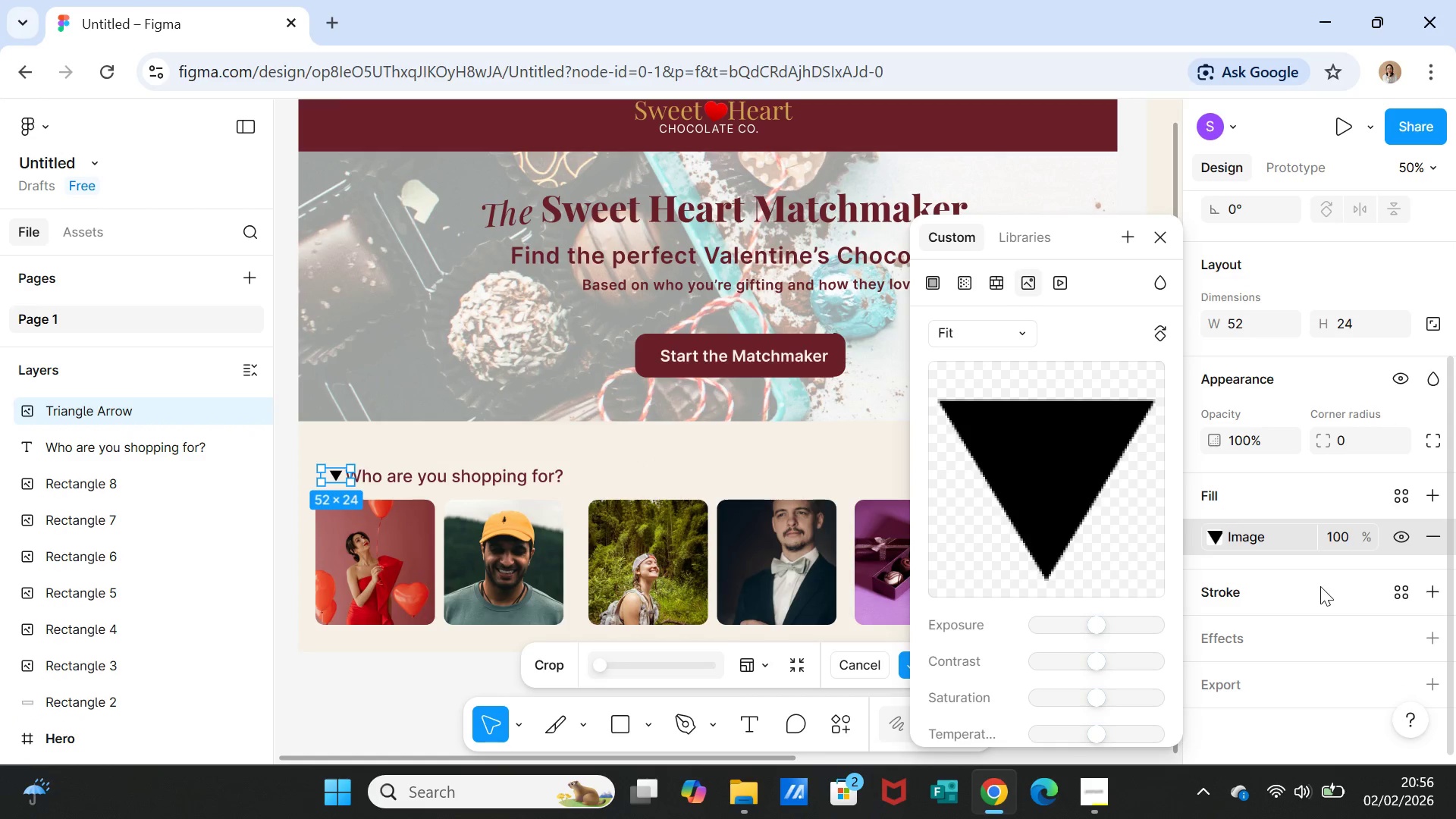 
mouse_move([1382, 533])
 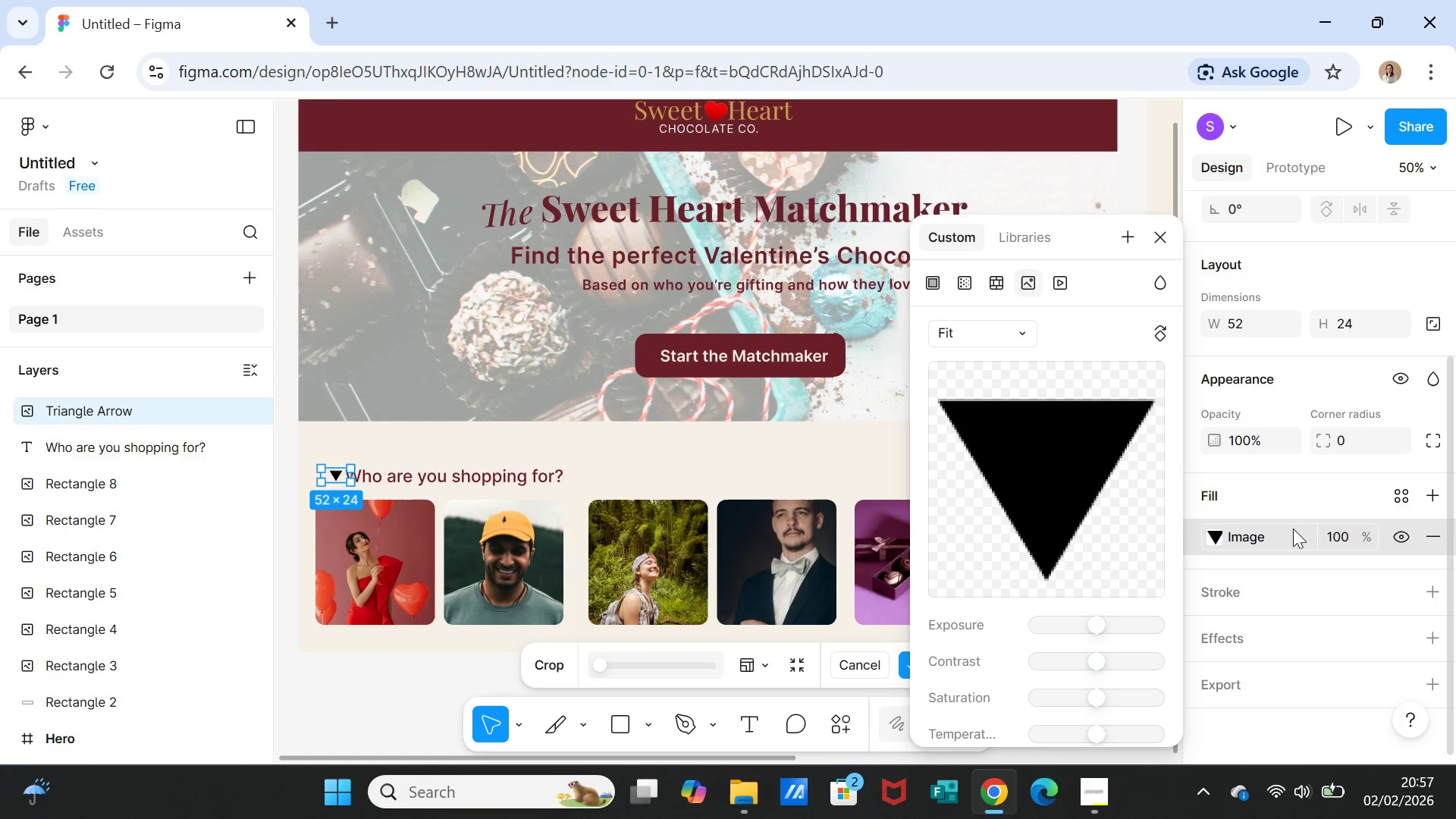 
scroll: coordinate [1317, 604], scroll_direction: down, amount: 3.0
 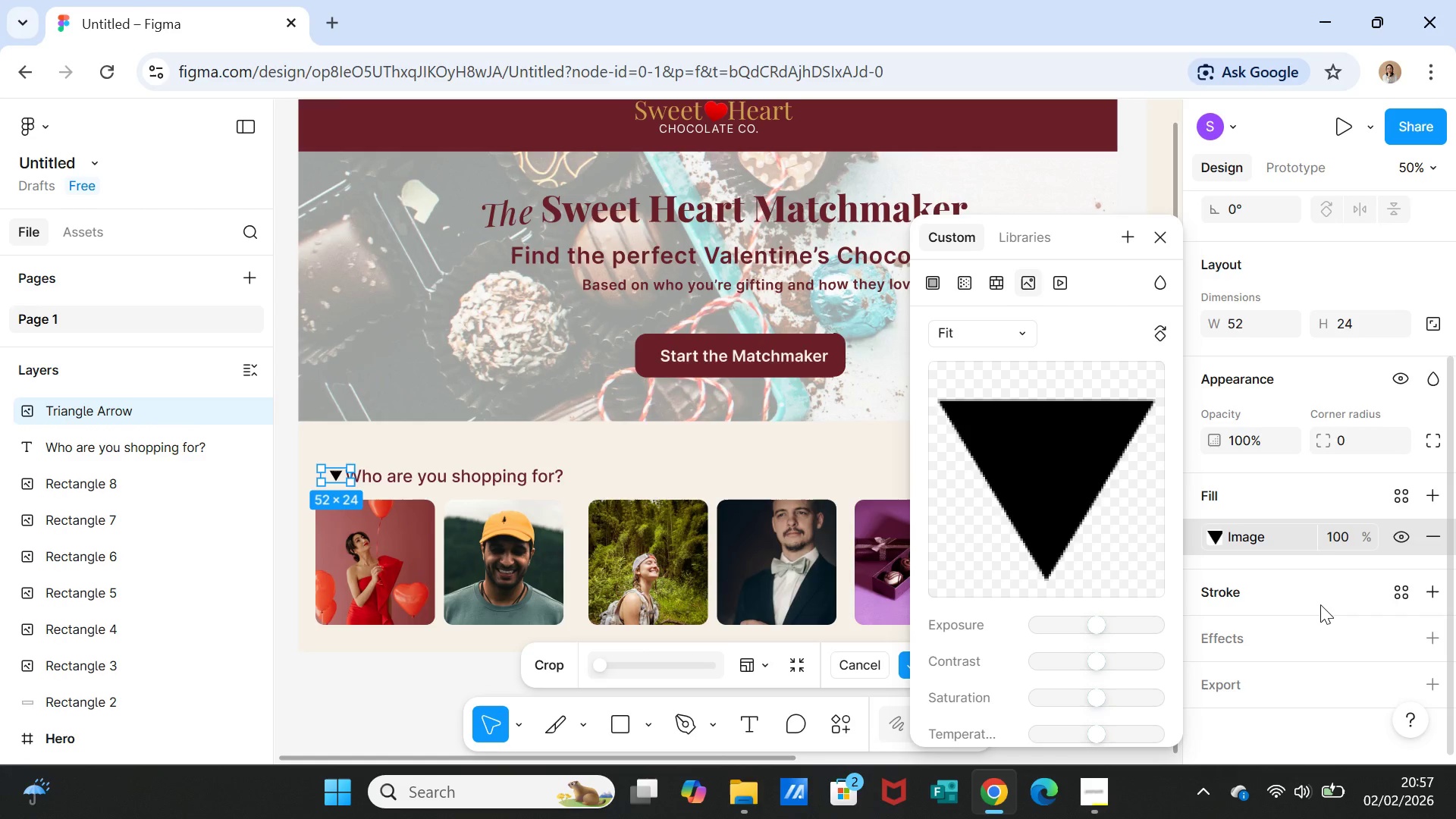 
scroll: coordinate [1320, 603], scroll_direction: up, amount: 2.0
 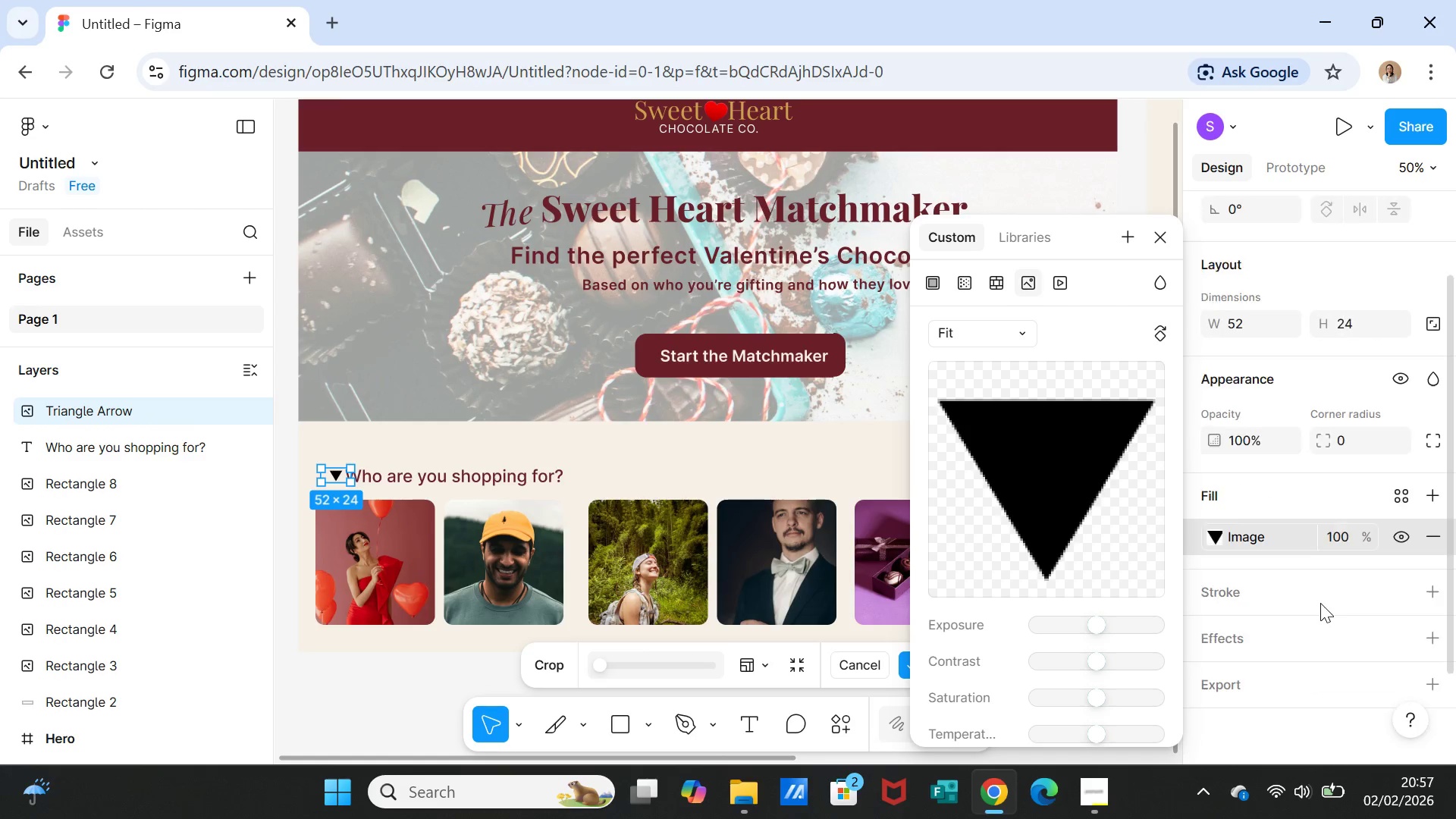 
scroll: coordinate [1320, 603], scroll_direction: down, amount: 2.0
 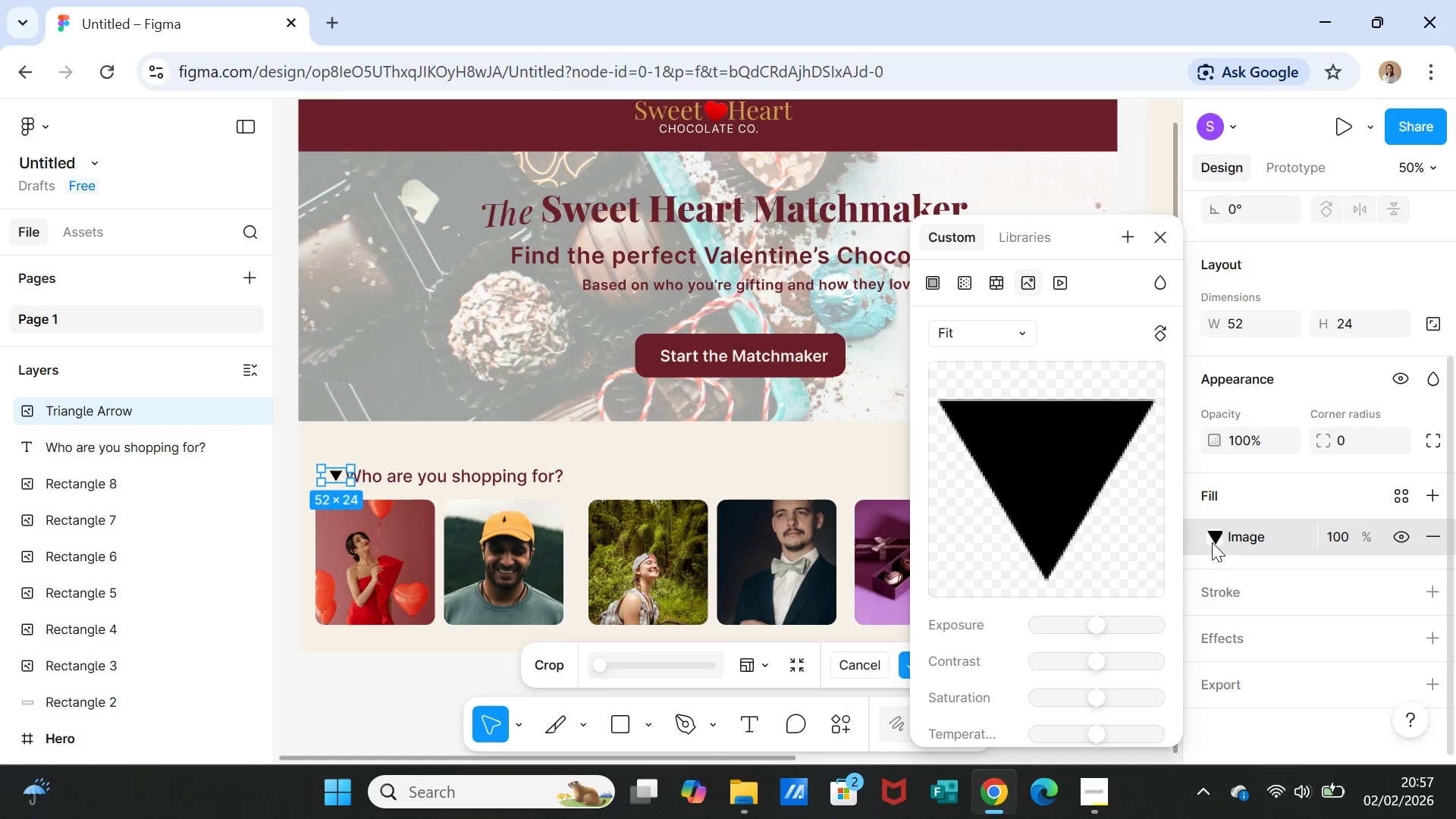 
left_click([1215, 536])
 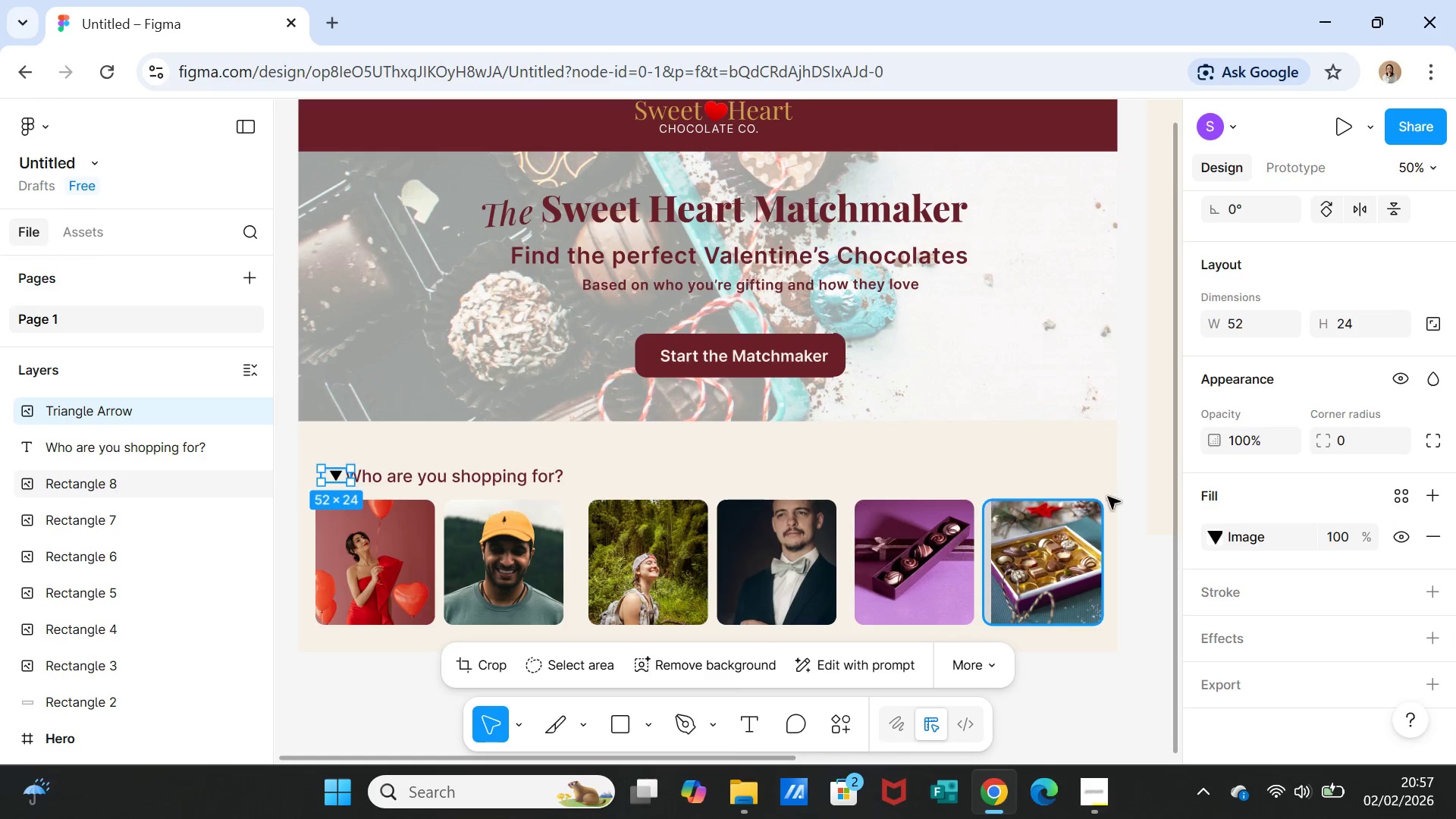 
left_click([1121, 486])
 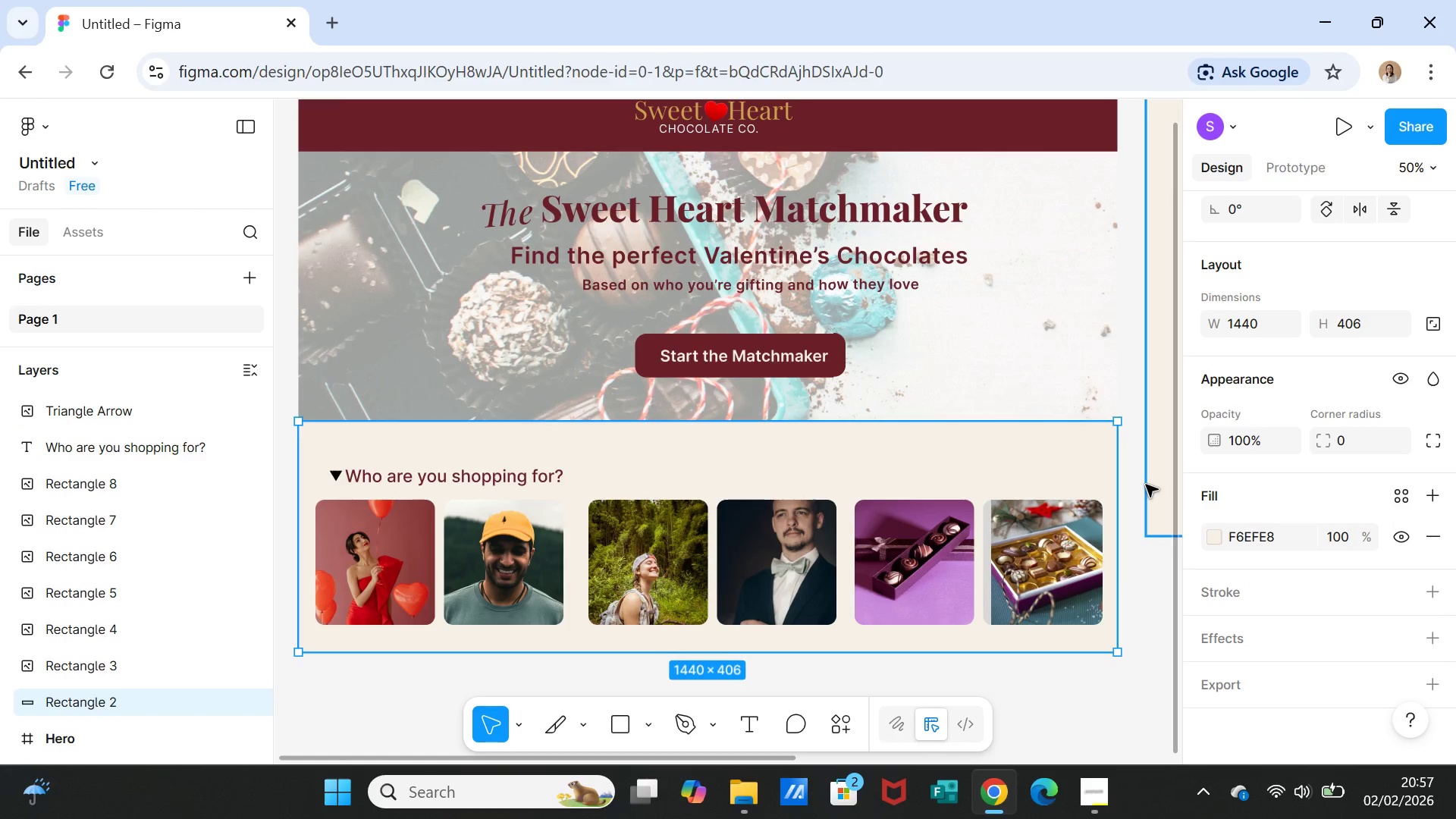 
left_click([1146, 485])
 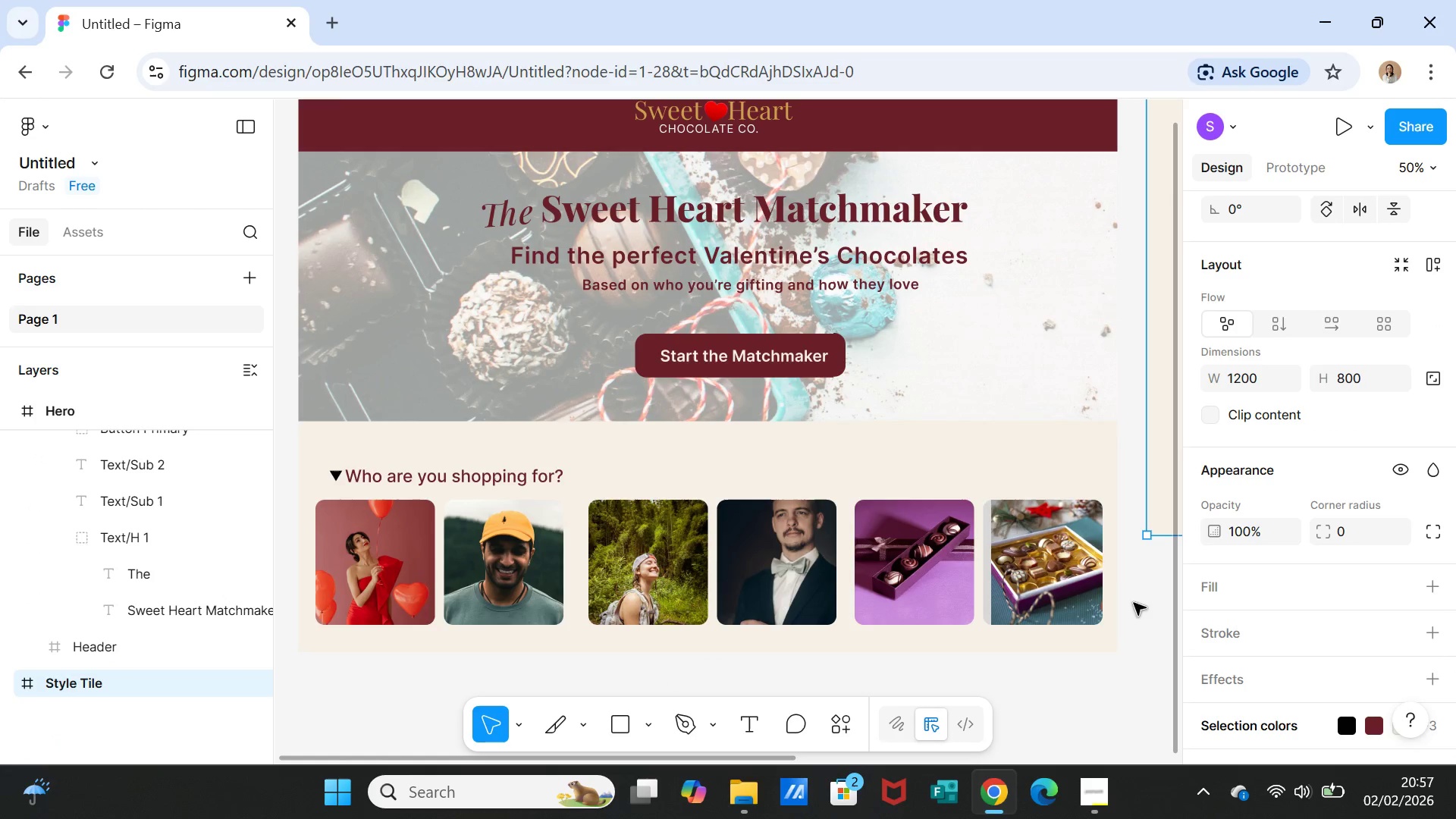 
left_click([1134, 603])
 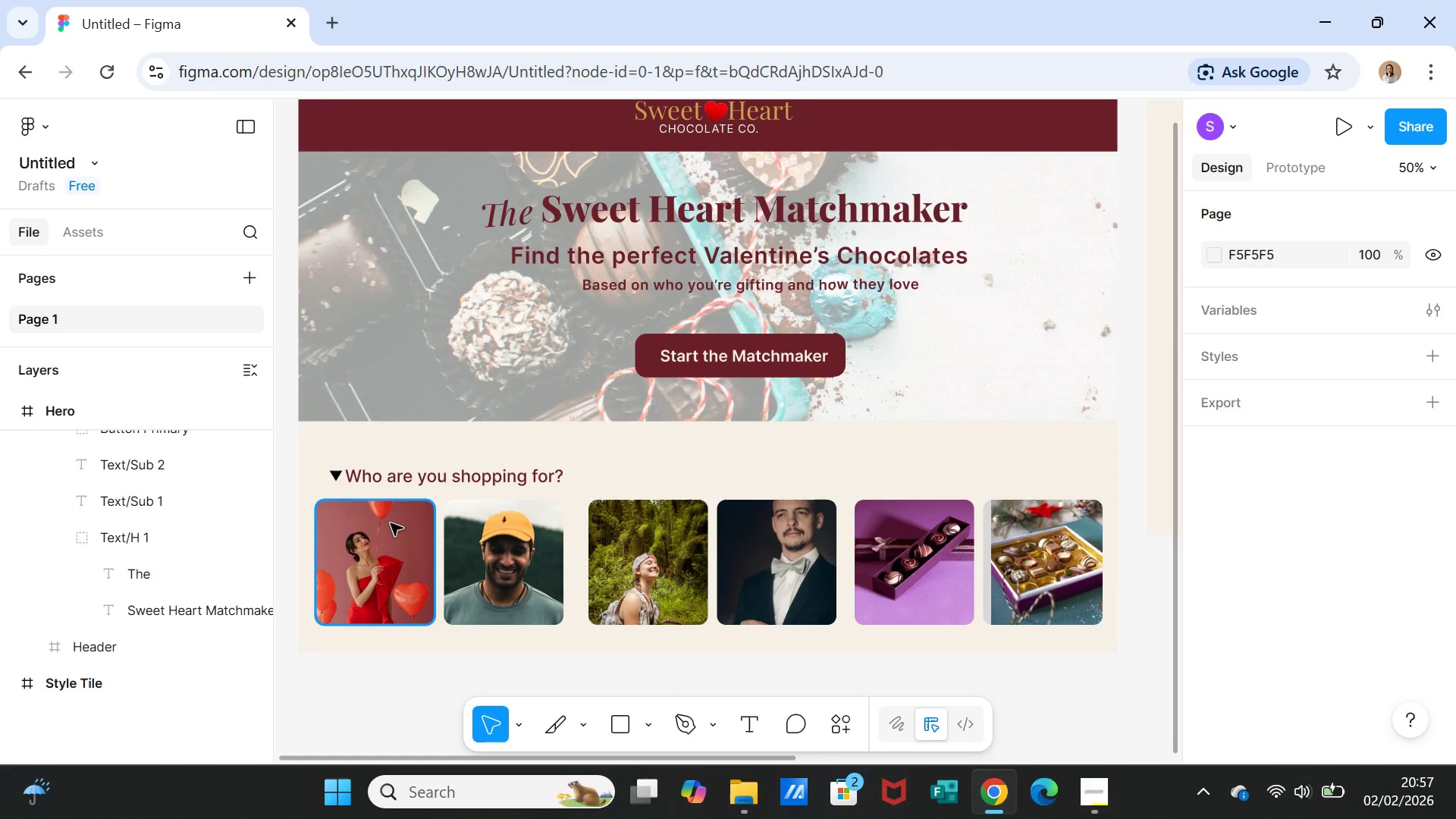 
wait(6.38)
 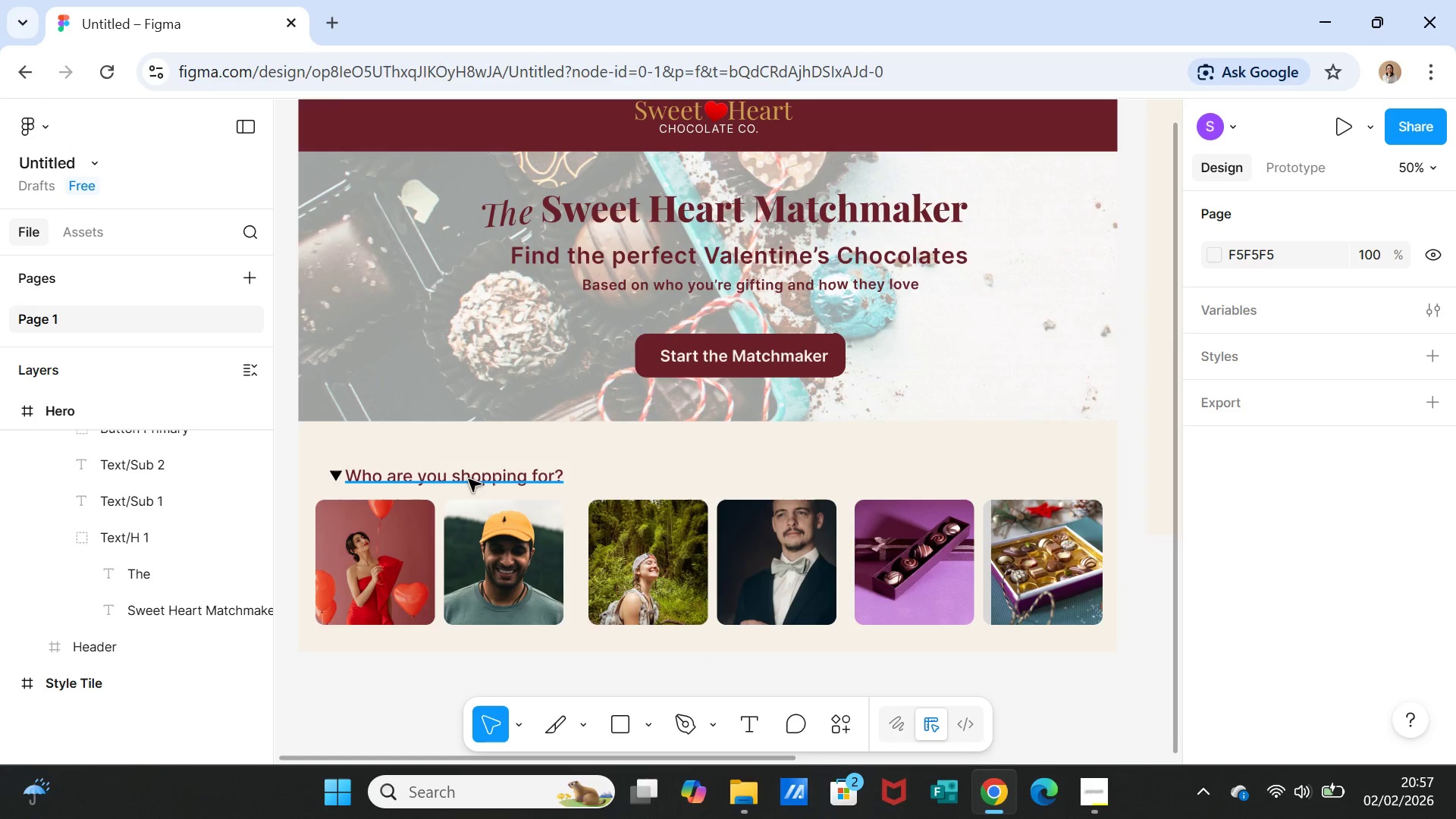 
left_click([338, 475])
 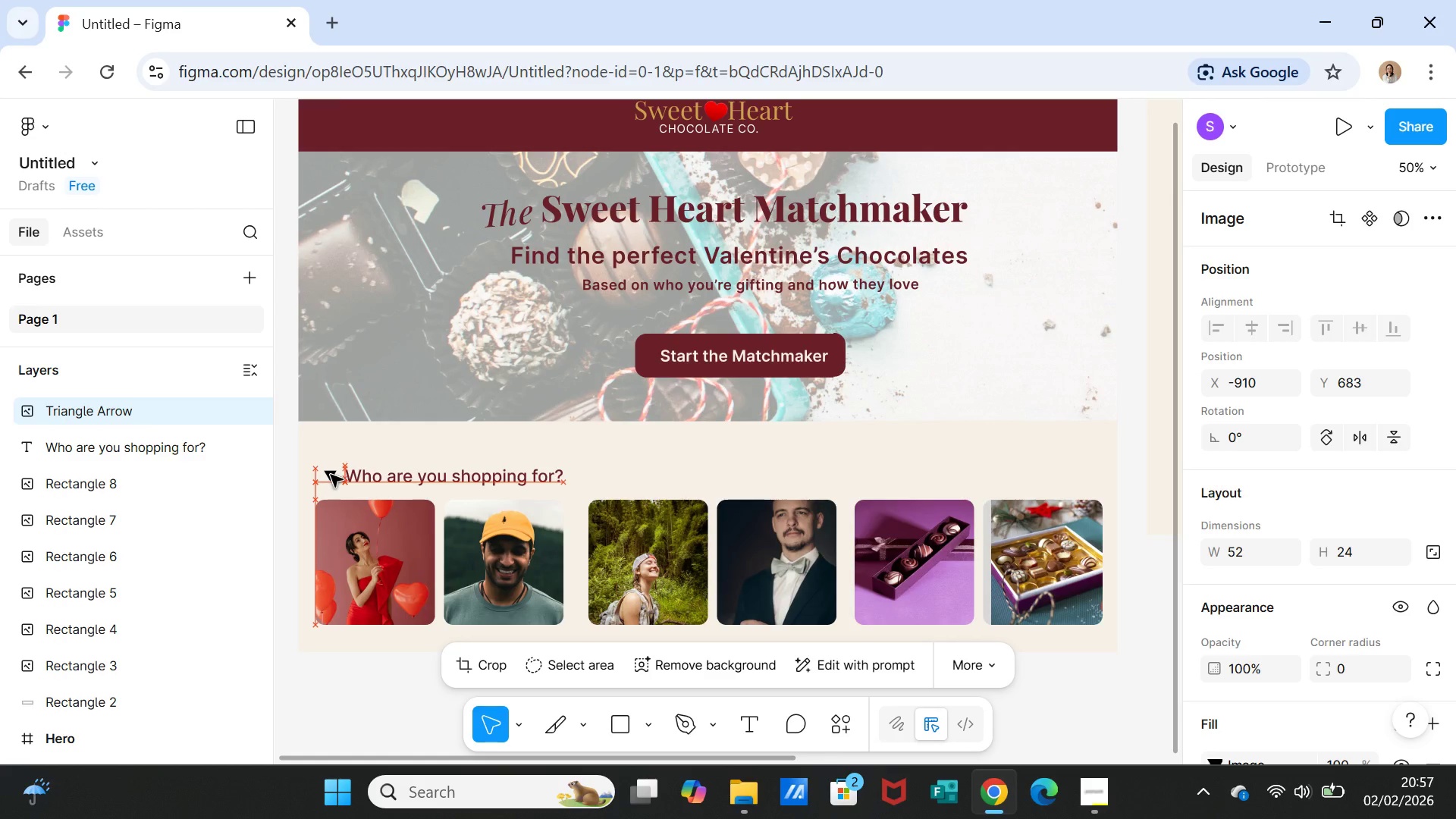 
wait(6.0)
 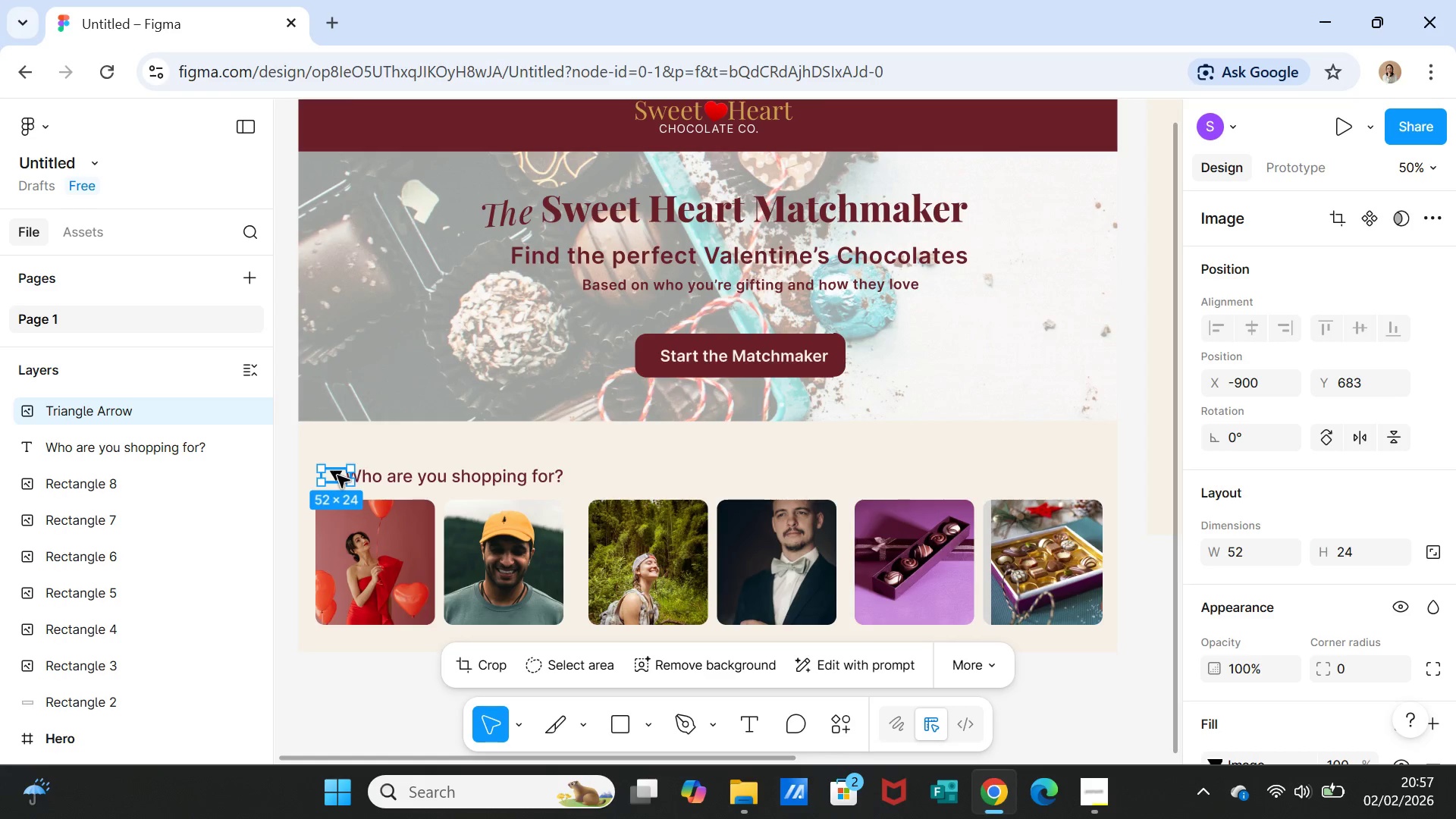 
left_click([522, 454])
 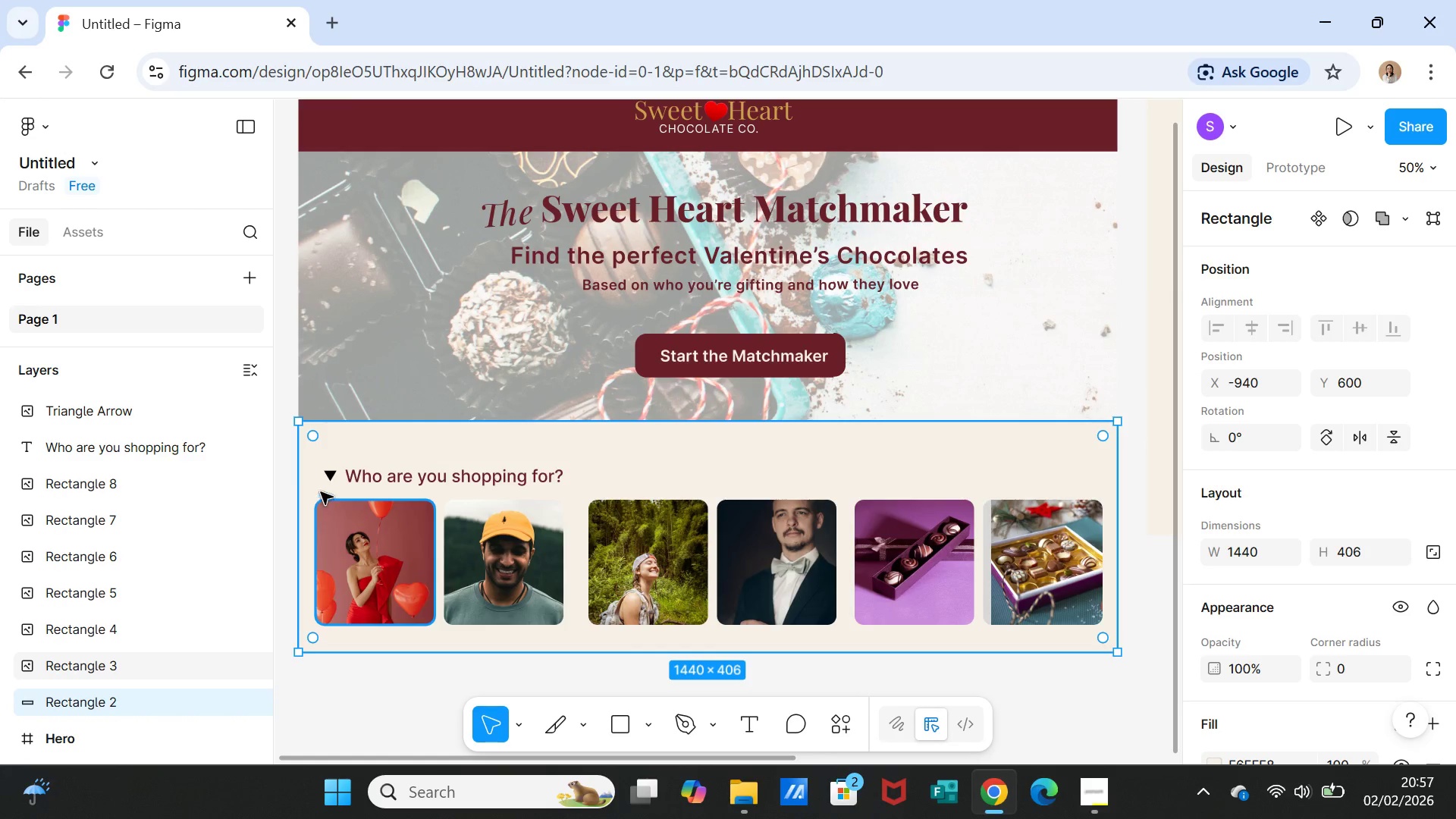 
left_click_drag(start_coordinate=[330, 479], to_coordinate=[337, 477])
 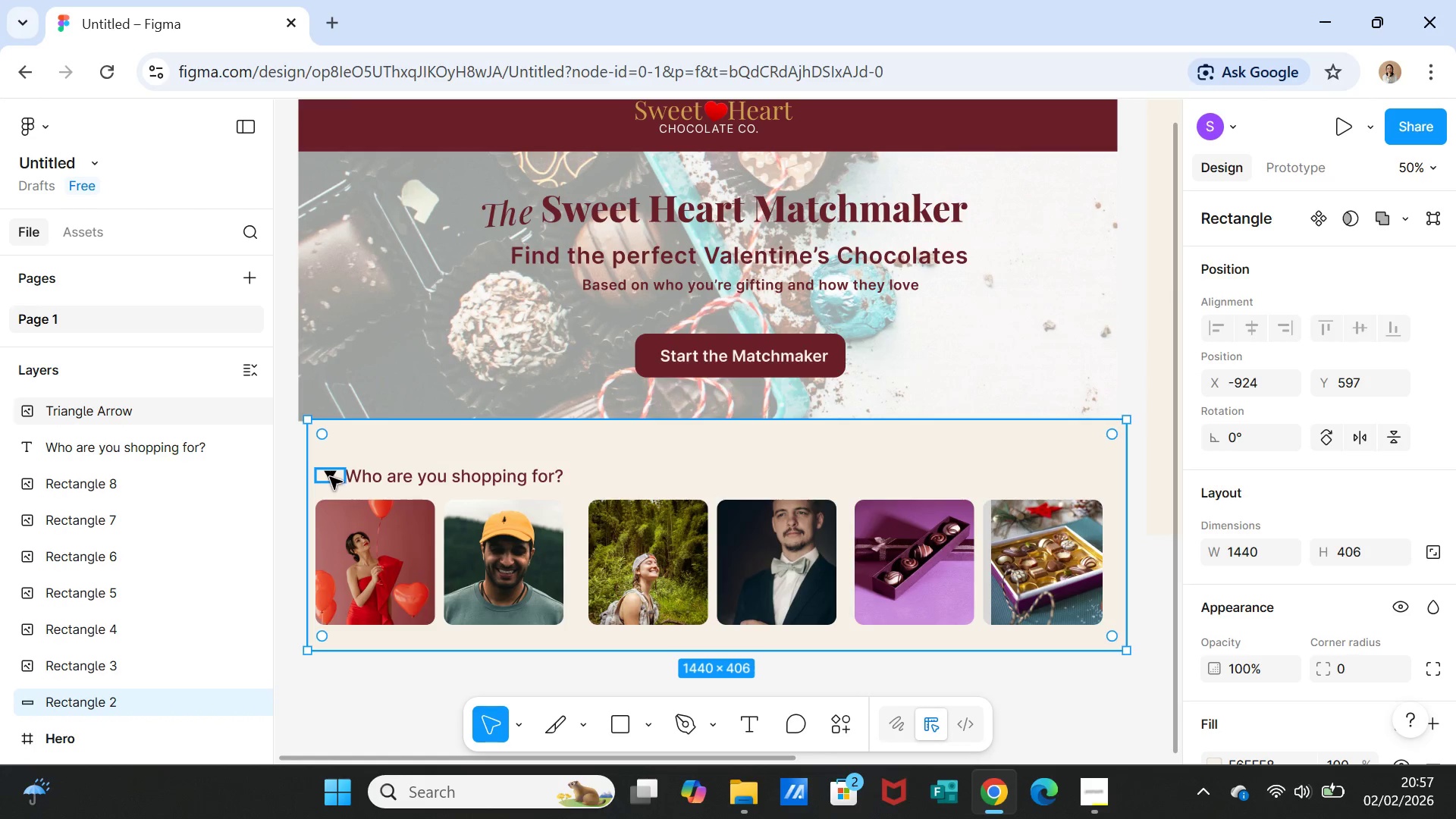 
left_click([330, 477])
 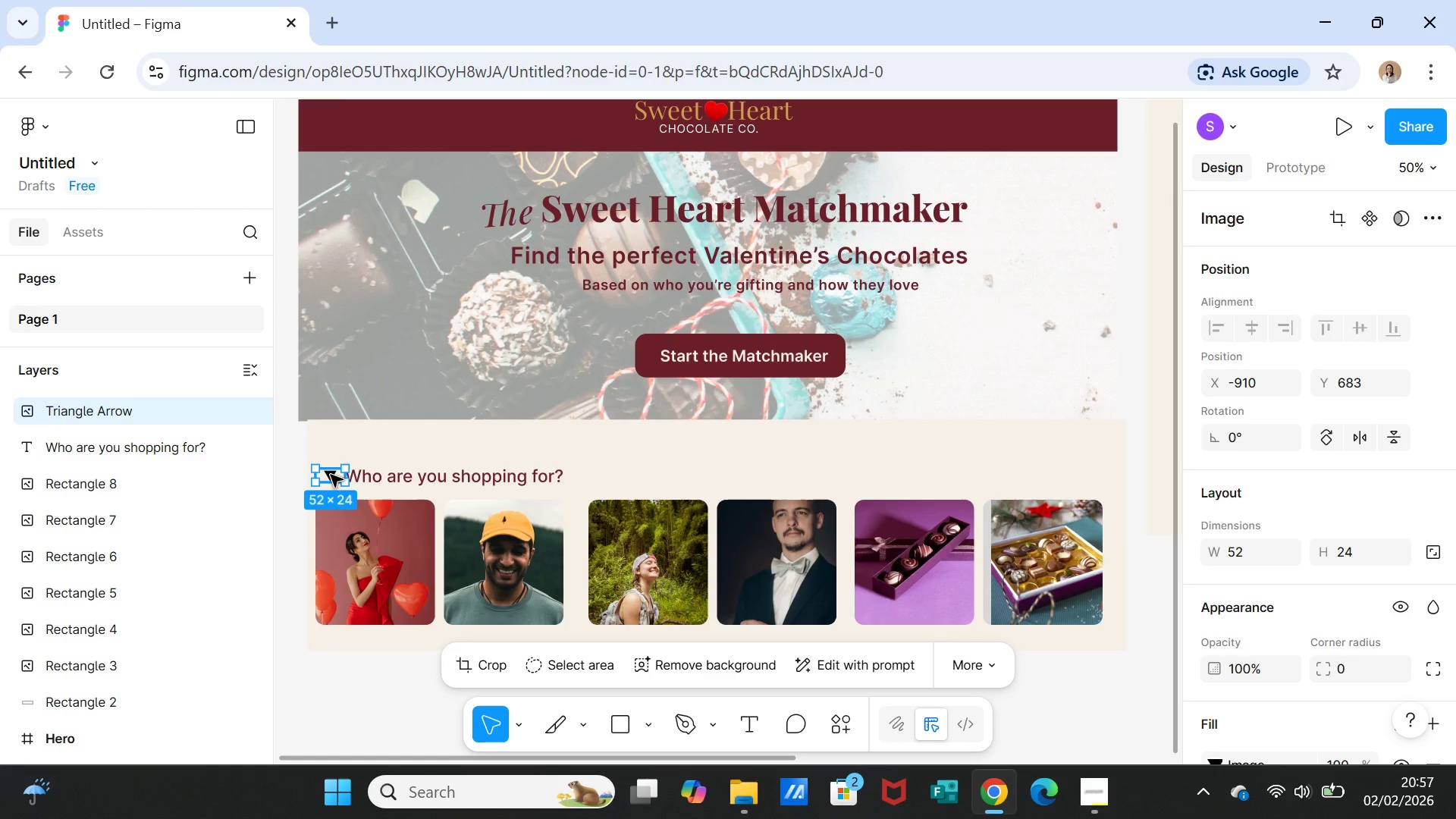 
left_click_drag(start_coordinate=[331, 475], to_coordinate=[336, 472])
 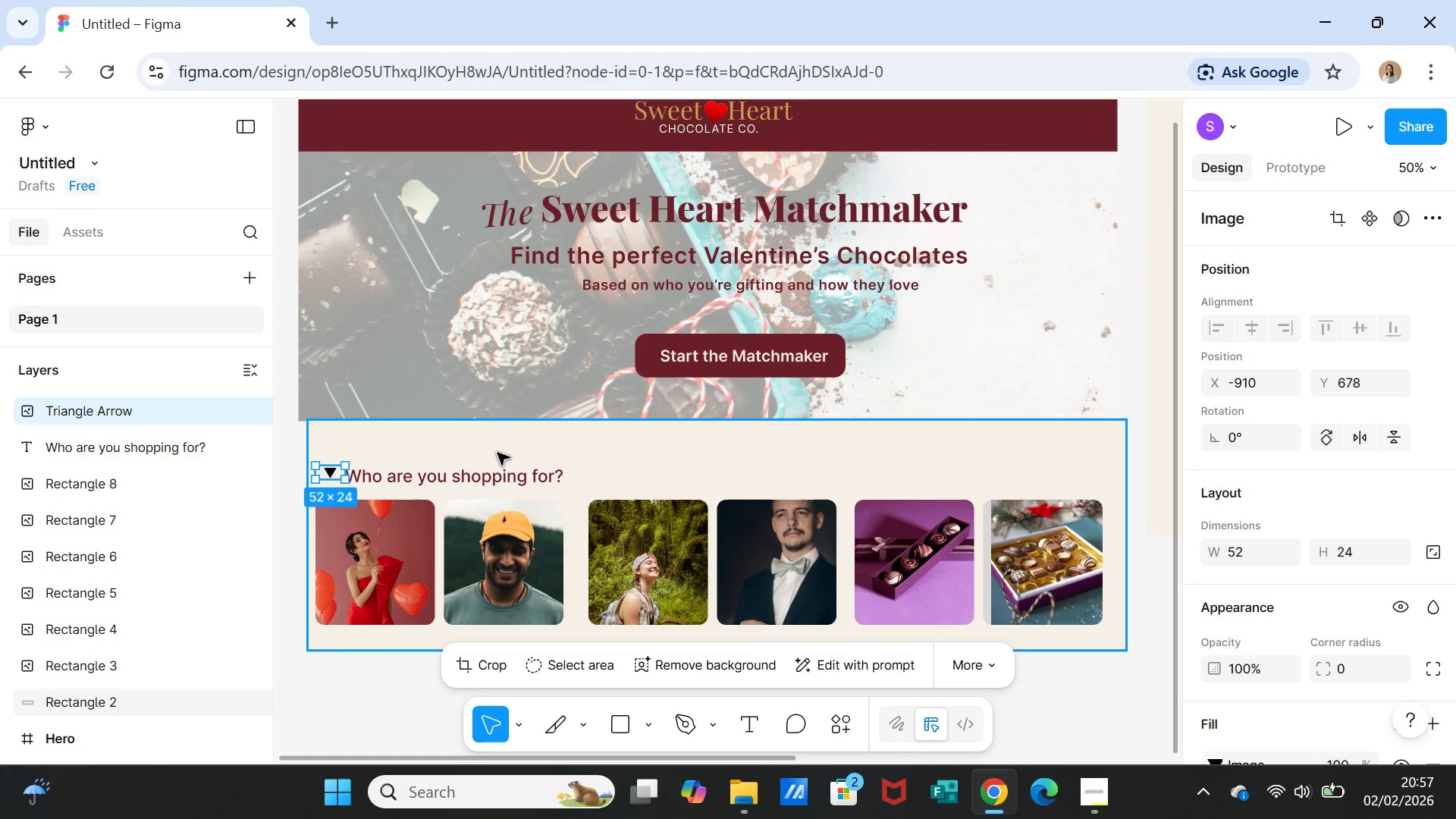 
left_click([497, 453])
 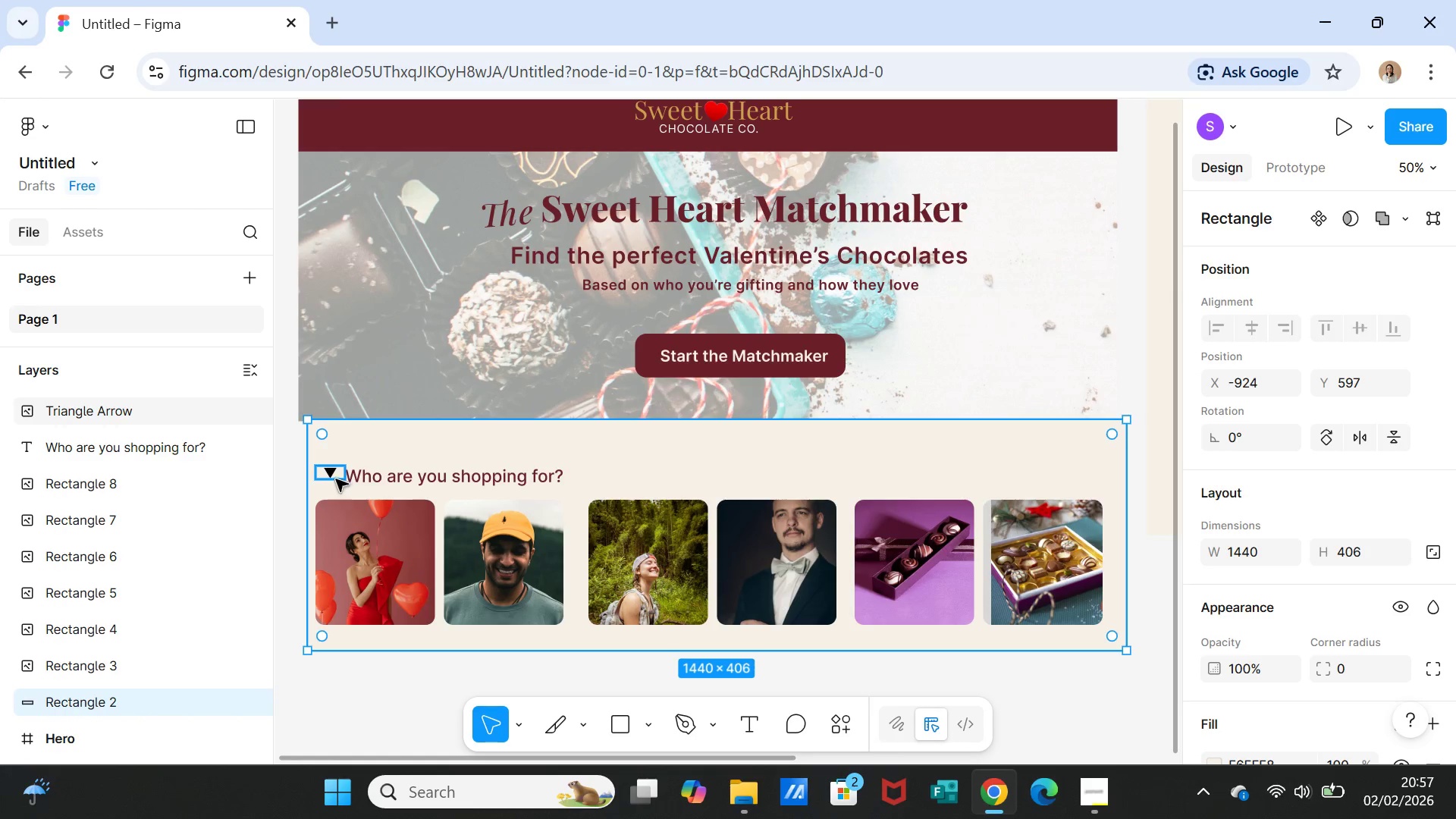 
left_click([331, 473])
 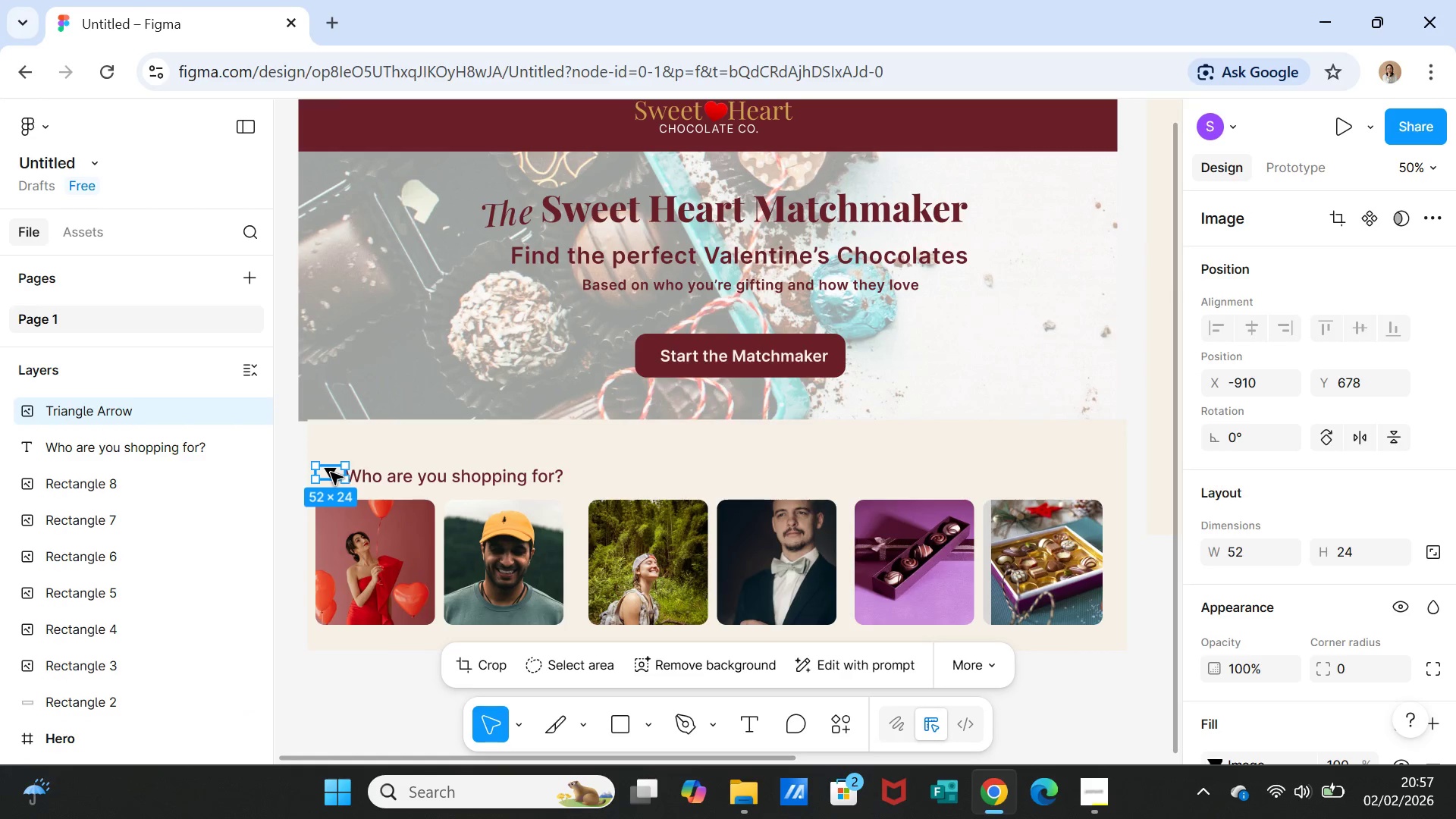 
left_click_drag(start_coordinate=[331, 472], to_coordinate=[337, 475])
 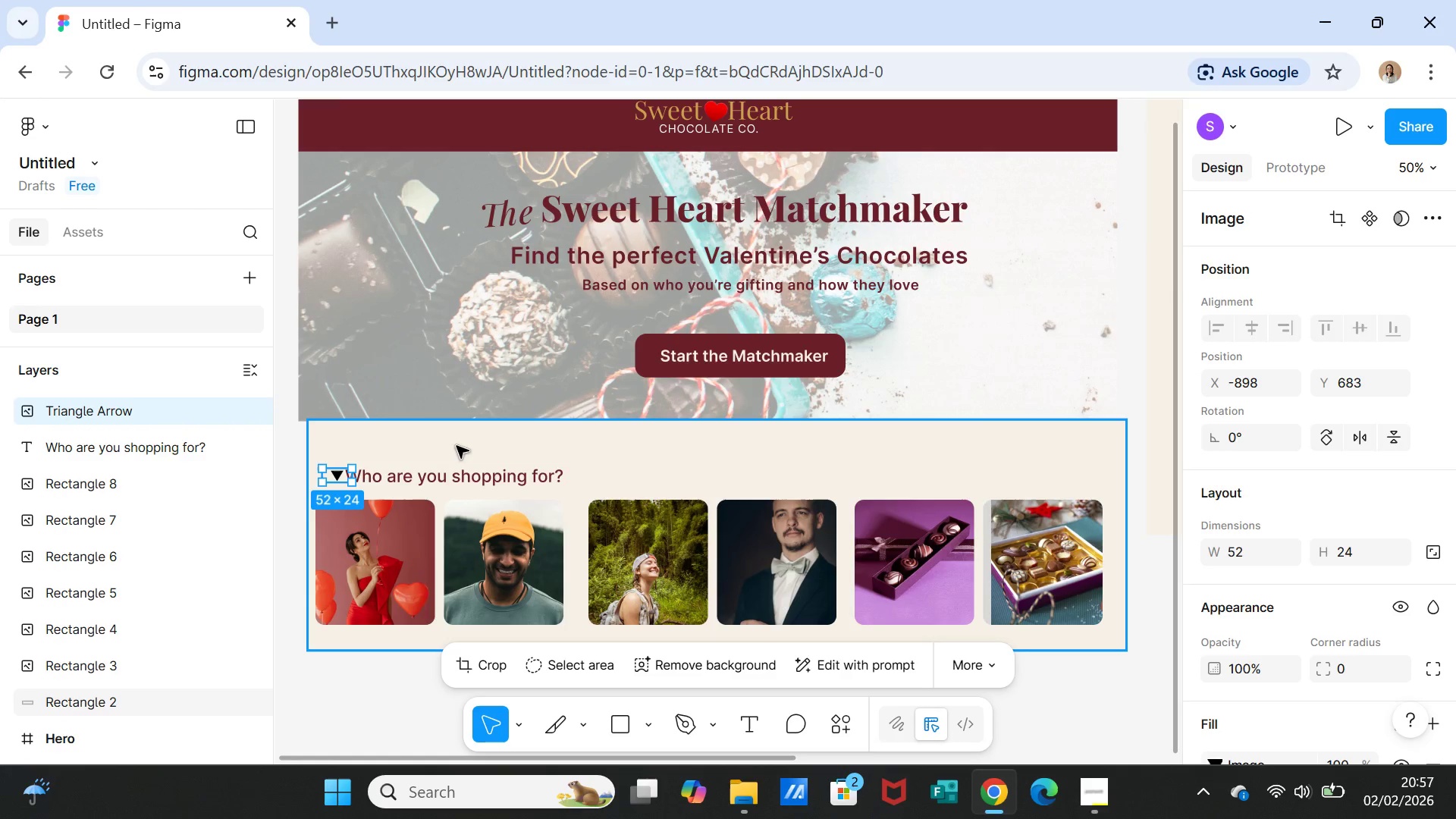 
left_click([457, 446])
 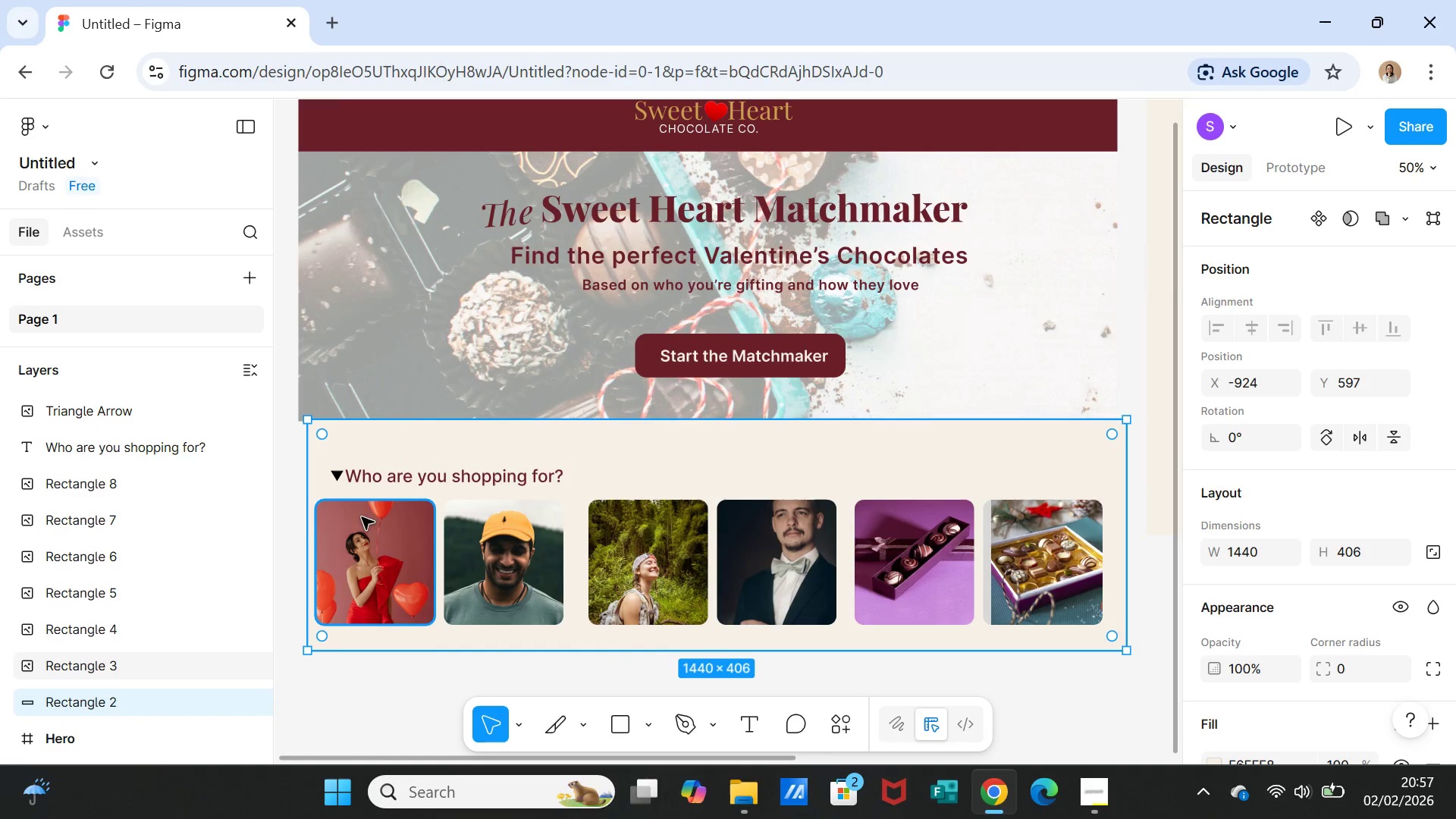 
left_click([338, 477])
 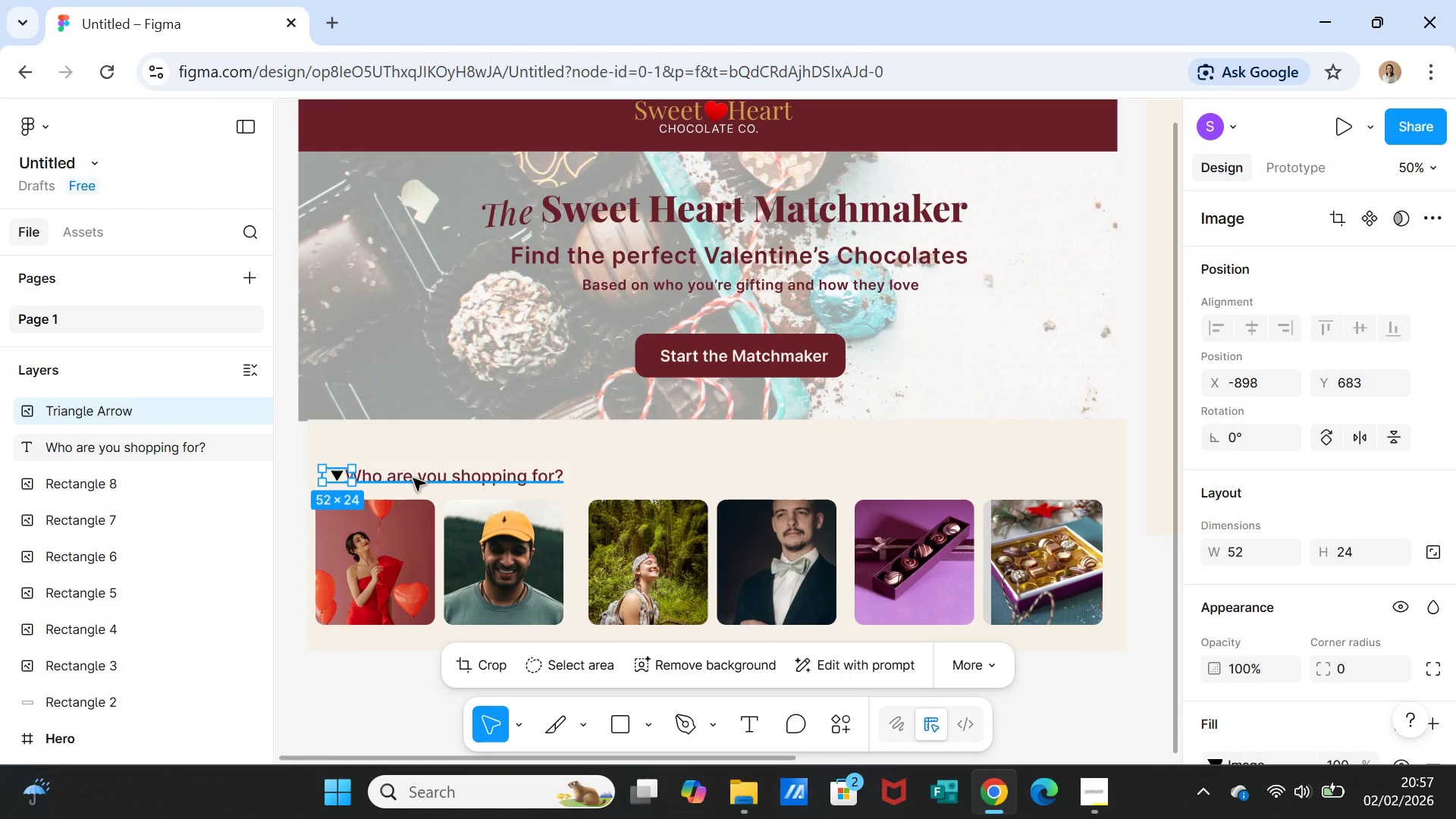 
hold_key(key=ShiftLeft, duration=1.58)
left_click([428, 478])
 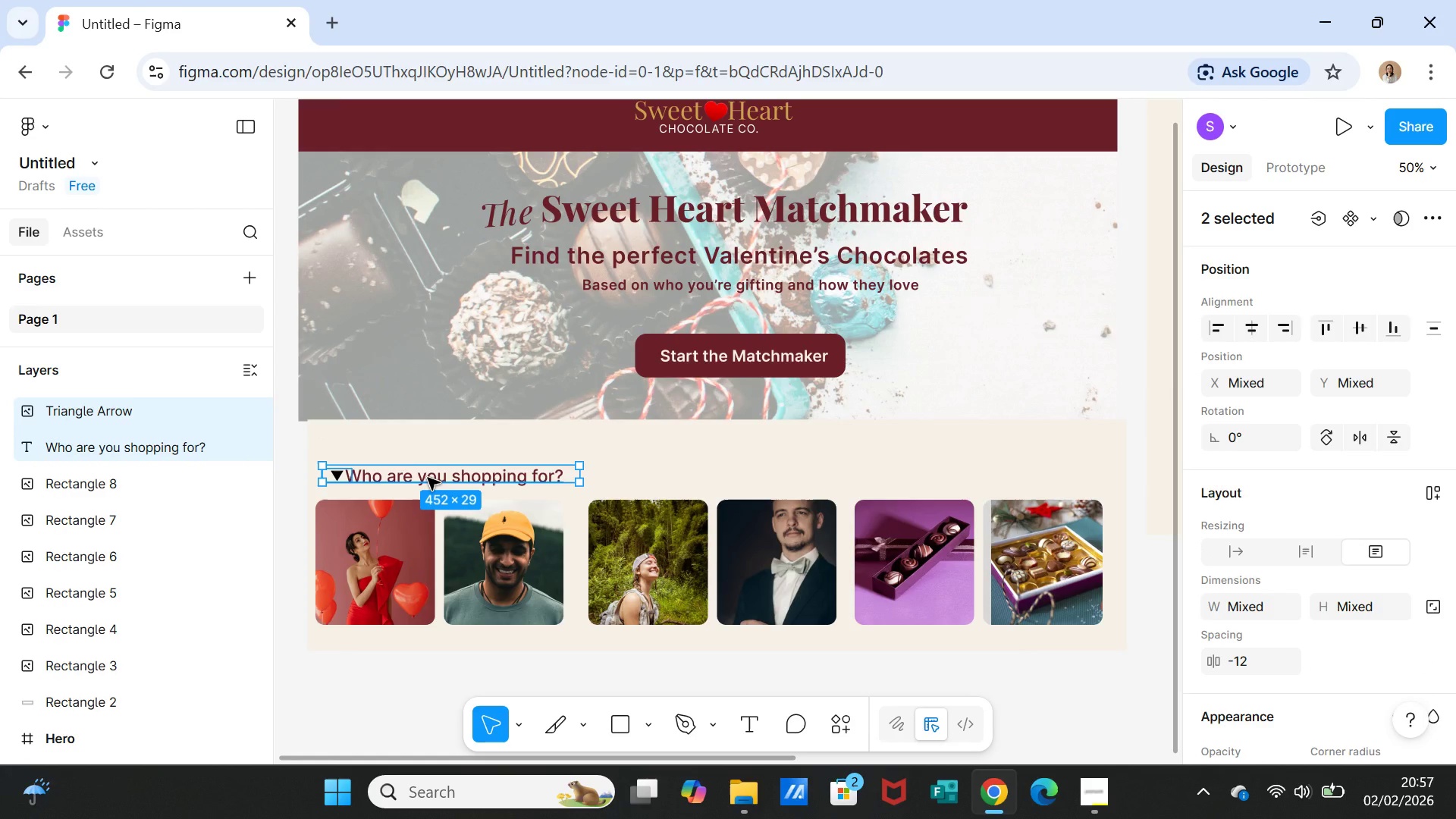 
right_click([428, 478])
 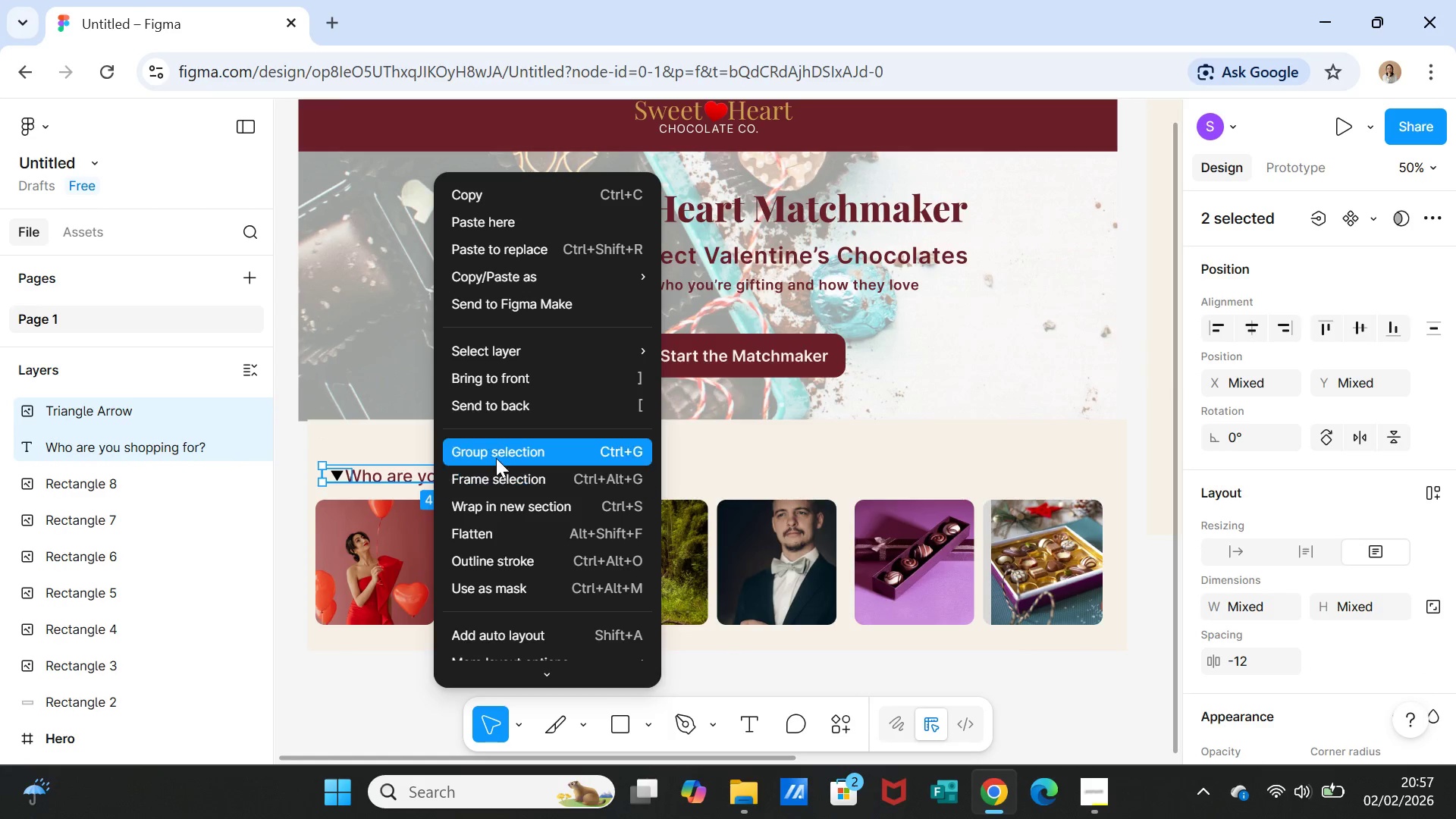 
left_click([497, 458])
 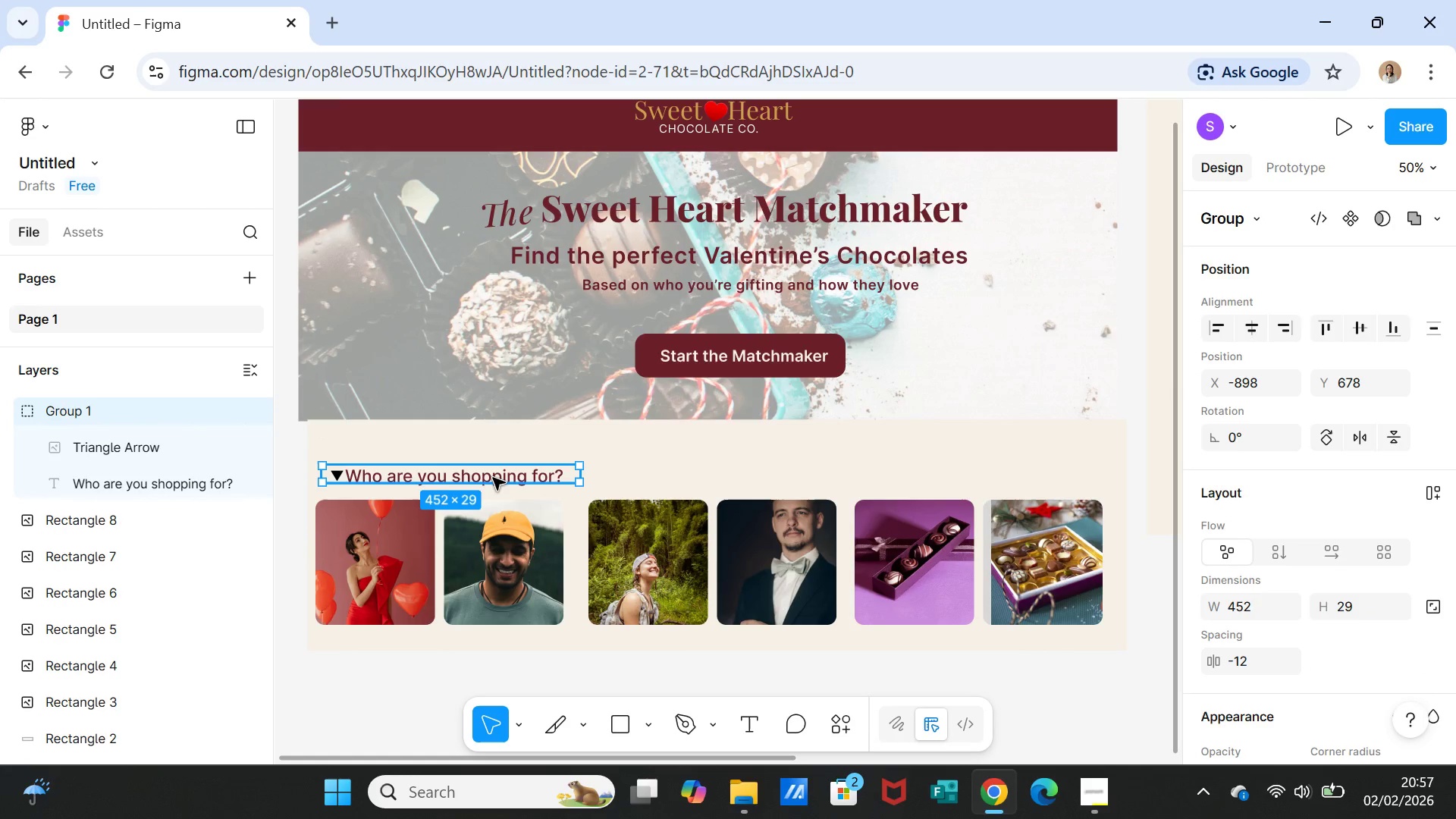 
left_click_drag(start_coordinate=[493, 478], to_coordinate=[488, 478])
 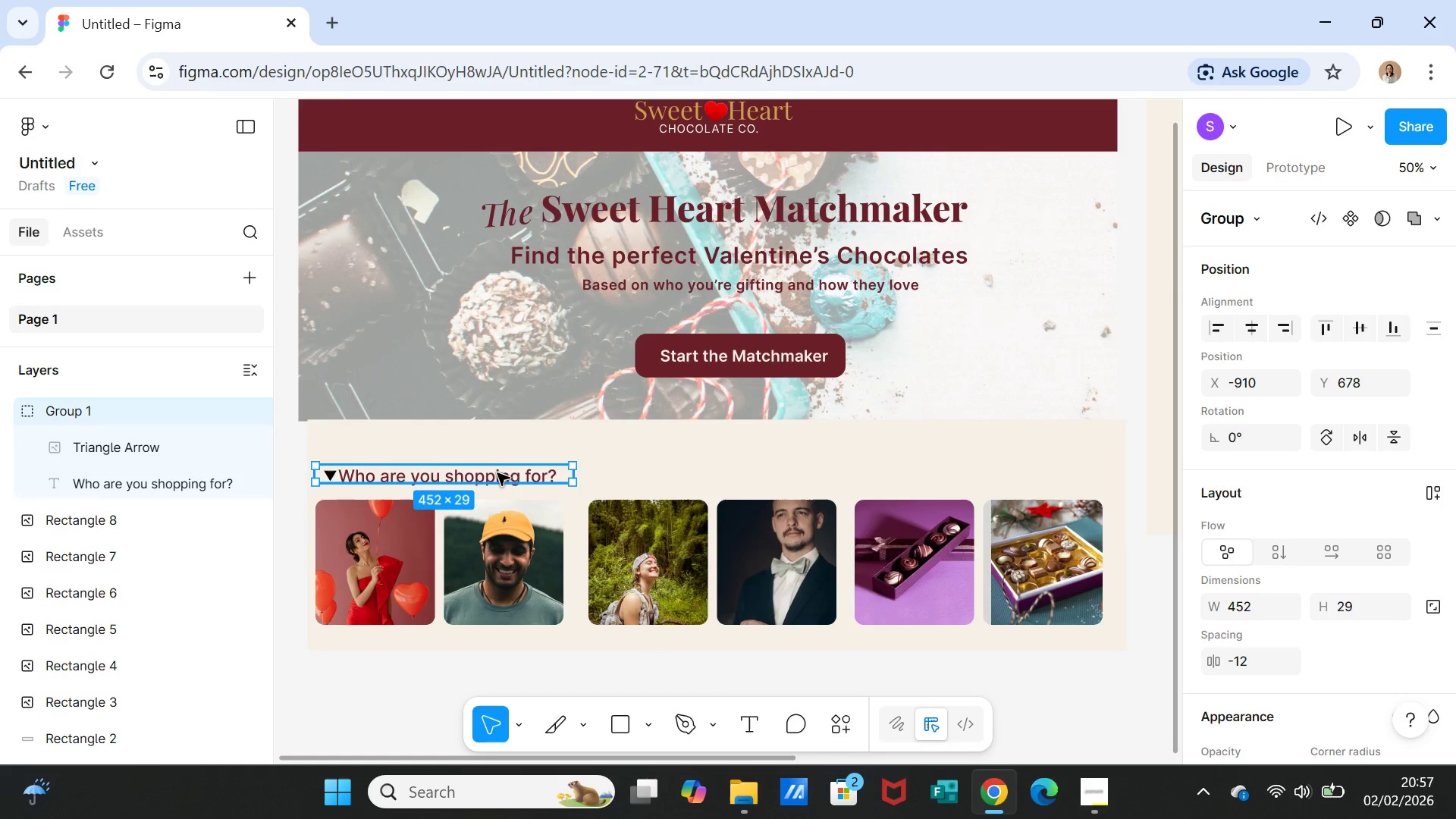 
left_click([497, 473])
 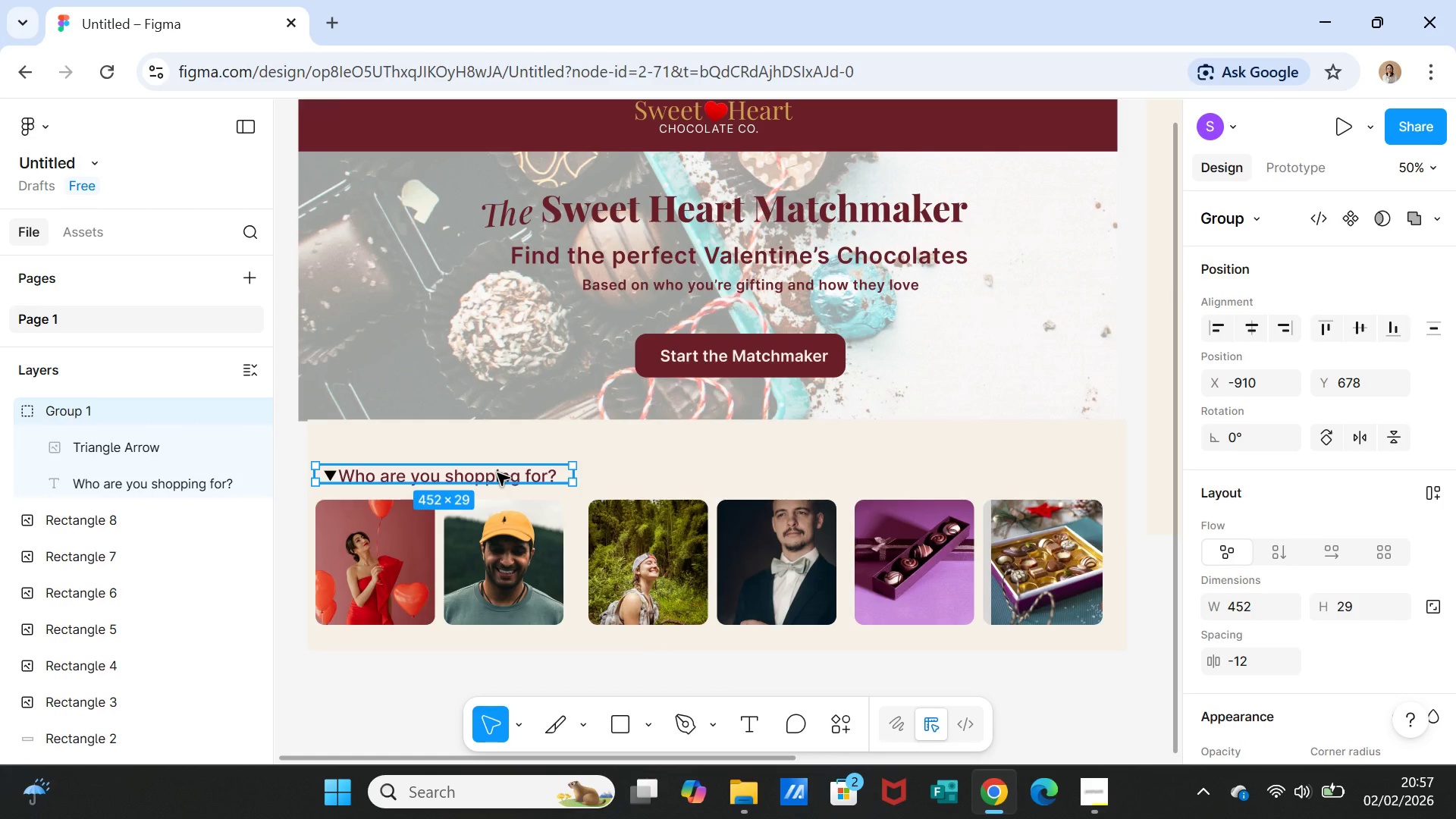 
key(Control+D)
 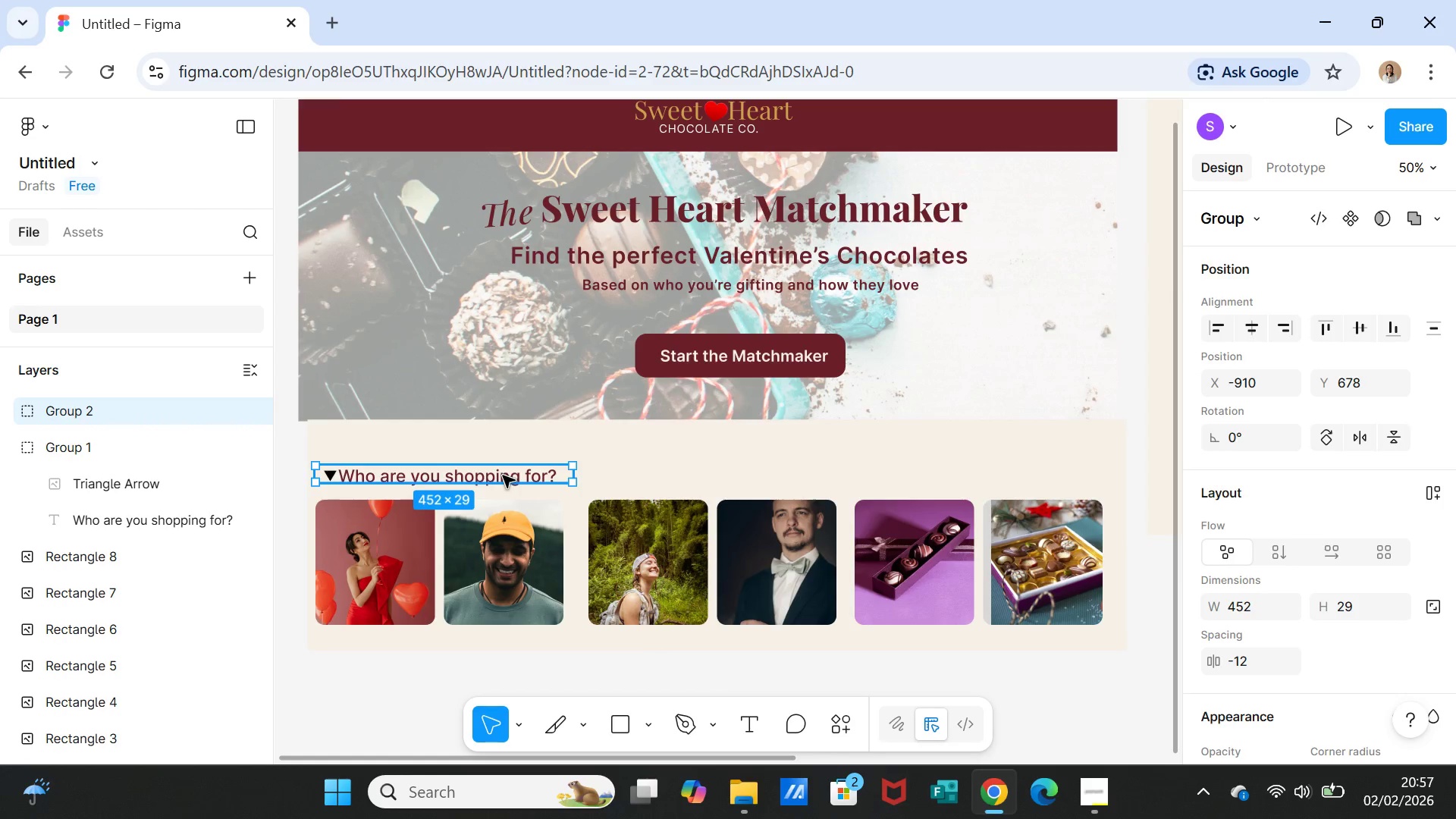 
left_click_drag(start_coordinate=[503, 475], to_coordinate=[775, 477])
 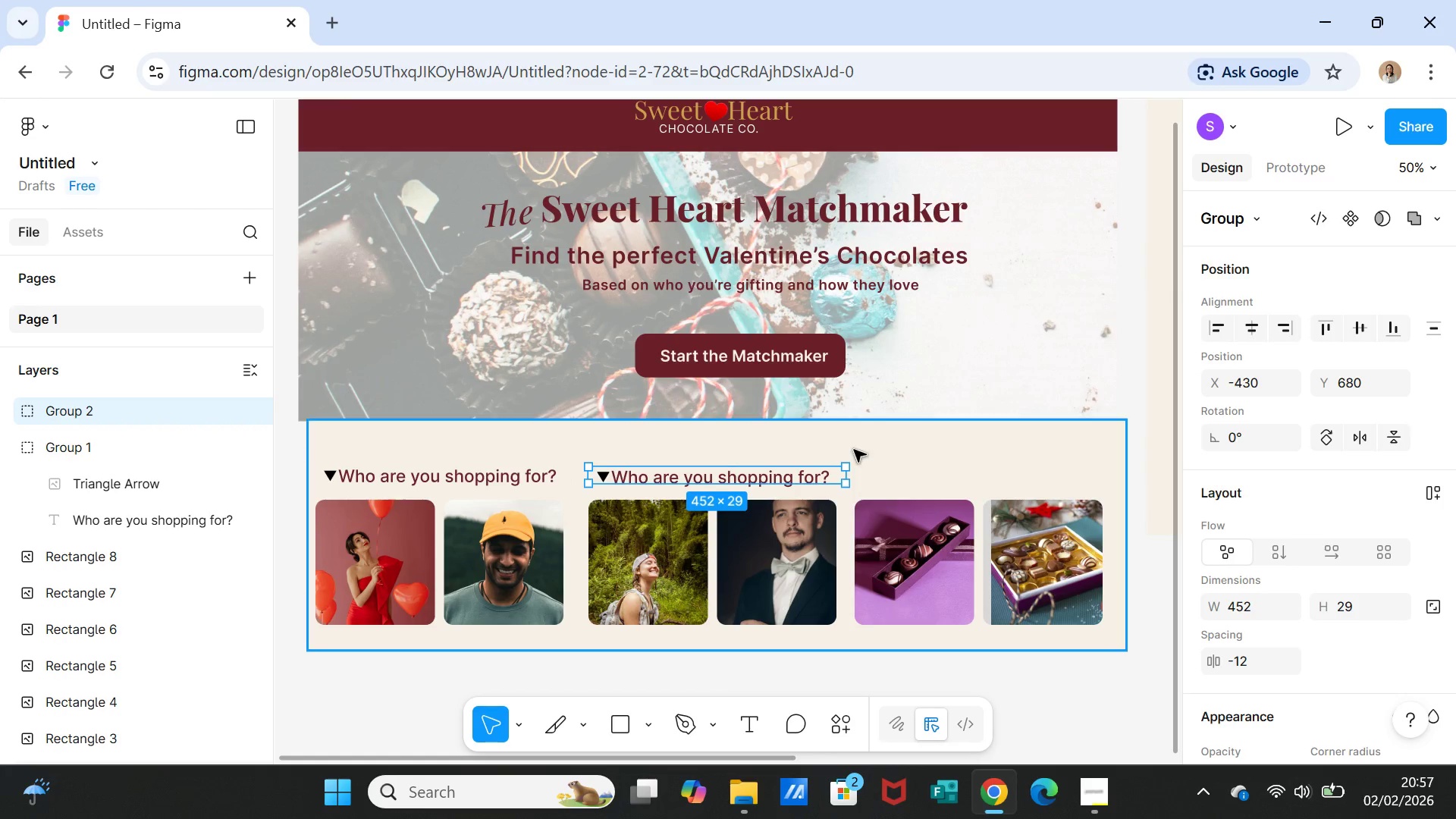 
left_click([854, 450])
 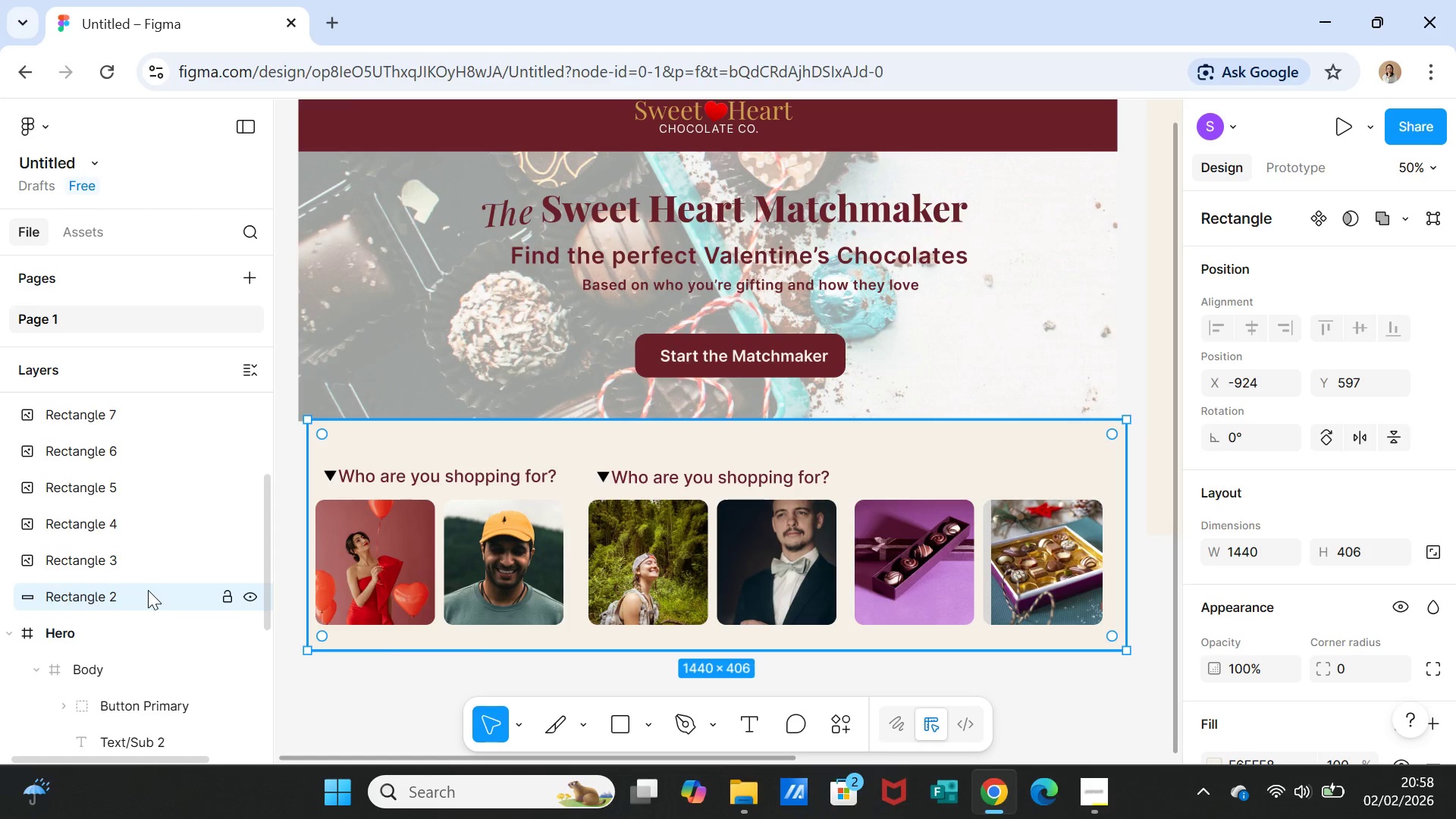 
left_click([138, 590])
 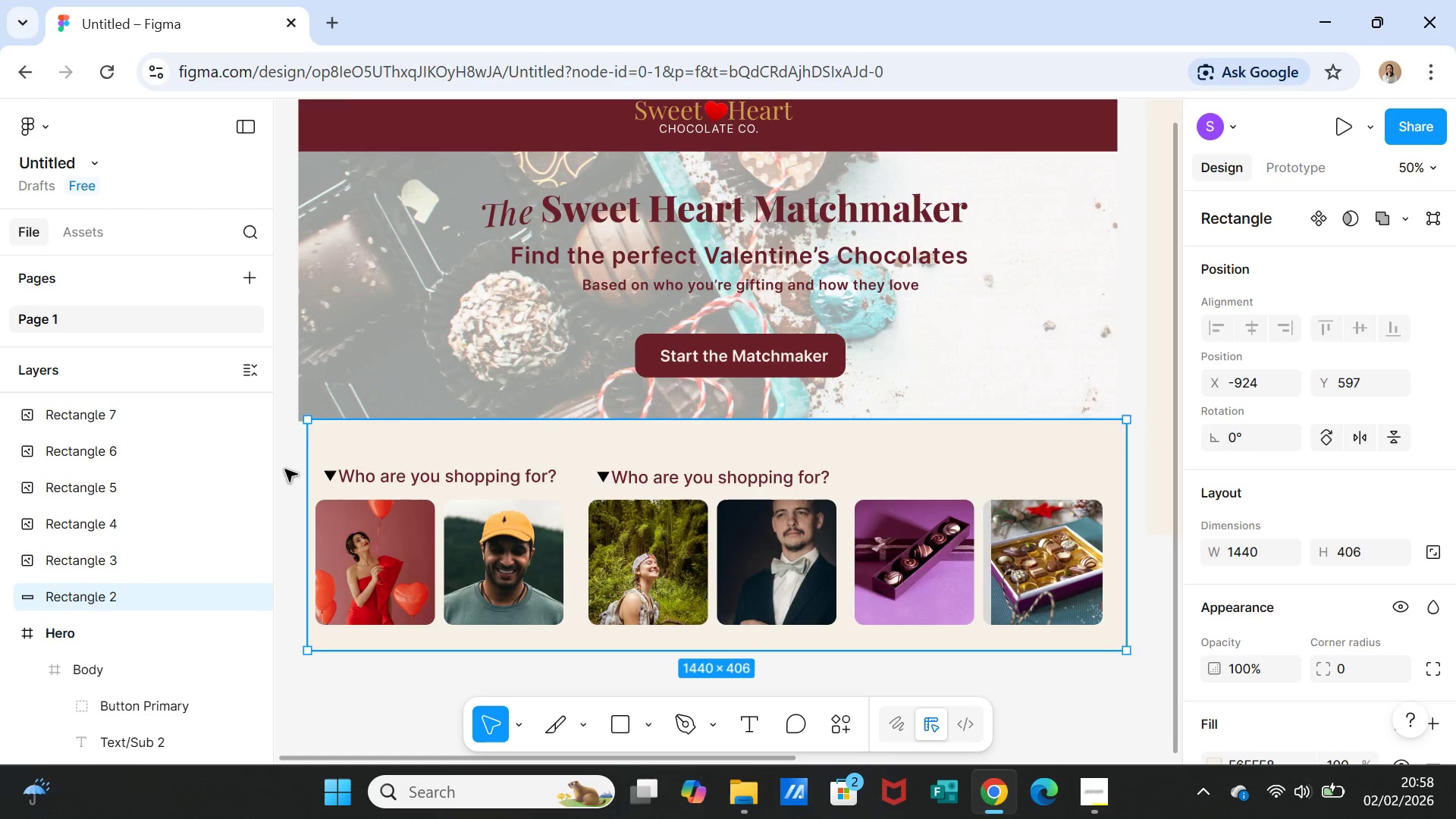 
left_click_drag(start_coordinate=[312, 470], to_coordinate=[300, 470])
 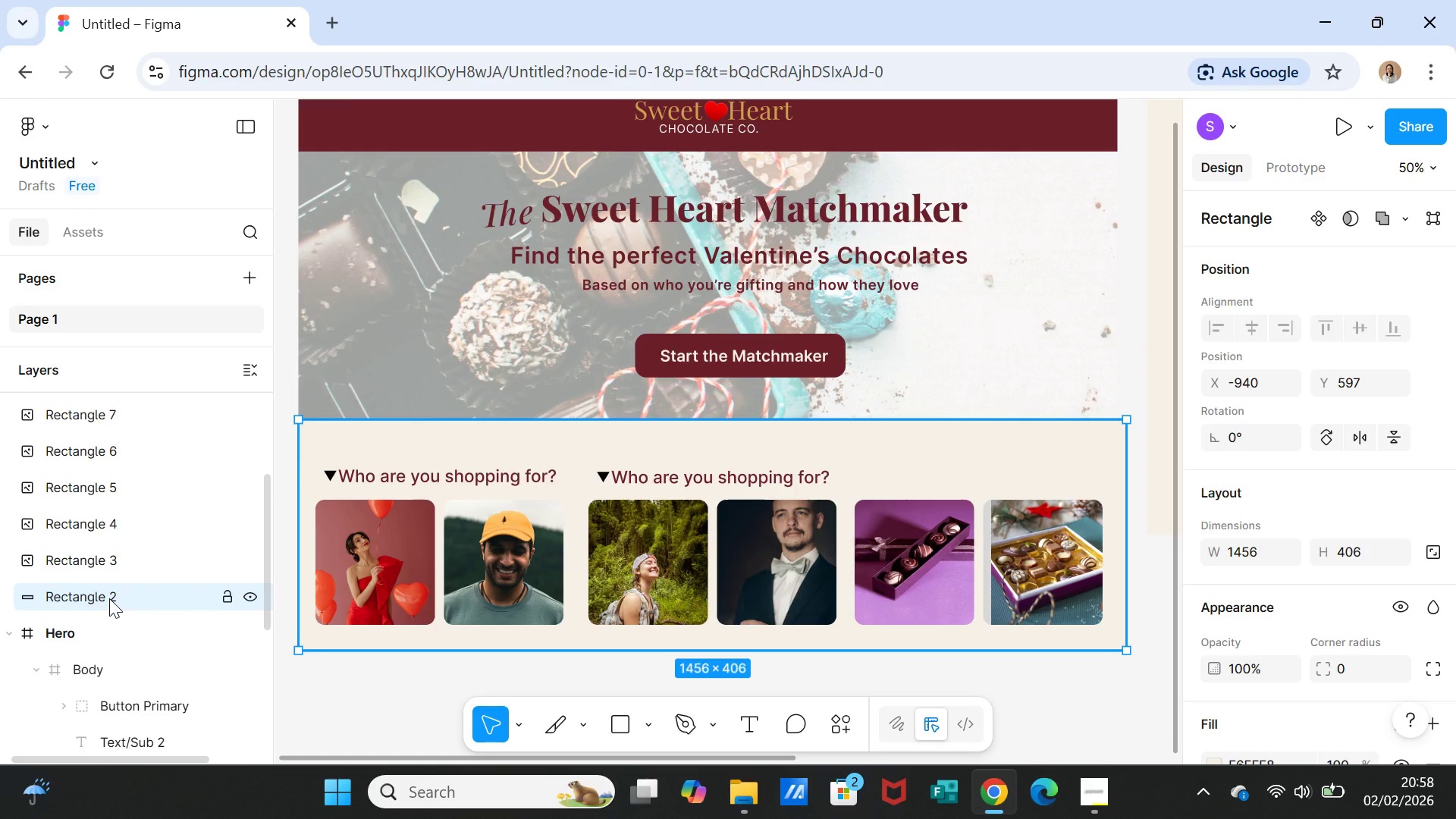 
double_click([109, 598])
 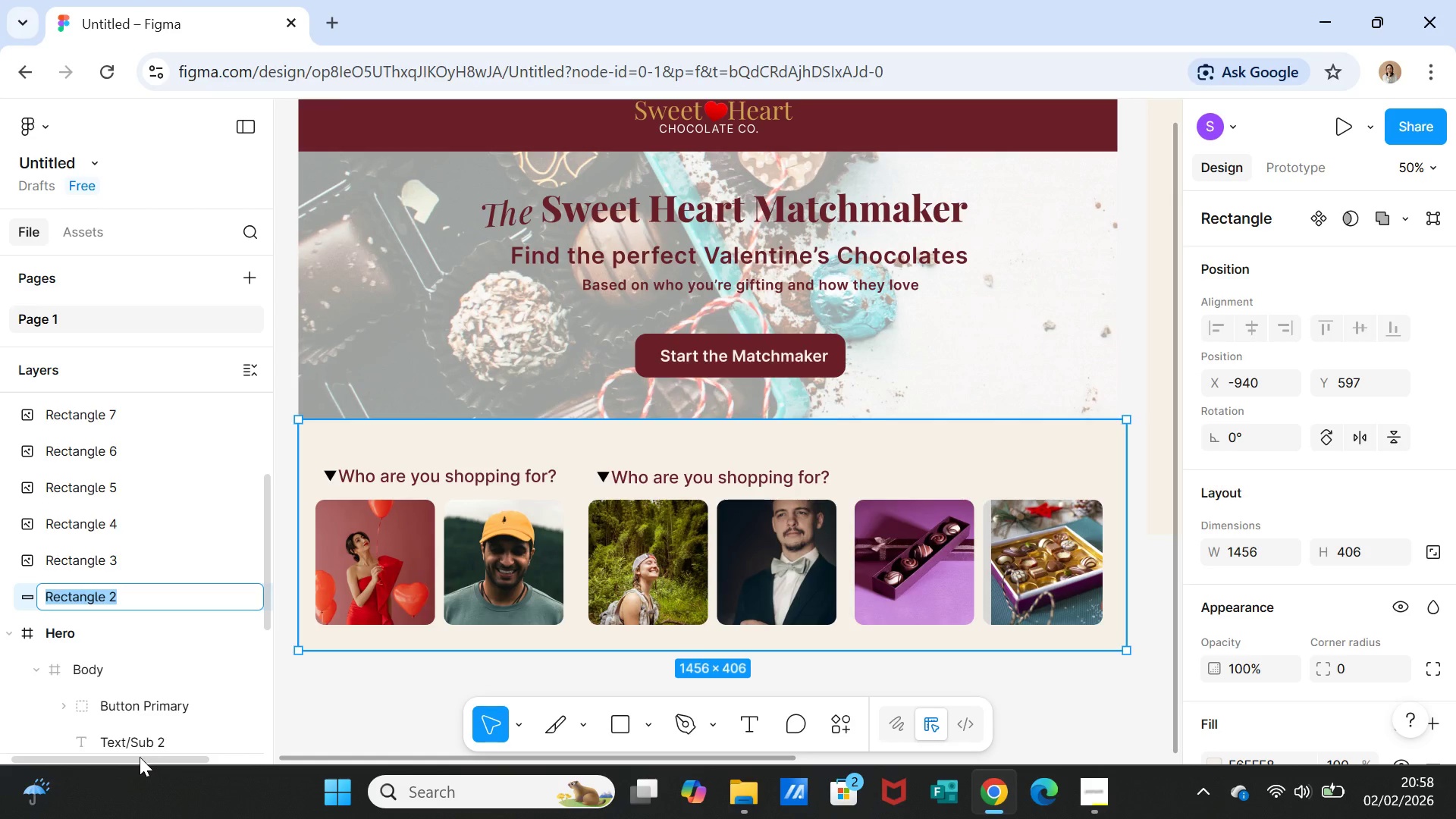 
wait(24.73)
 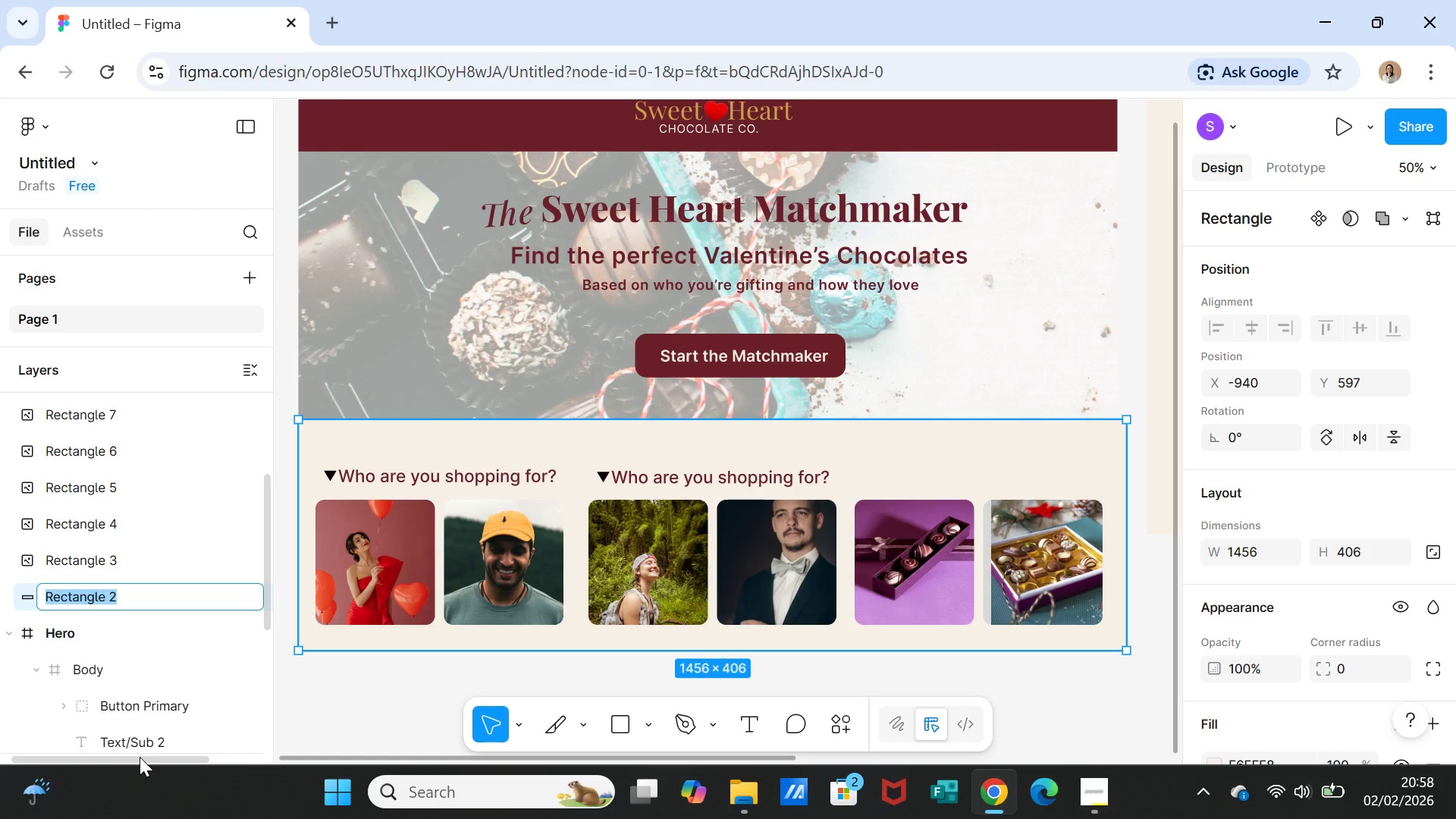 
type(Matchmaker box)
 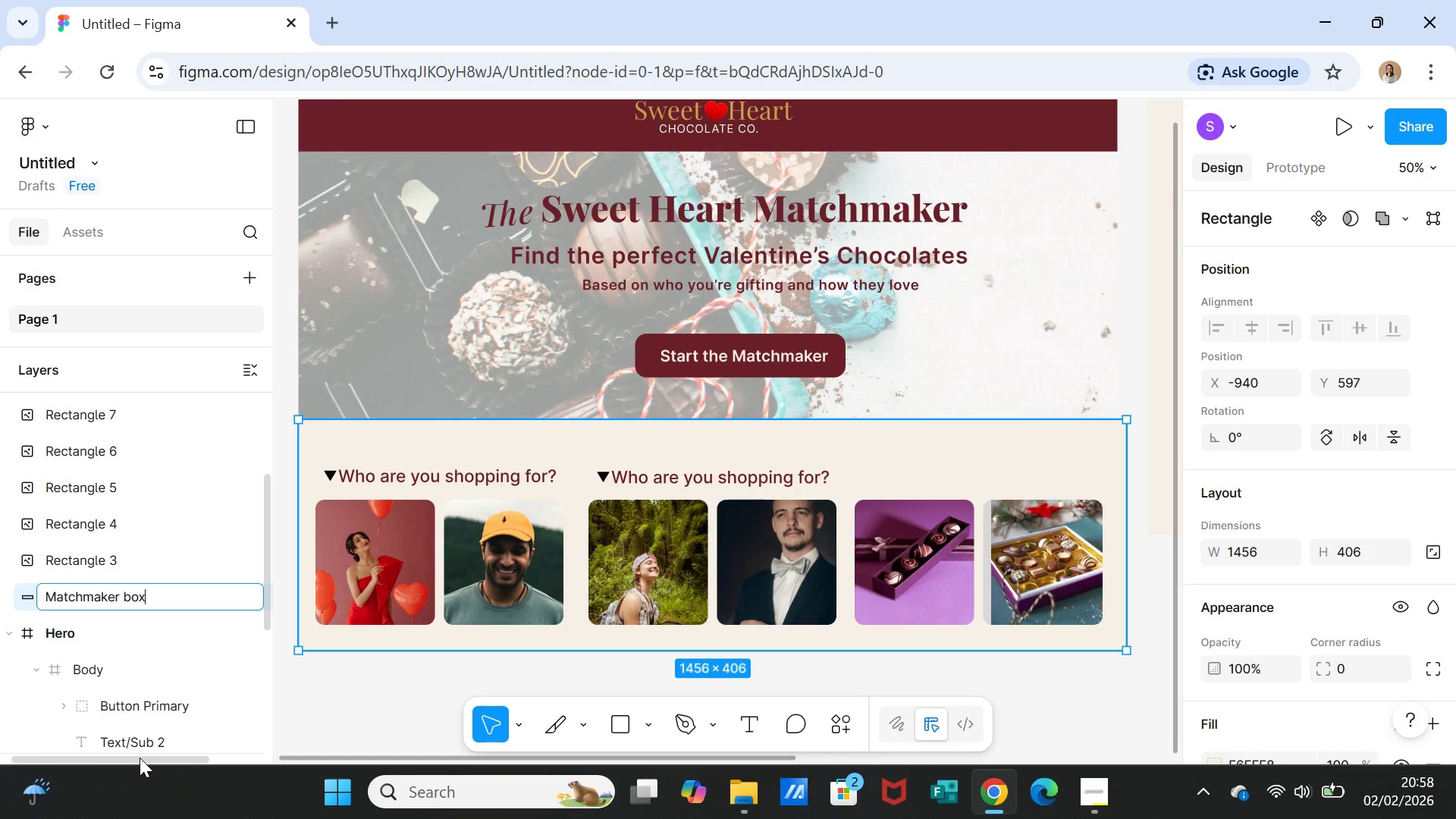 
wait(5.53)
 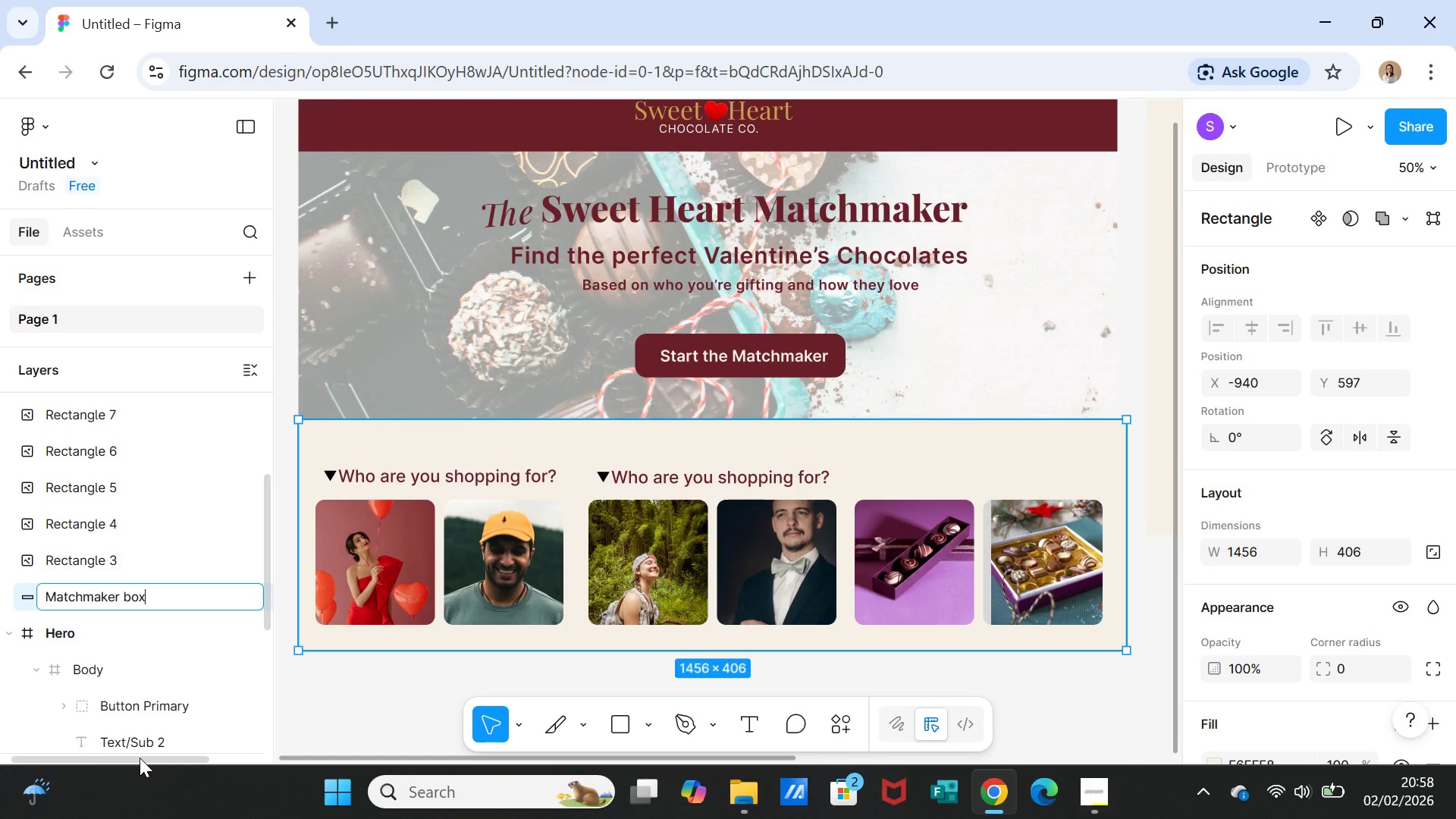 
key(Backspace)
 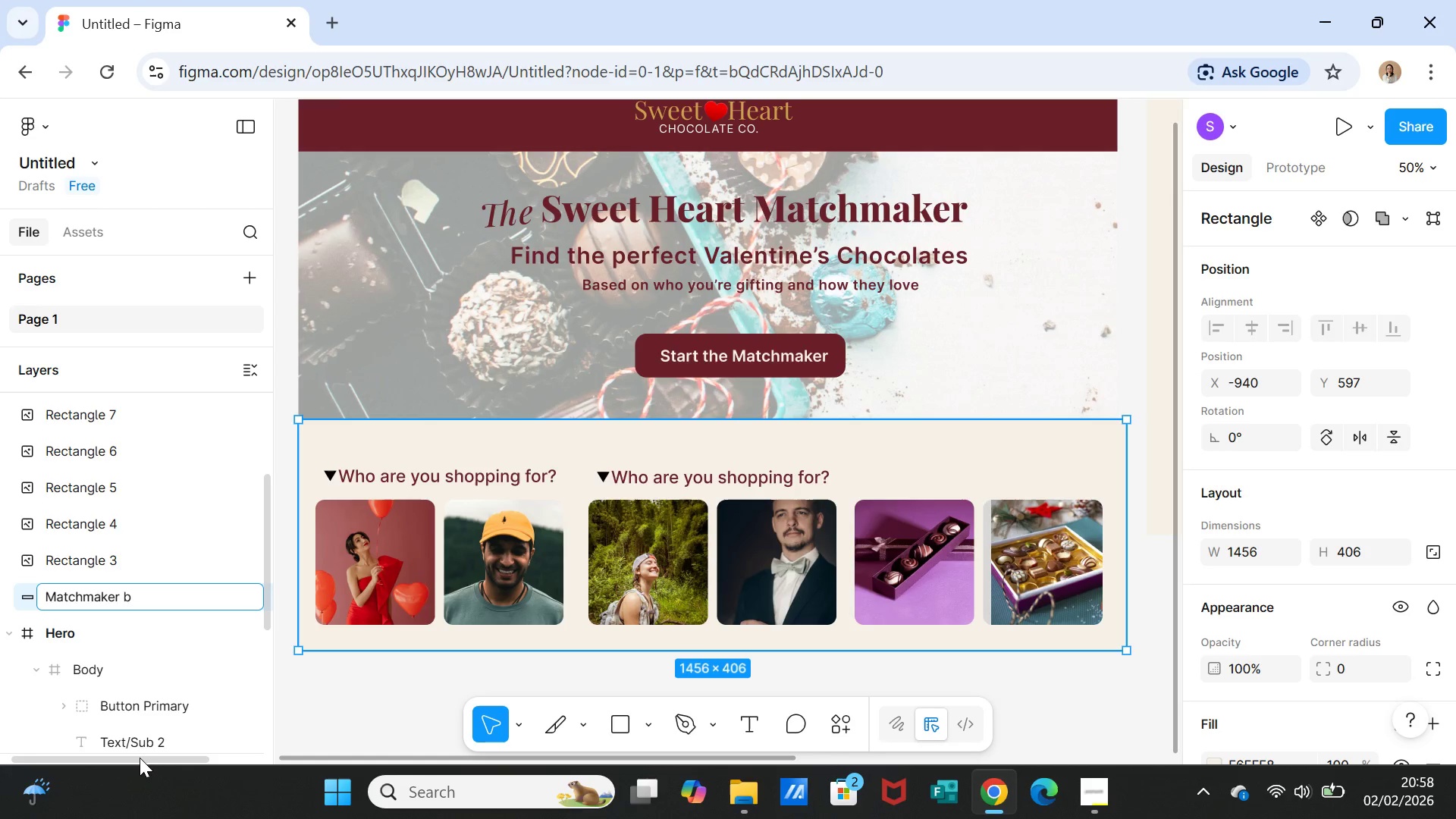 
key(Backspace)
 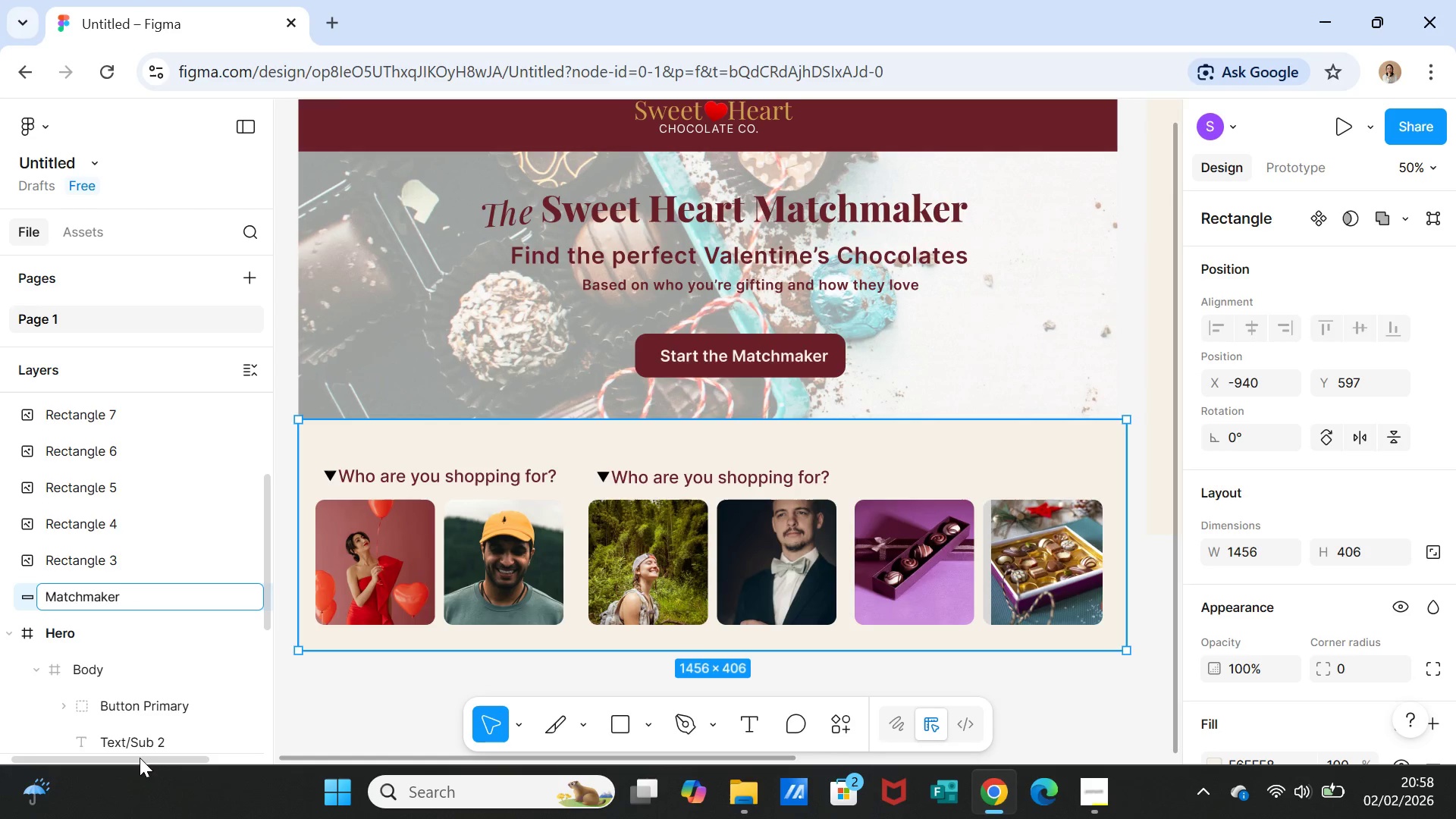 
key(Backspace)
 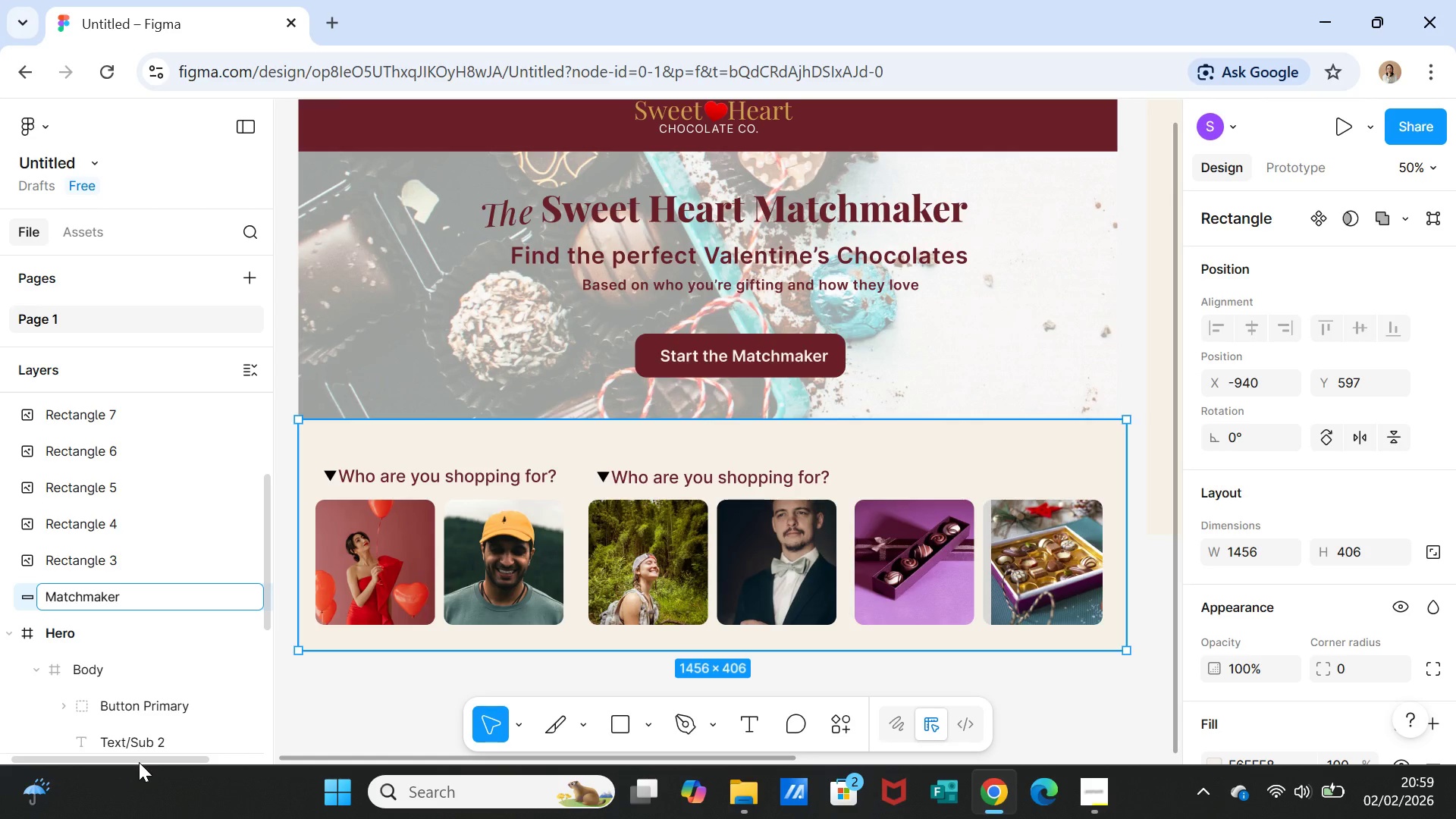 
wait(19.8)
 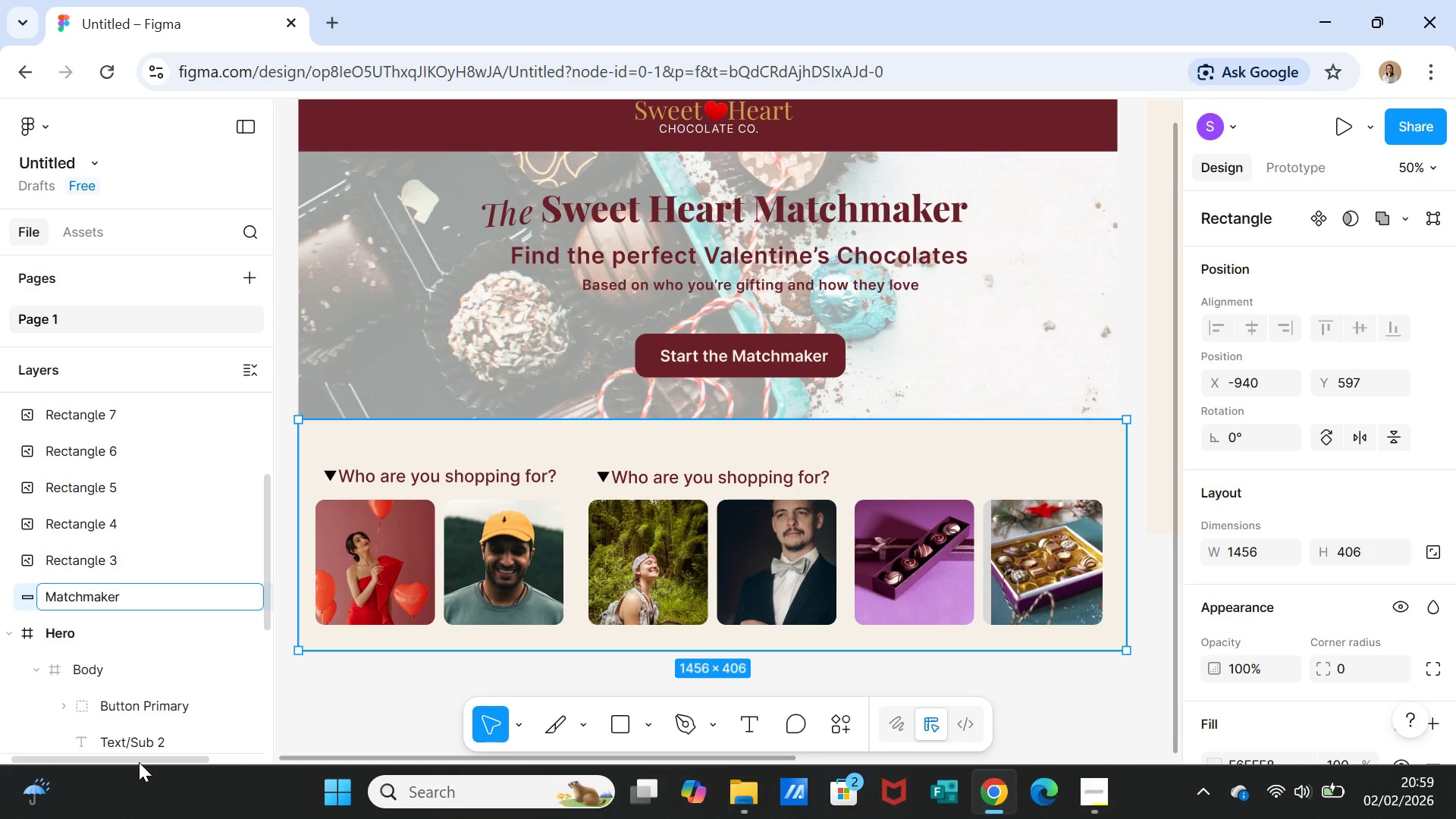 
double_click([106, 591])
 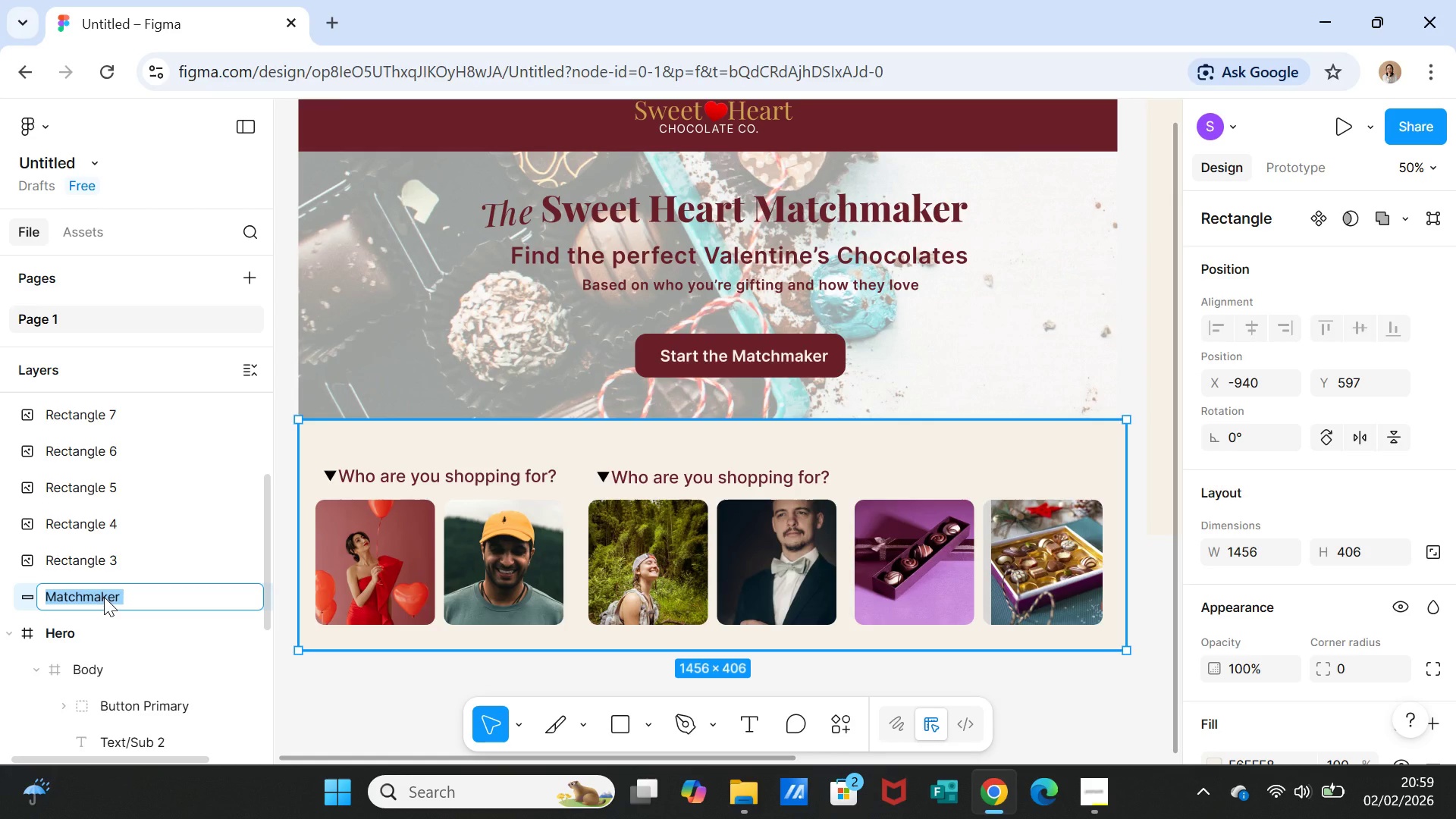 
type(Resuliot Card)
 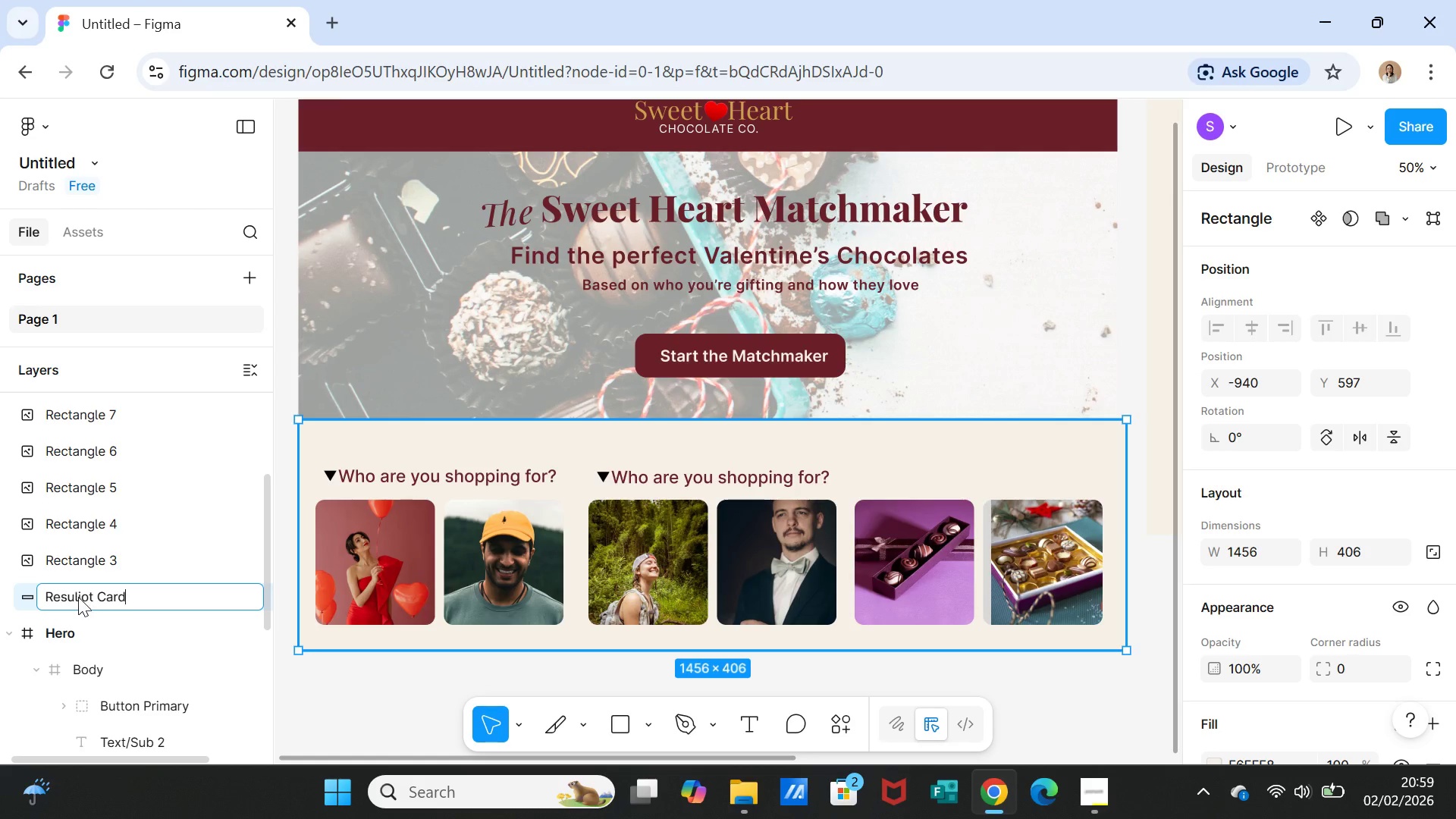 
double_click([79, 595])
 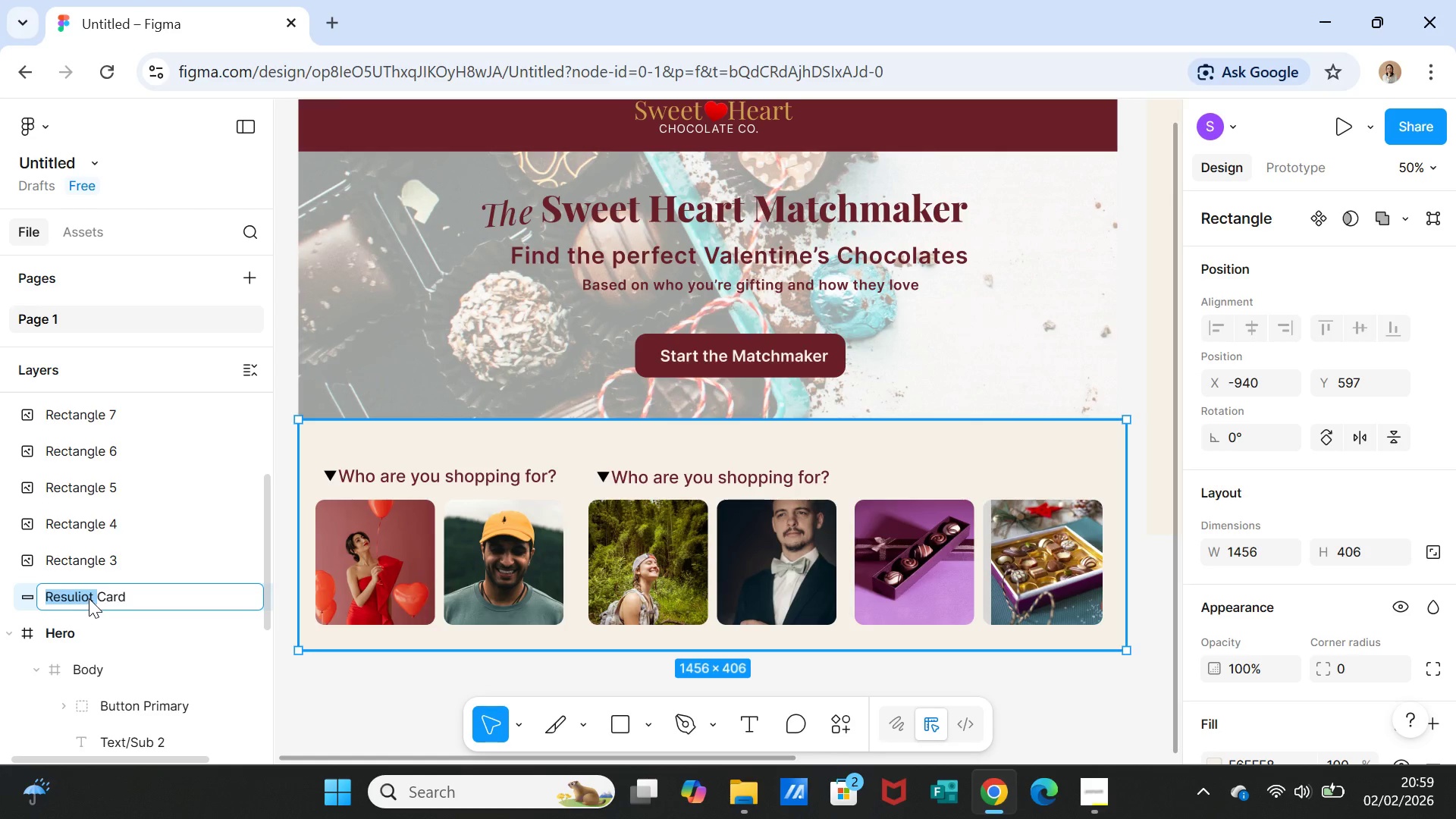 
type(Result )
 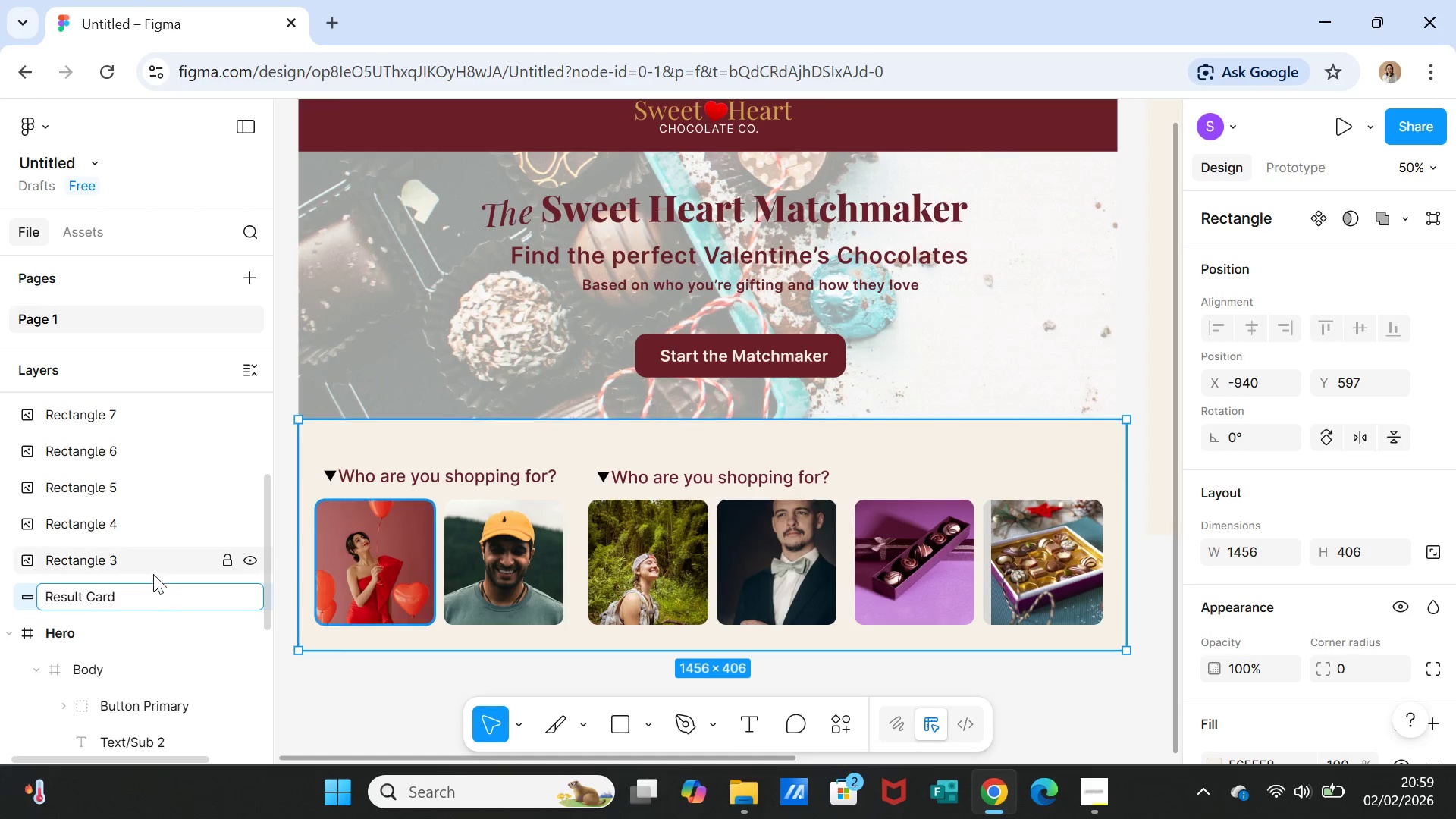 
left_click([142, 562])
 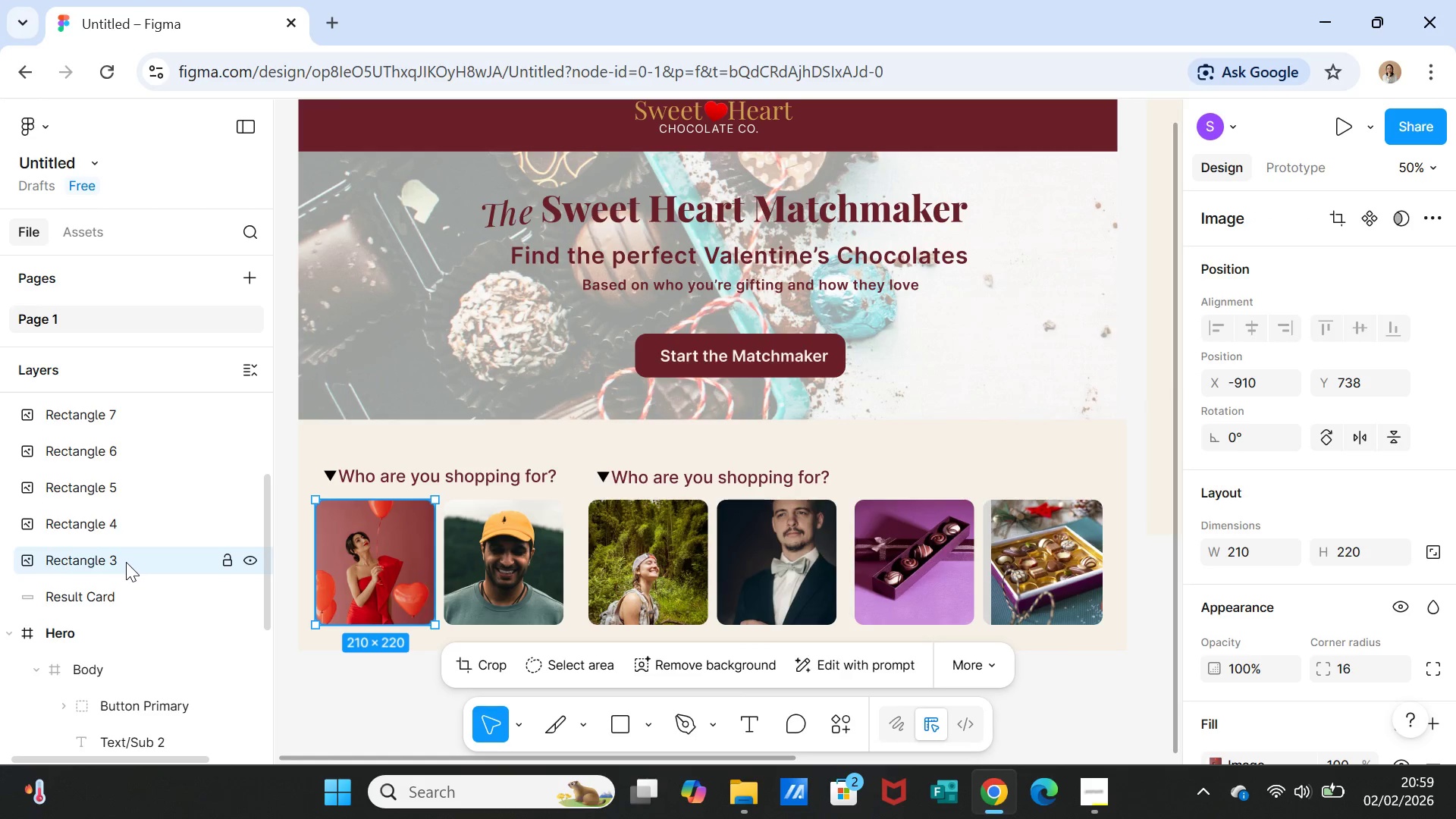 
double_click([121, 560])
 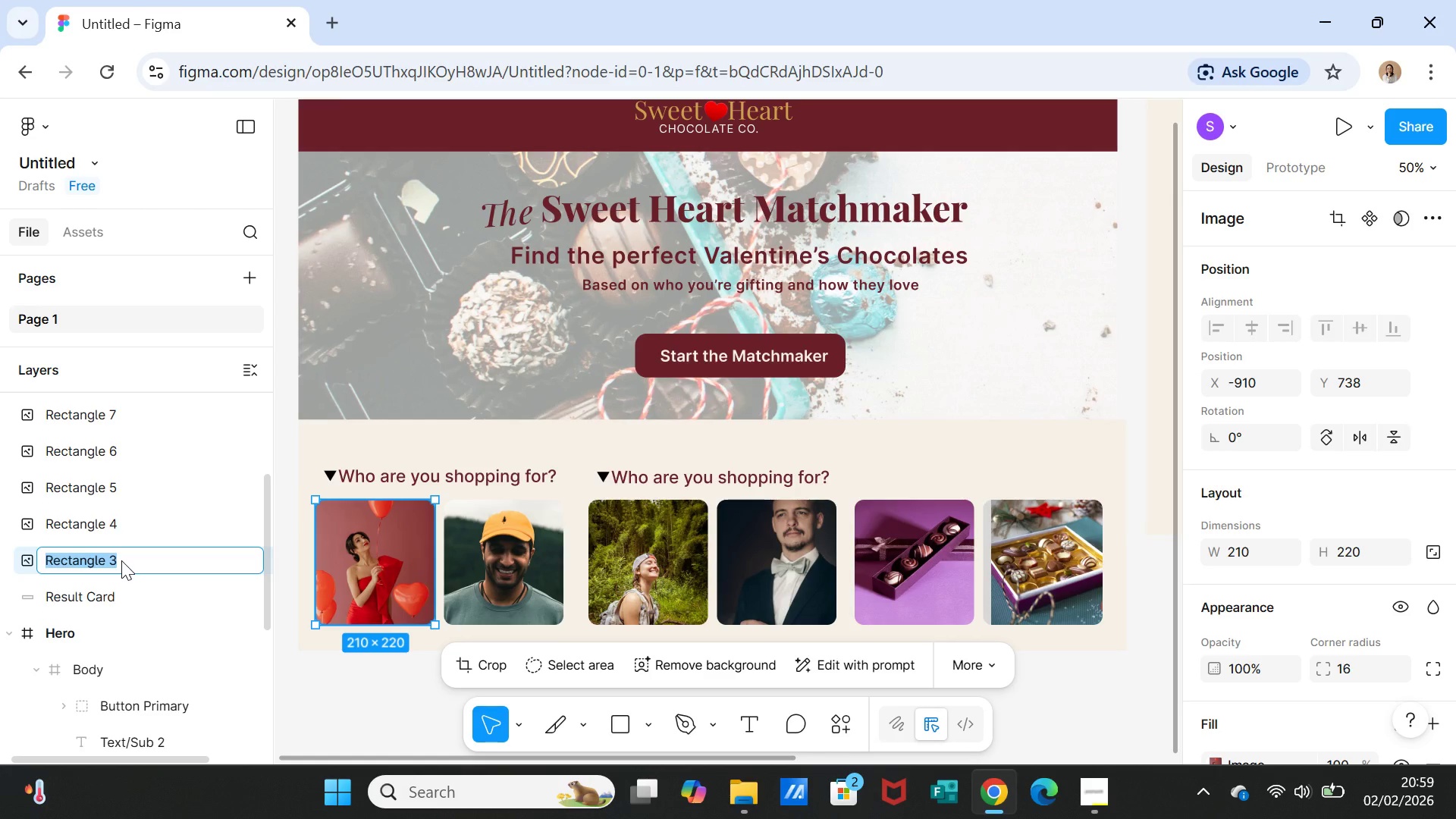 
wait(22.95)
 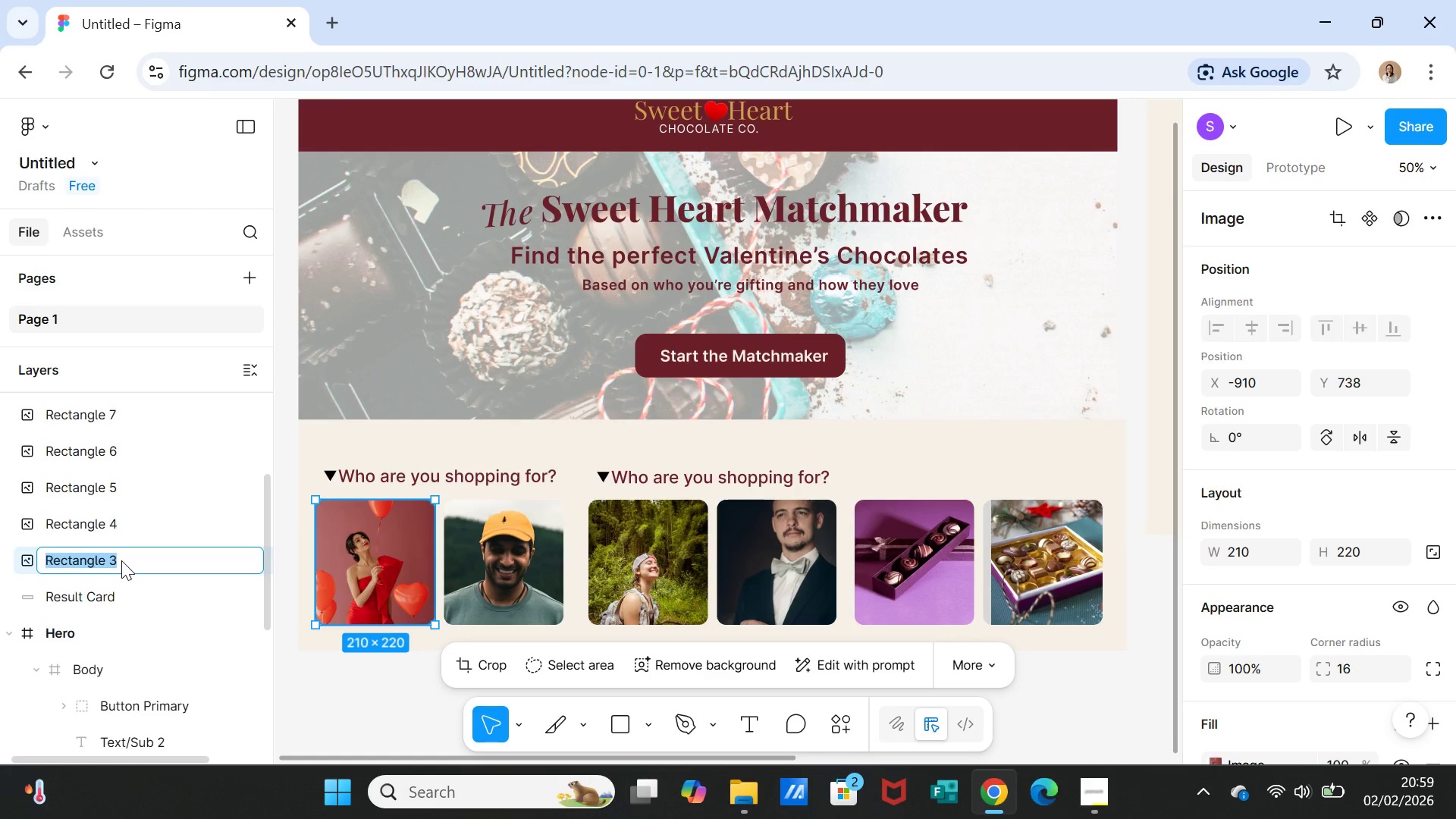 
scroll: coordinate [149, 605], scroll_direction: up, amount: 4.0
 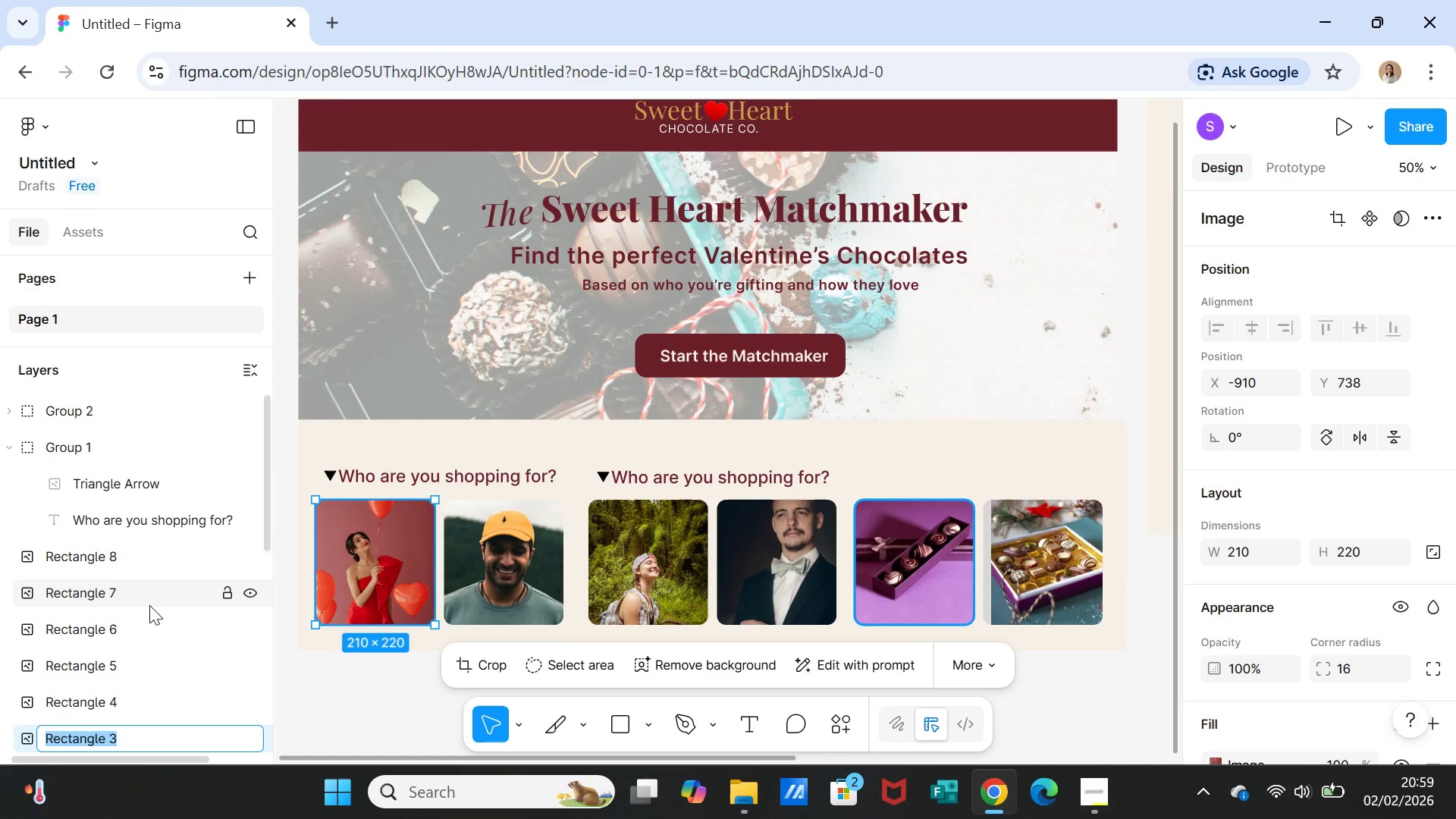 
scroll: coordinate [149, 605], scroll_direction: down, amount: 1.0
 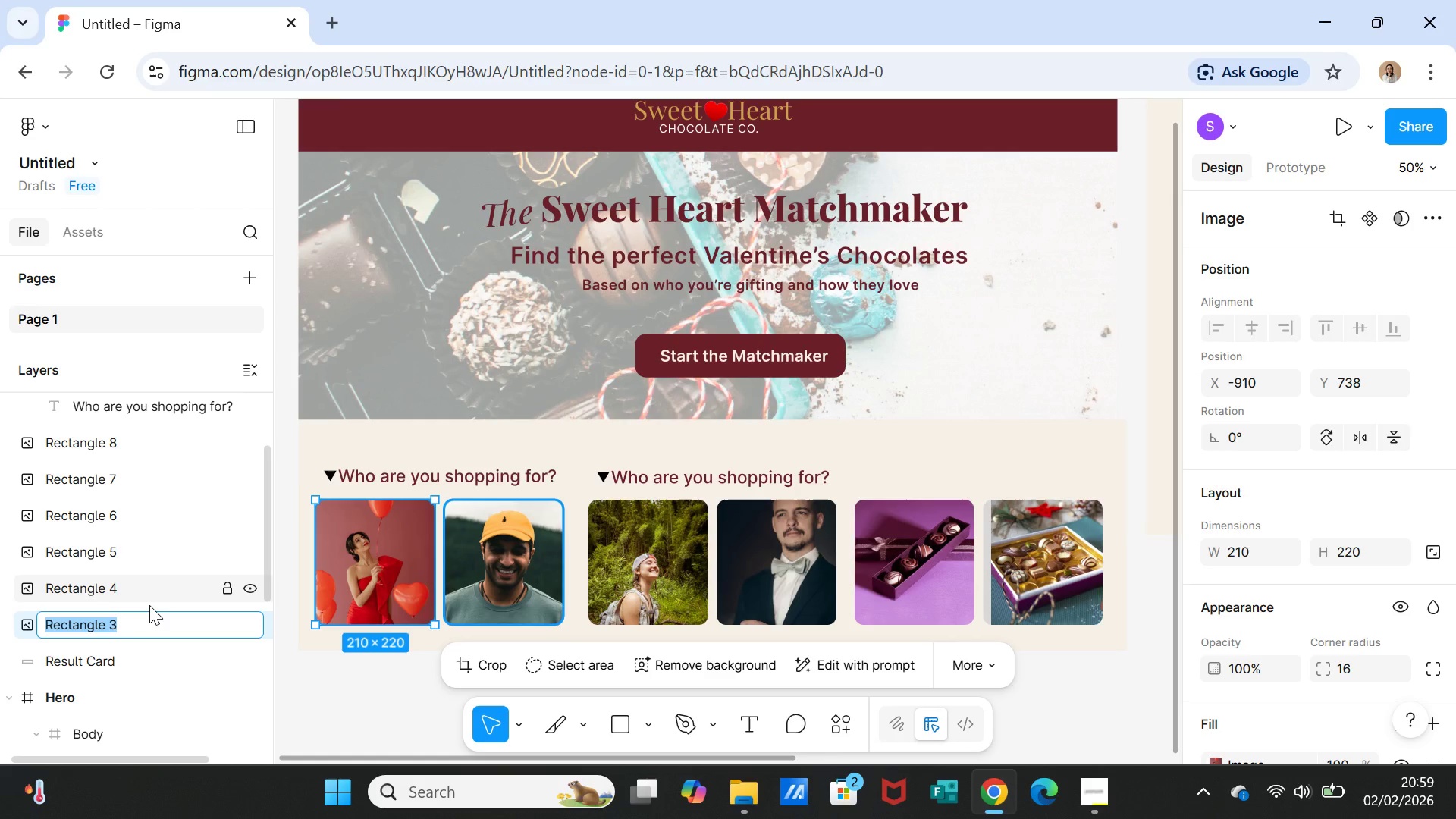 
wait(12.48)
 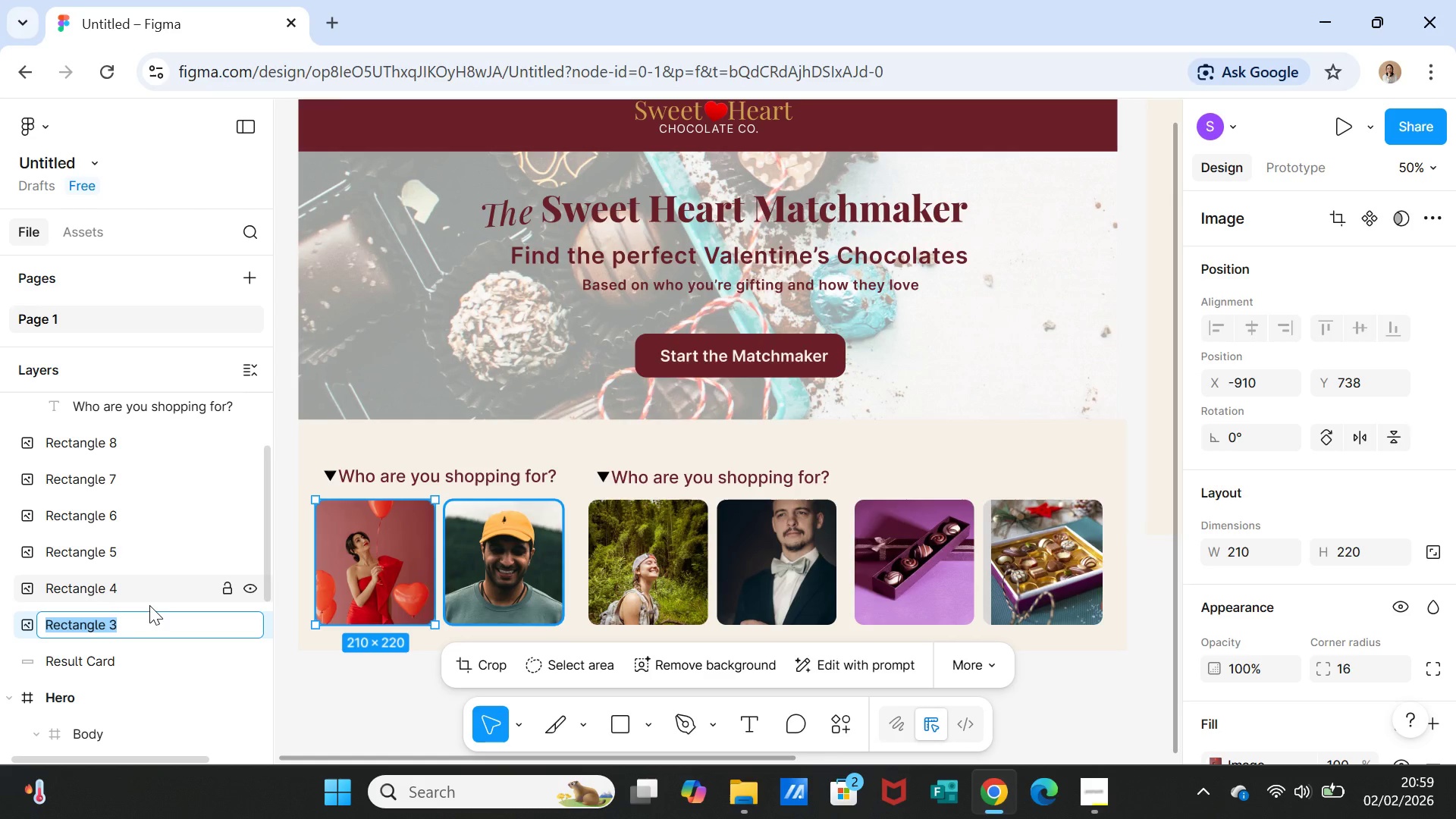 
double_click([86, 623])
 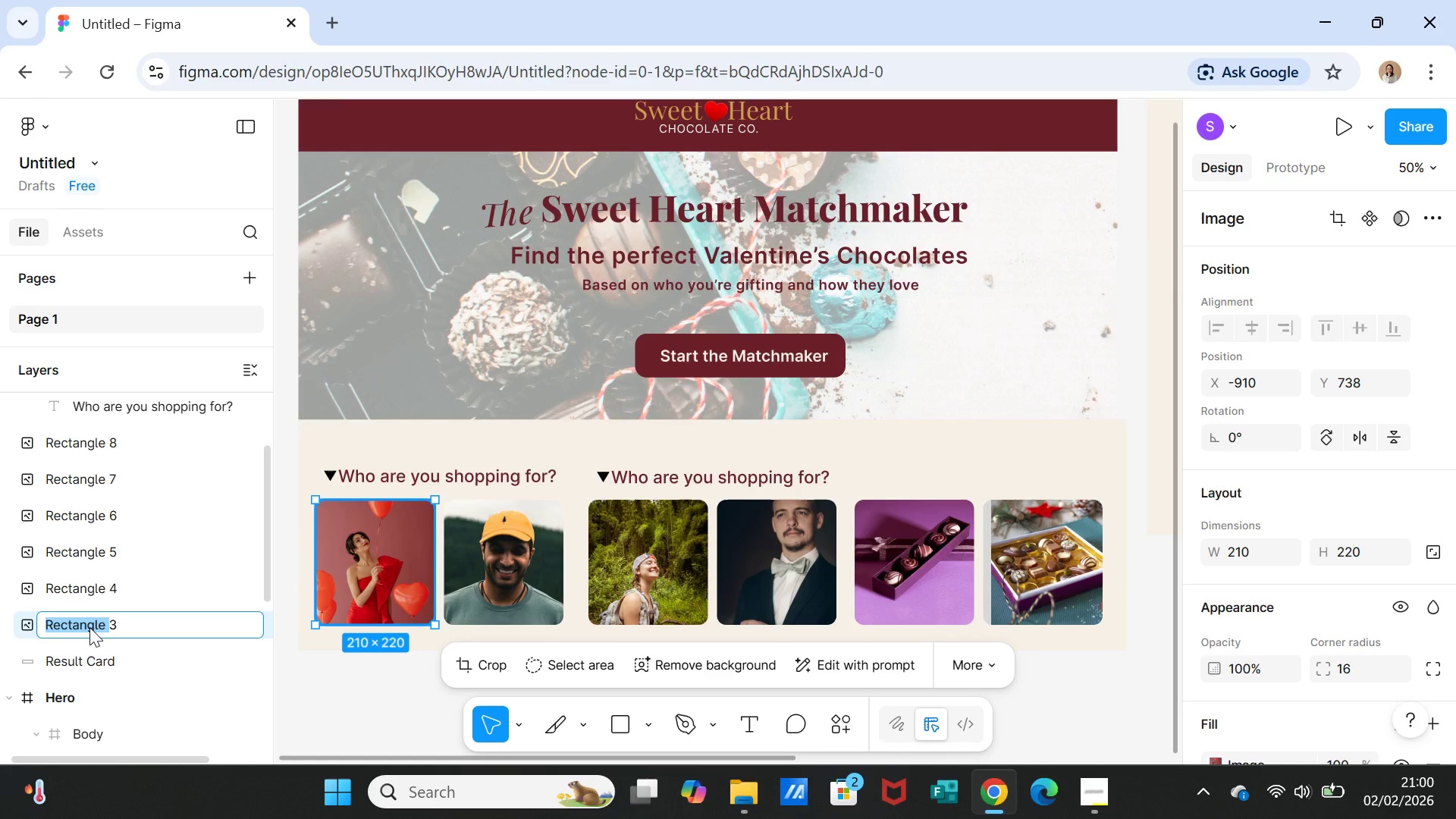 
key(O)
 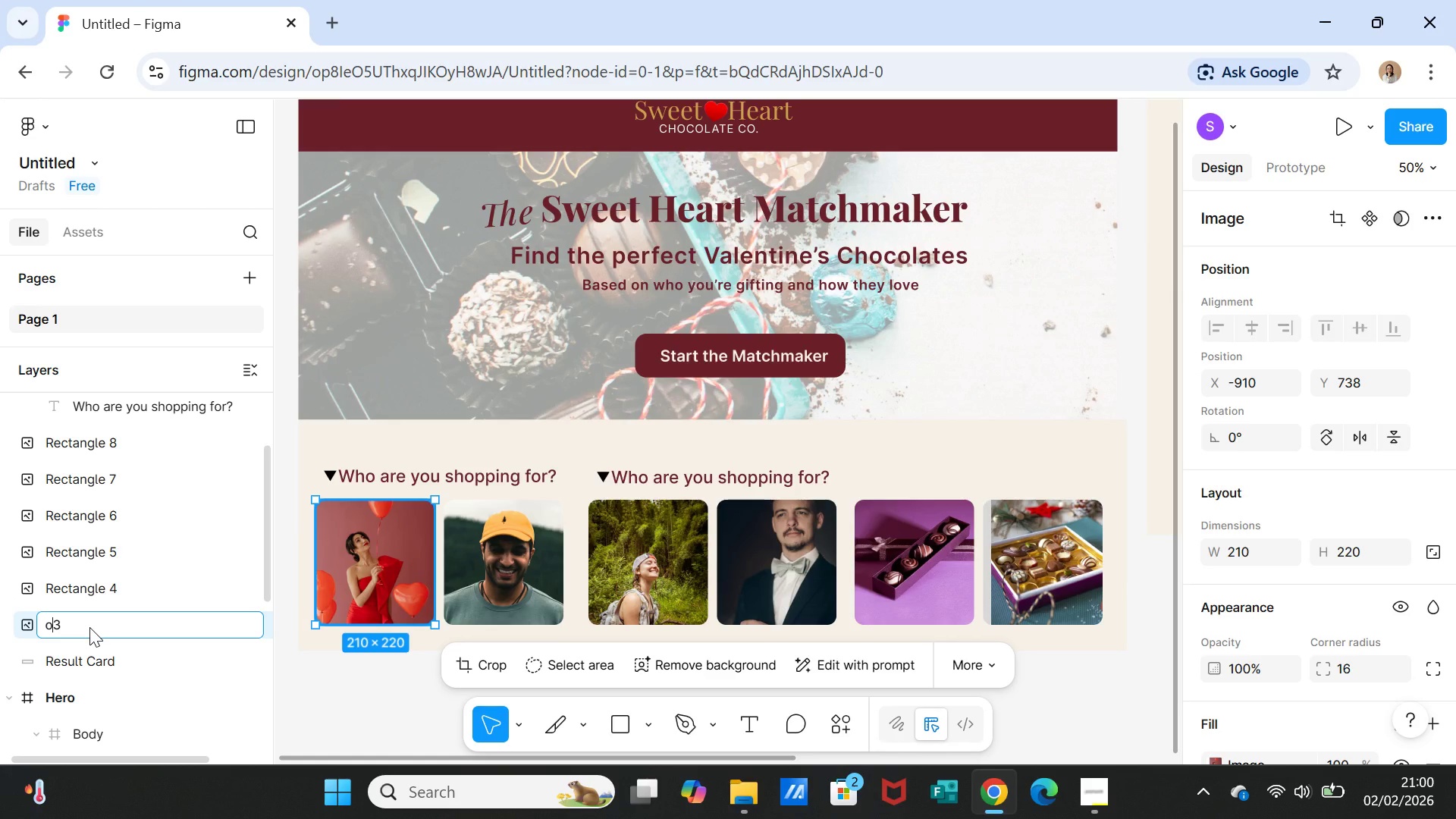 
key(CapsLock)
 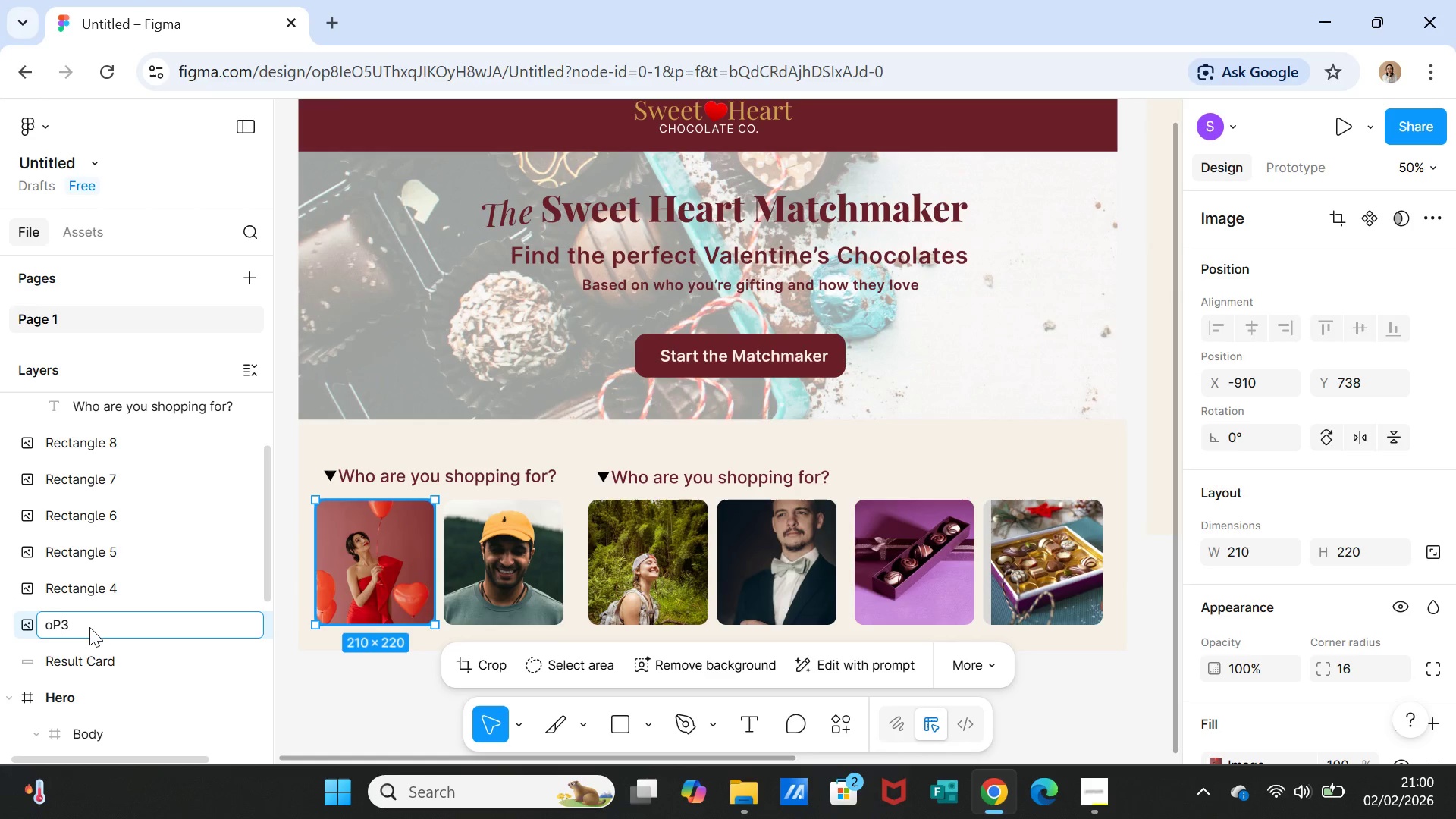 
key(P)
 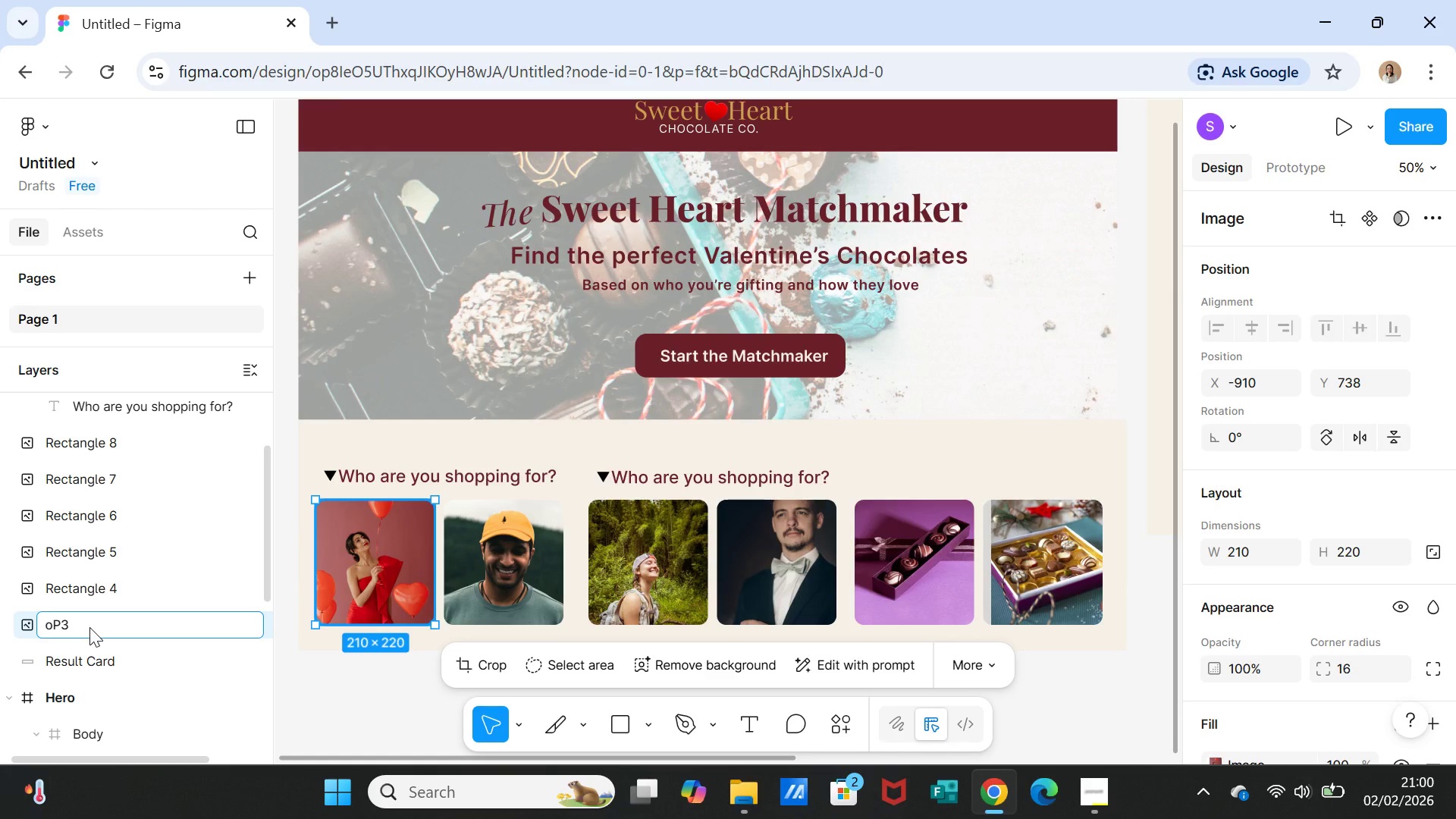 
key(Backspace)
 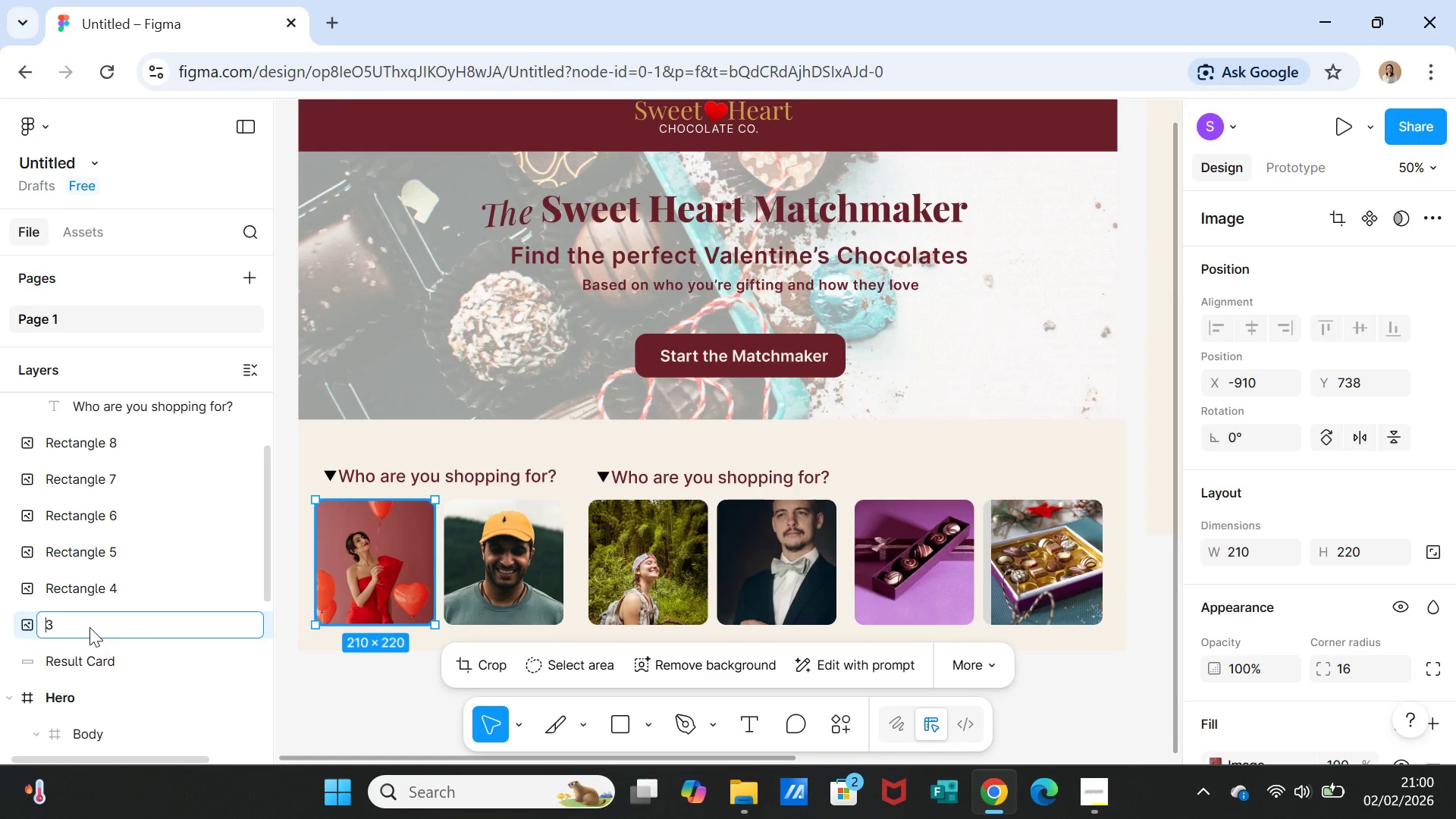 
key(Backspace)
 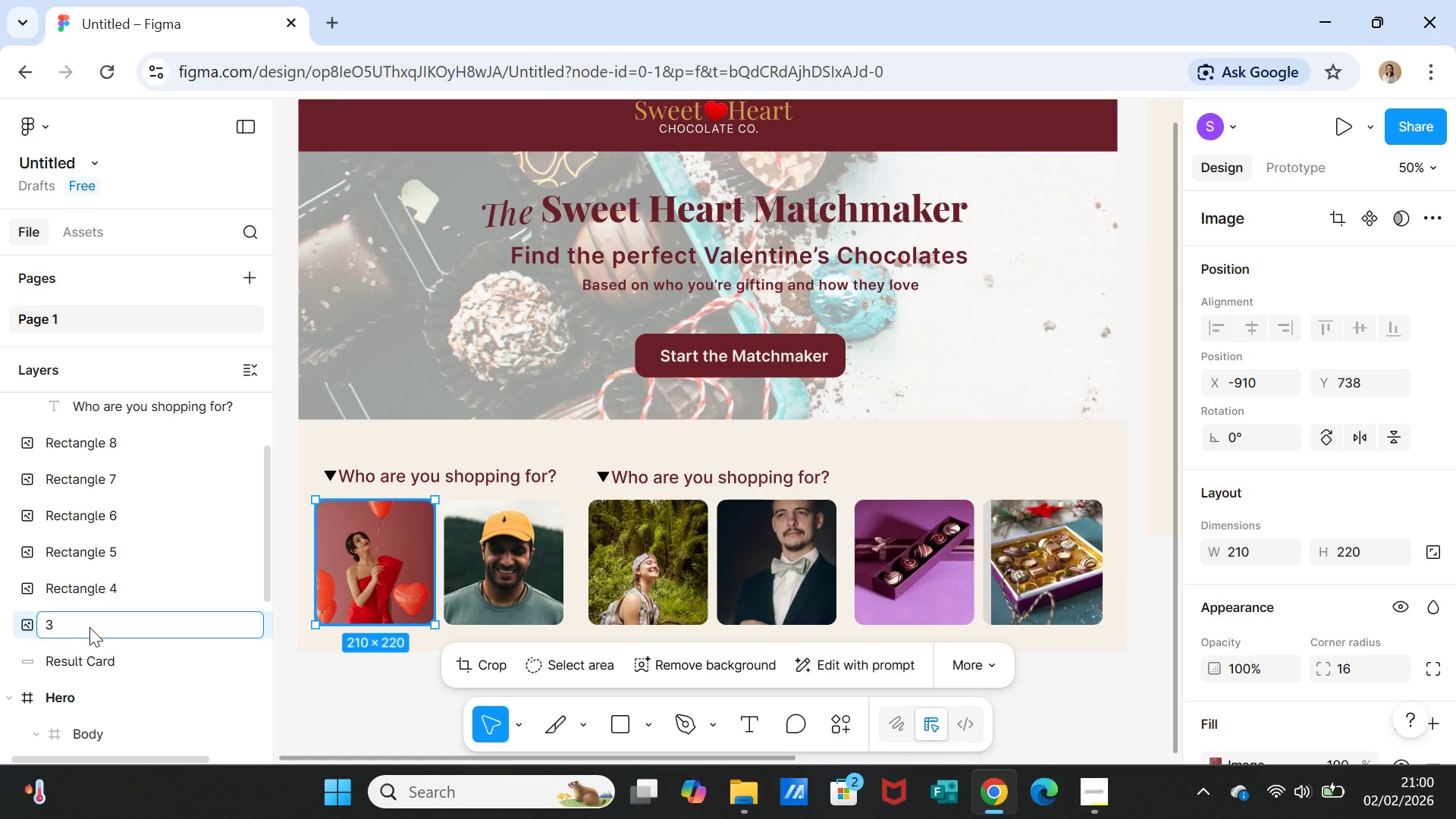 
key(ArrowRight)
 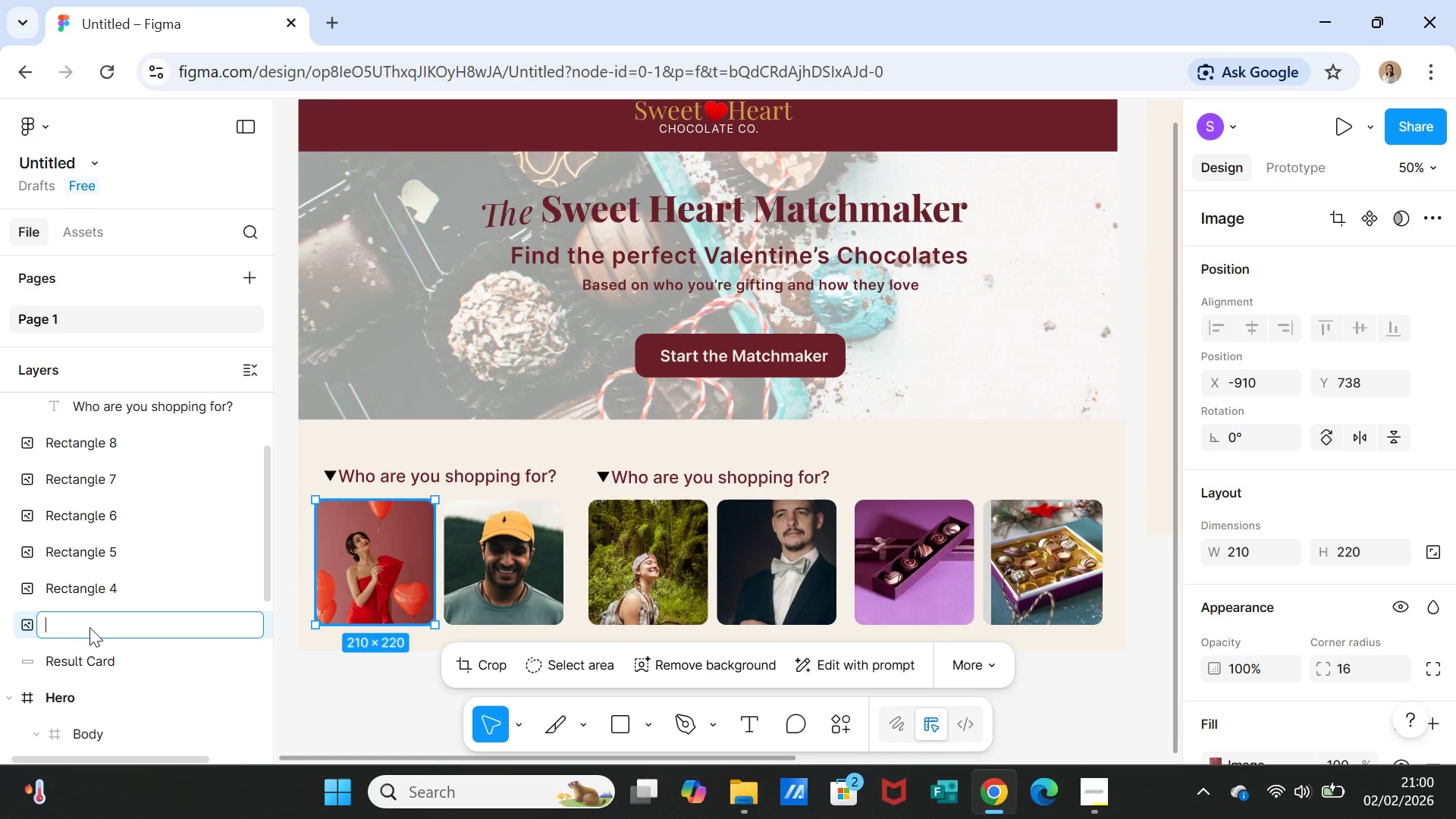 
key(Backspace)
type(oPTION )
key(Backspace)
key(Backspace)
key(Backspace)
key(Backspace)
key(Backspace)
key(Backspace)
key(Backspace)
type(Option 1)
 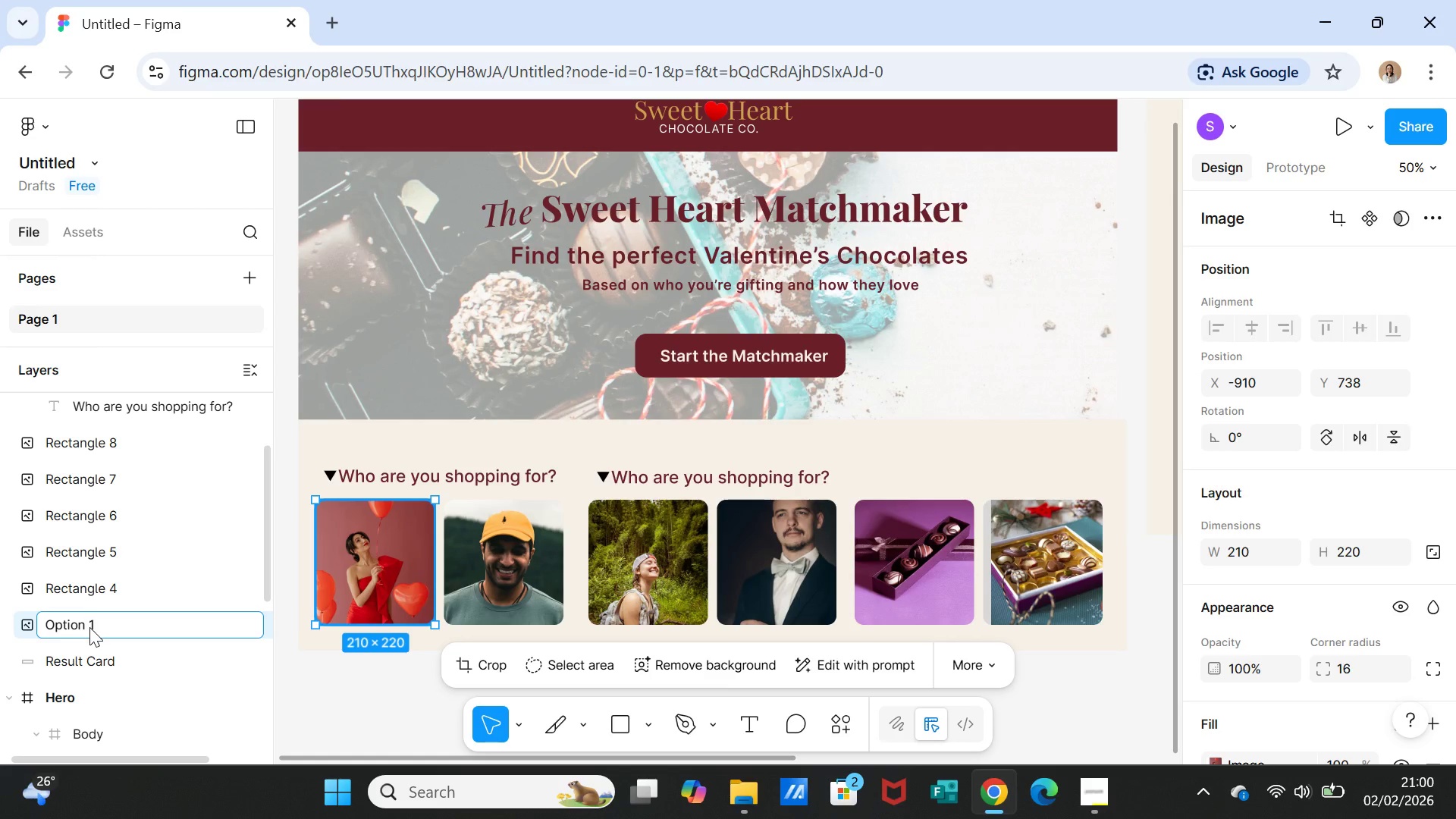 
key(Backspace)
key(Backspace)
type( / romantic)
 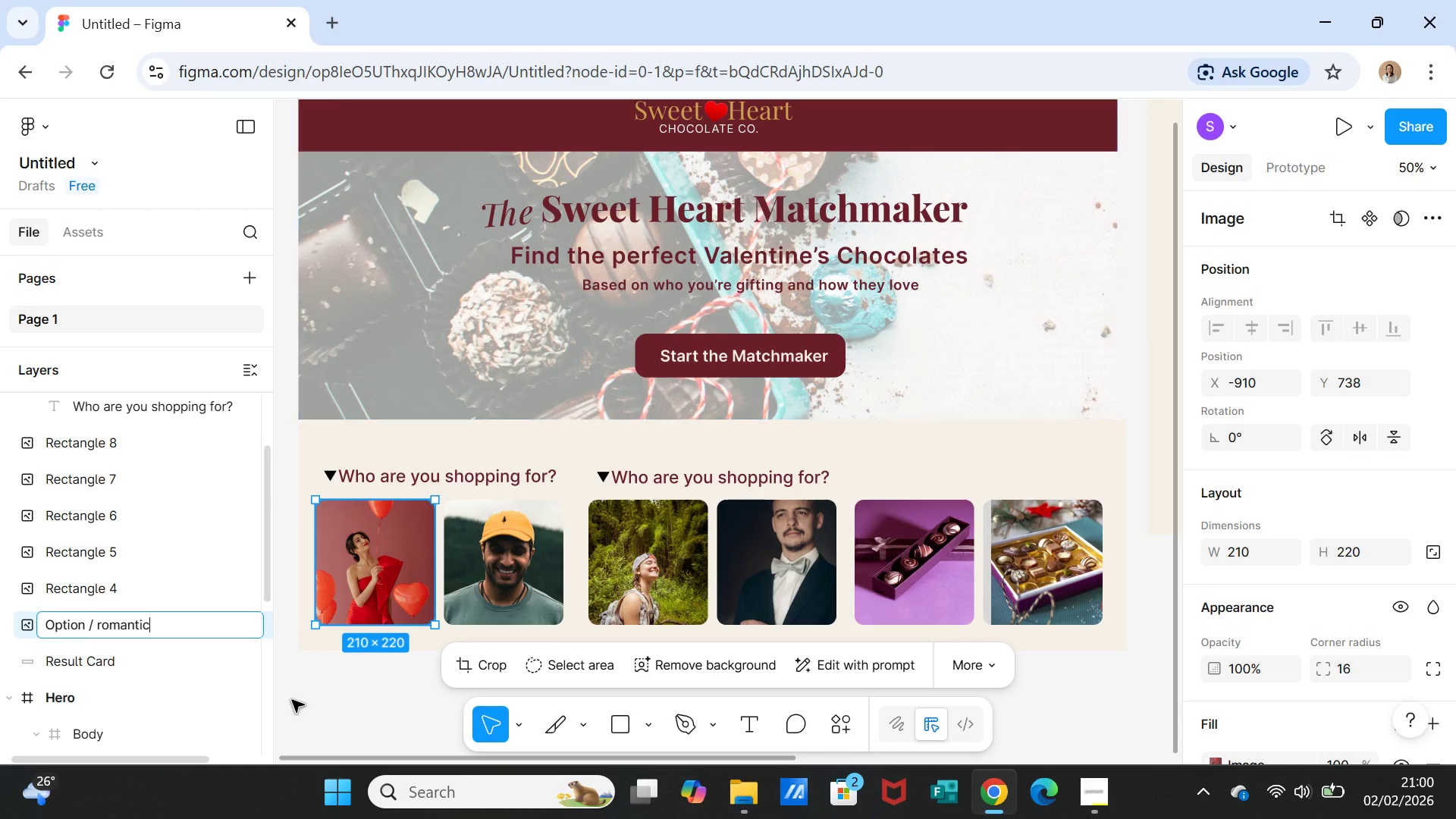 
left_click([350, 682])
 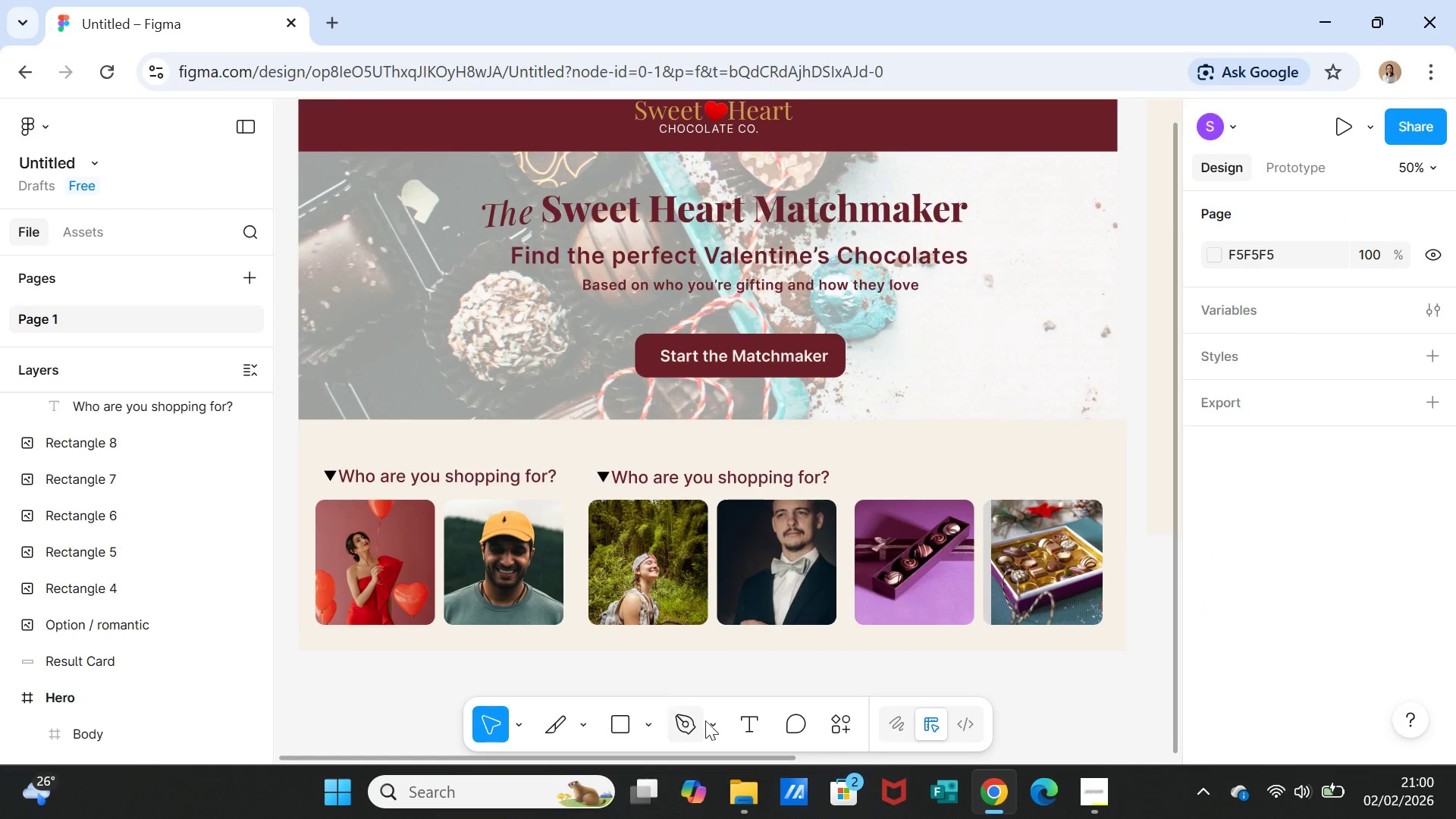 
left_click([748, 720])
 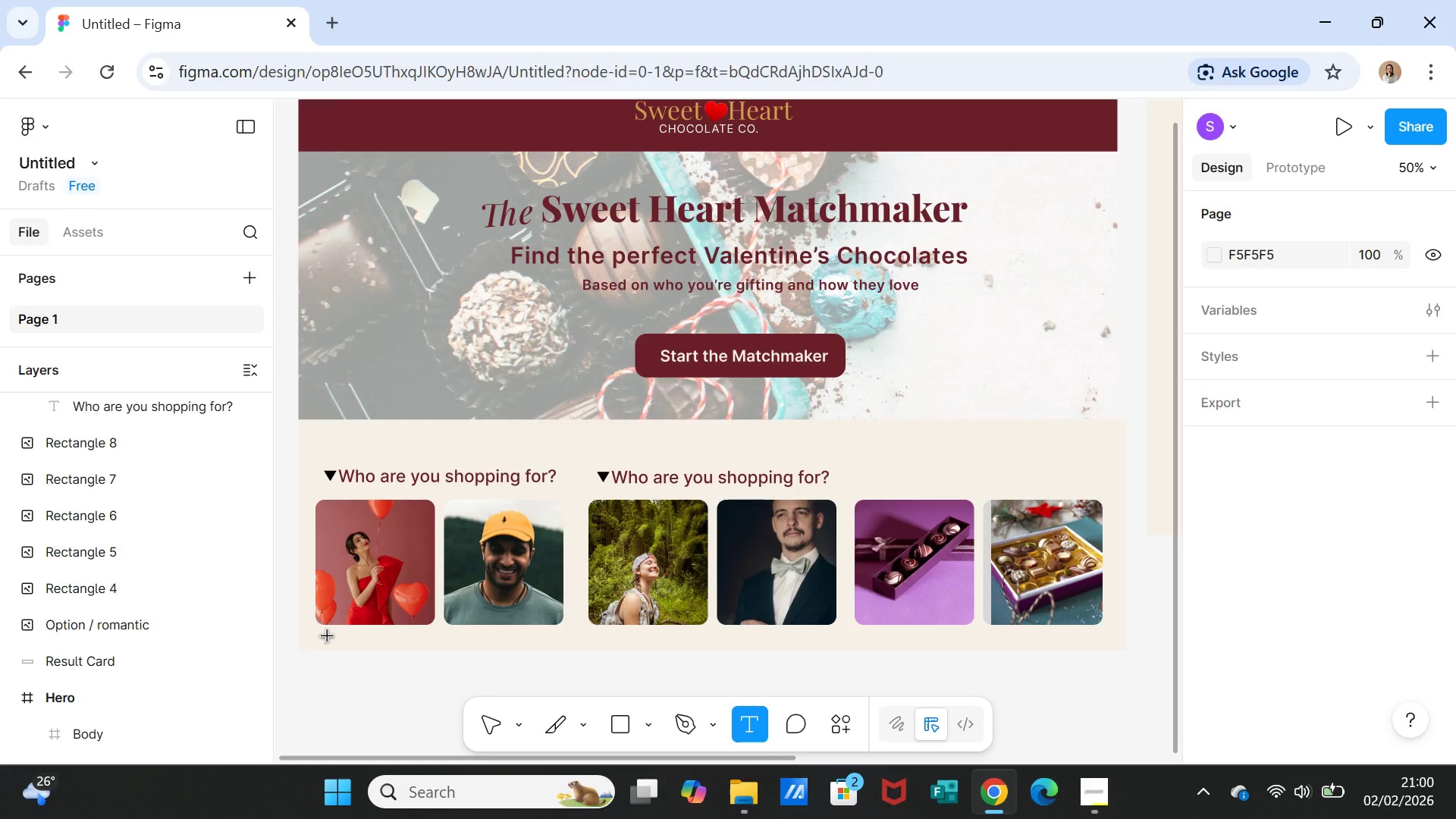 
left_click_drag(start_coordinate=[331, 636], to_coordinate=[415, 654])
 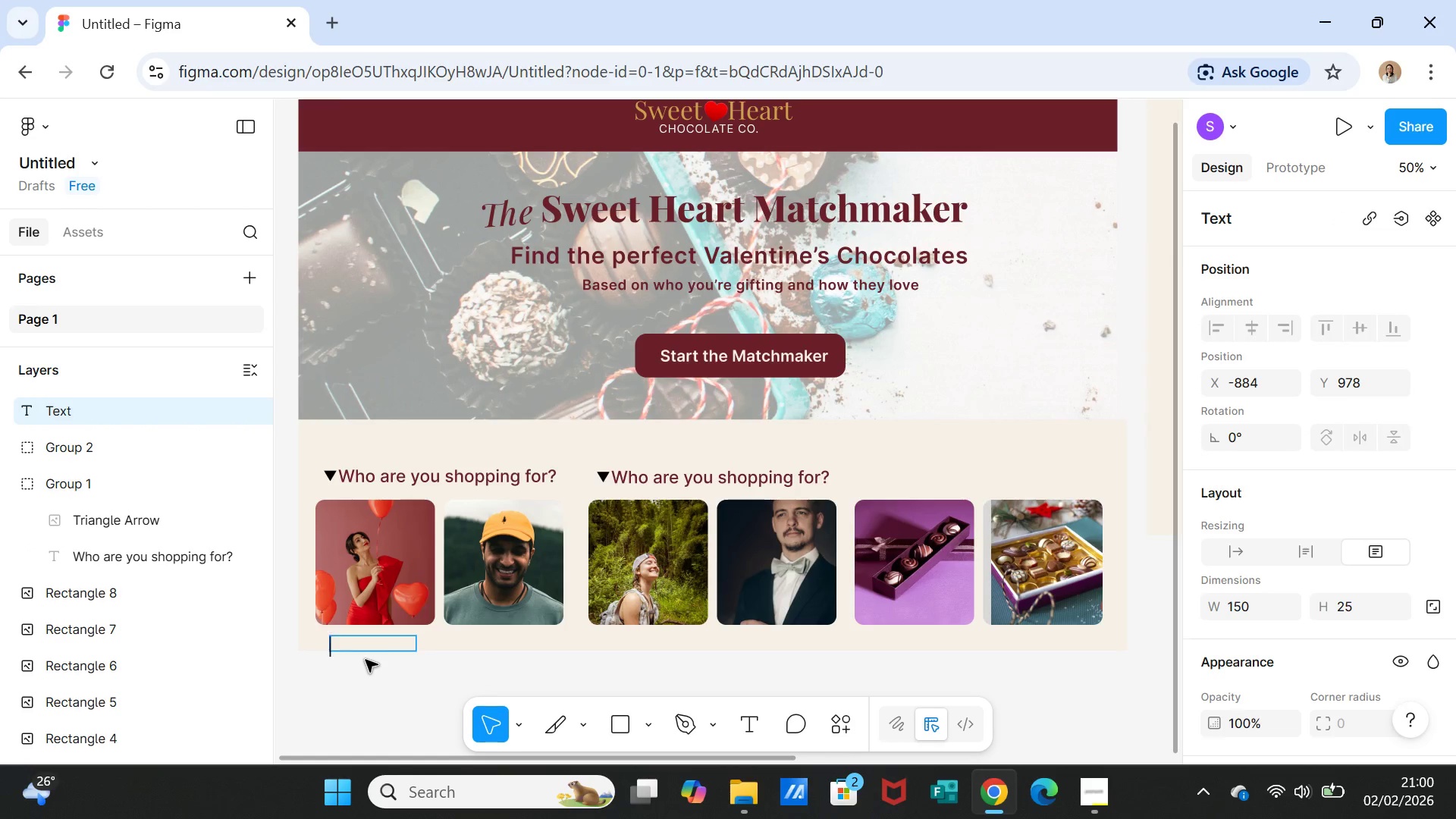 
type(The Romantic)
 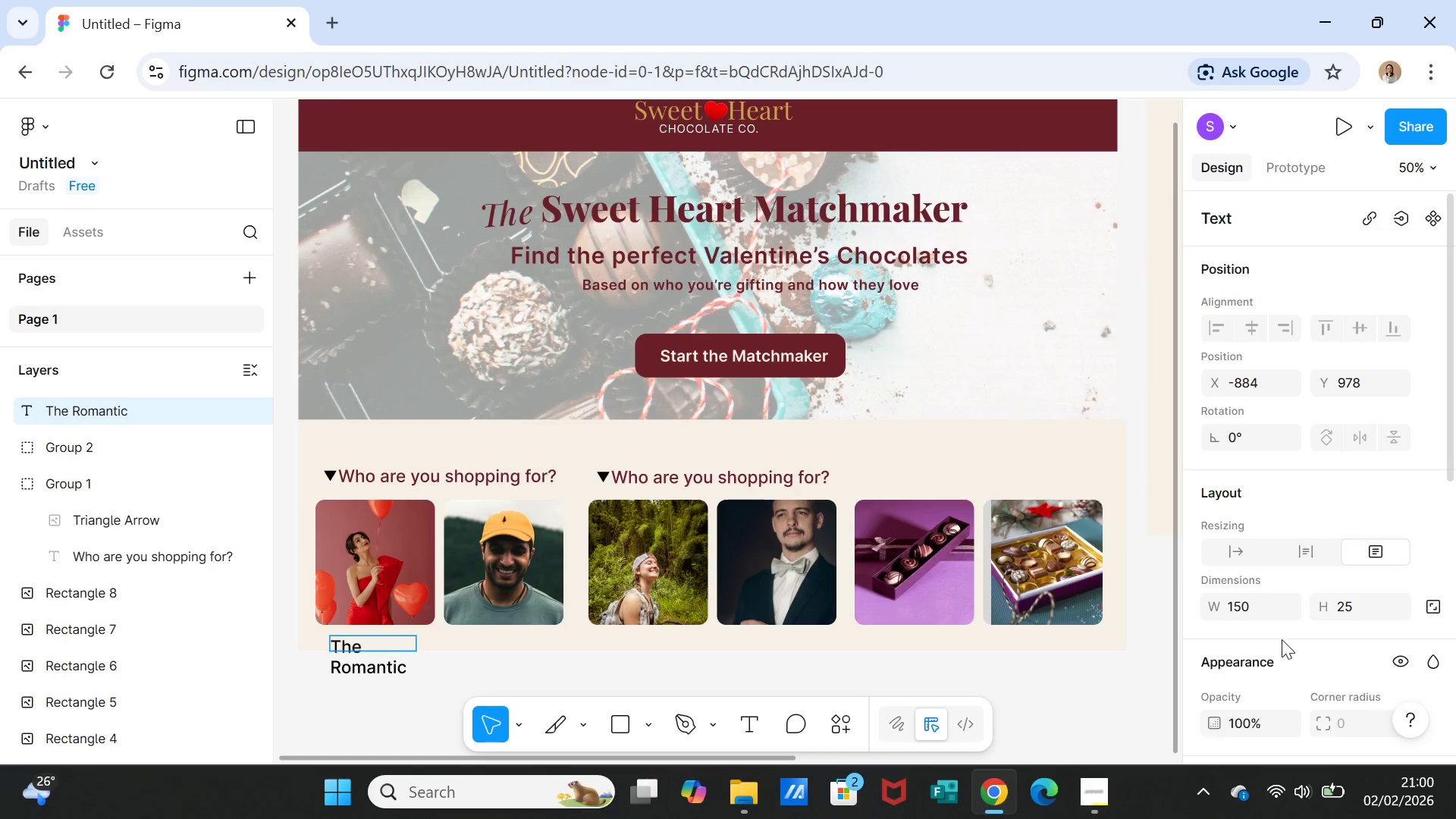 
wait(5.03)
 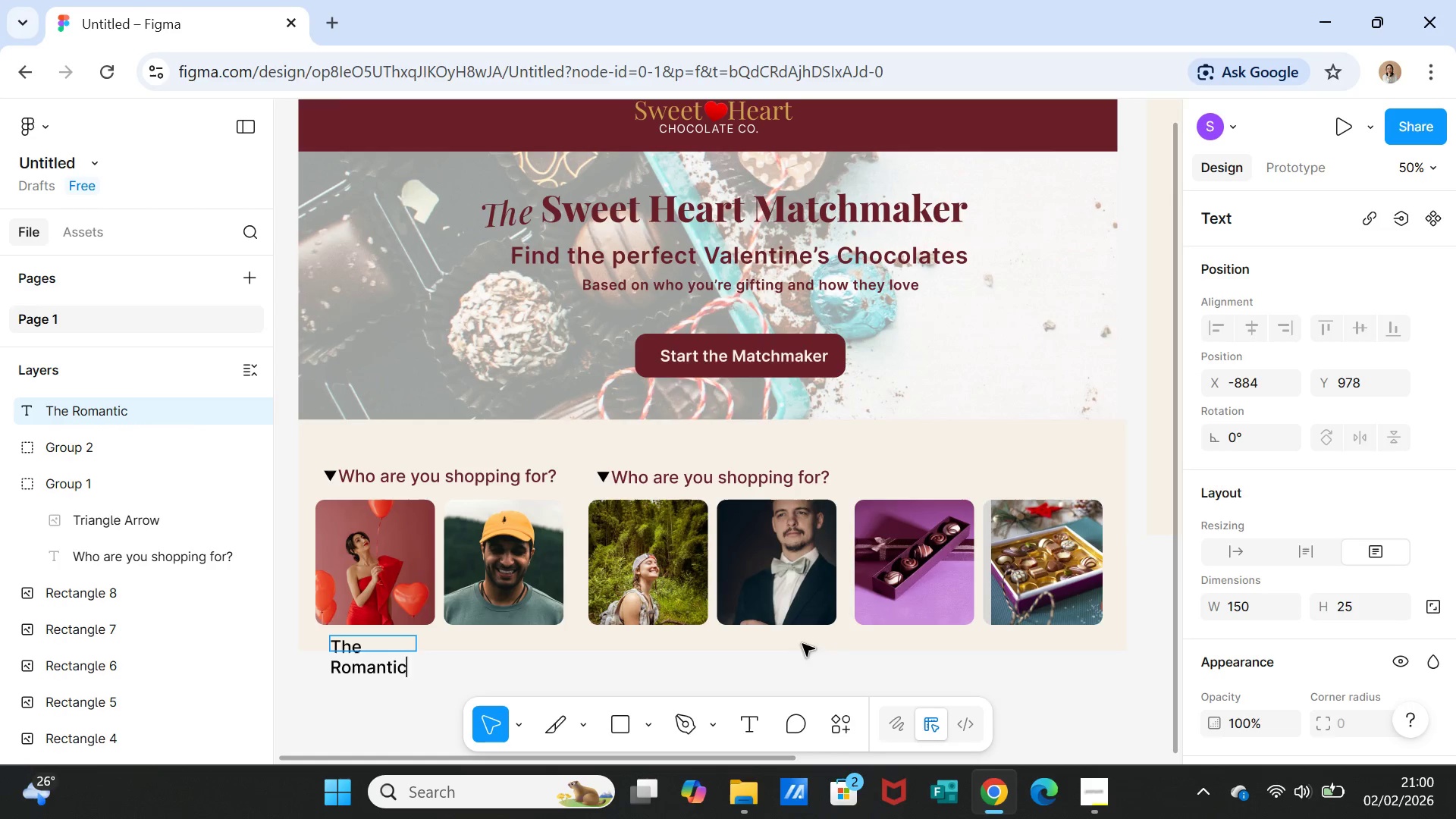 
left_click([575, 654])
 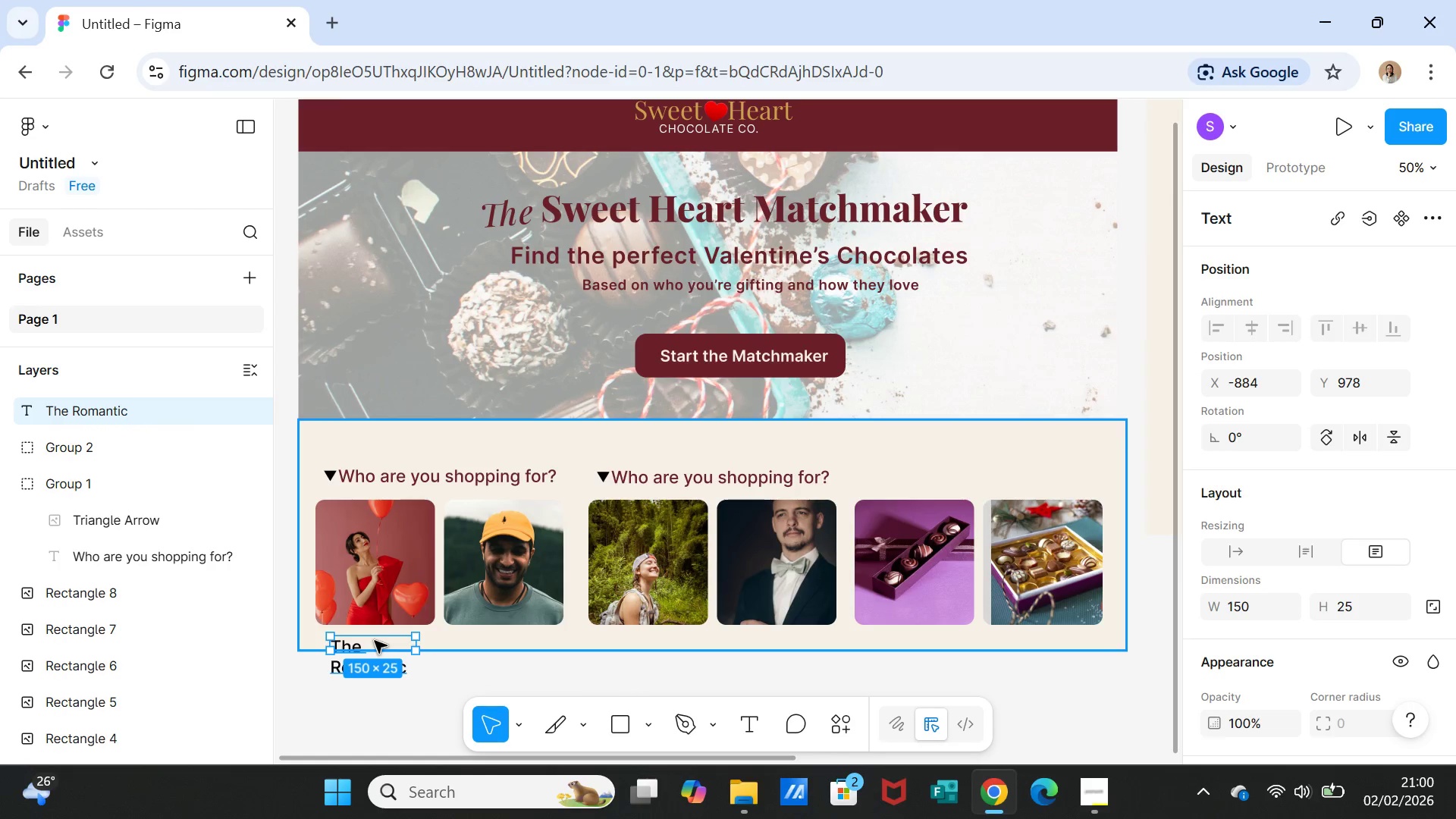 
left_click([375, 641])
 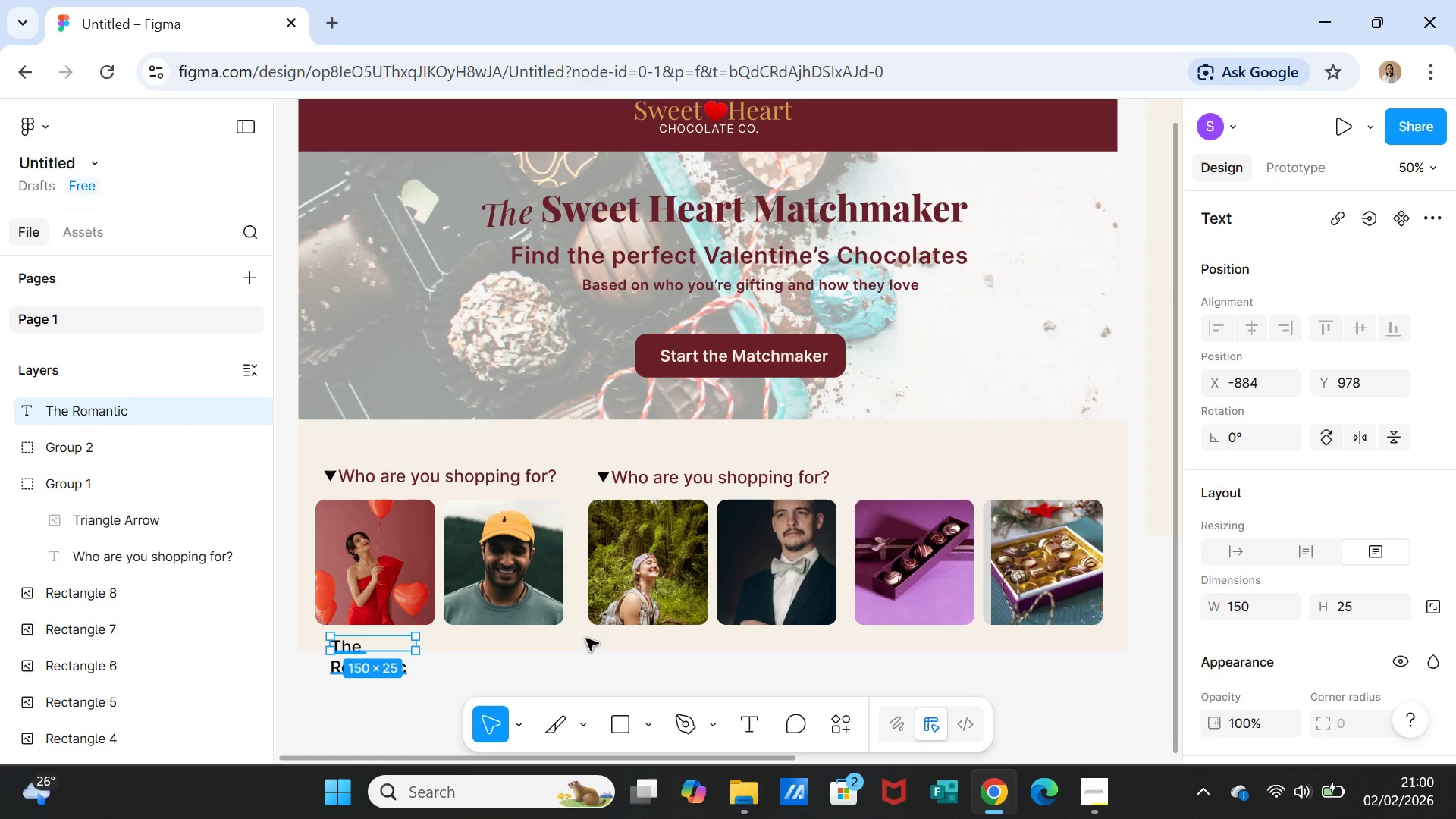 
scroll: coordinate [1410, 640], scroll_direction: down, amount: 2.0
 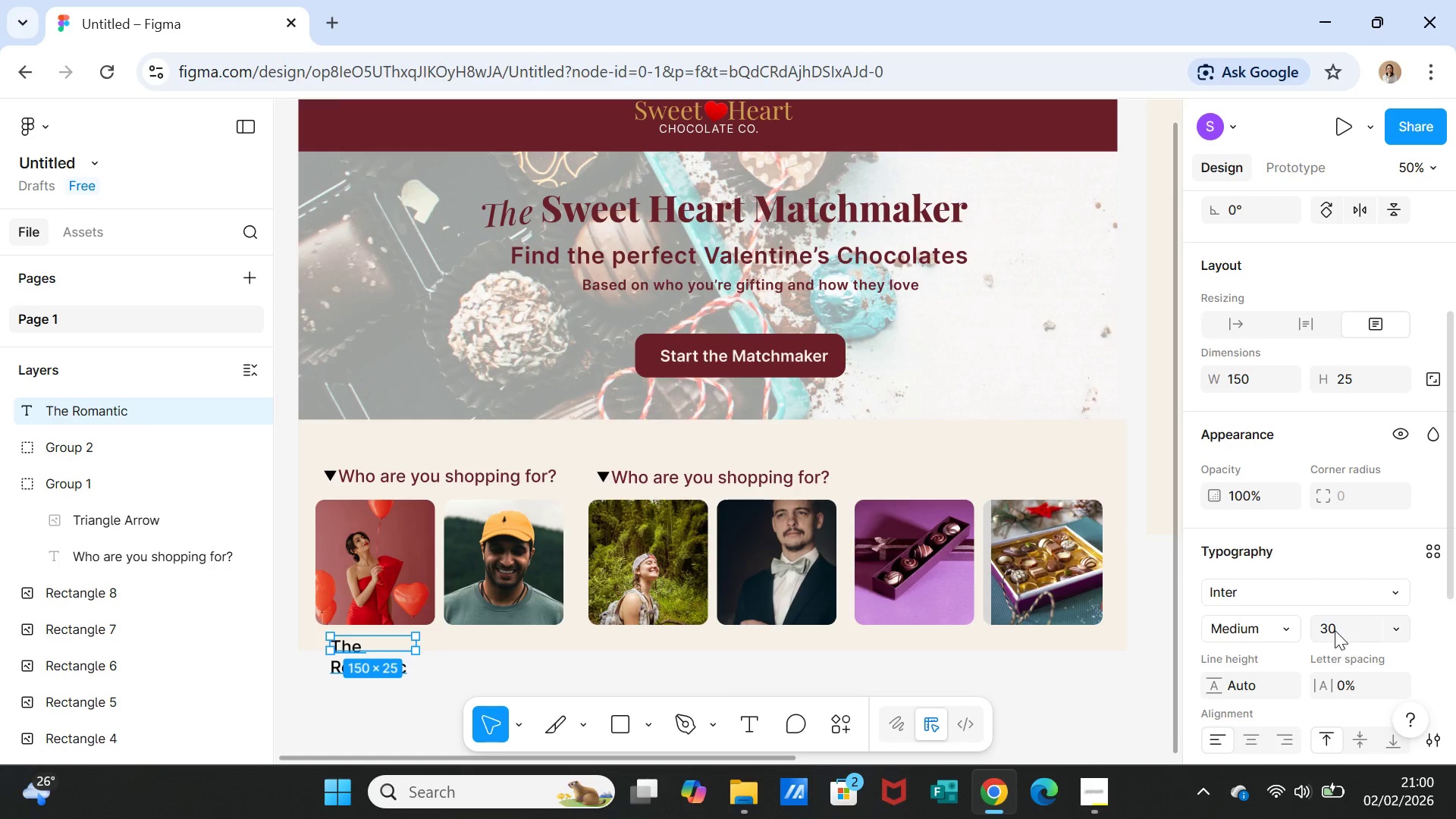 
left_click([1335, 630])
 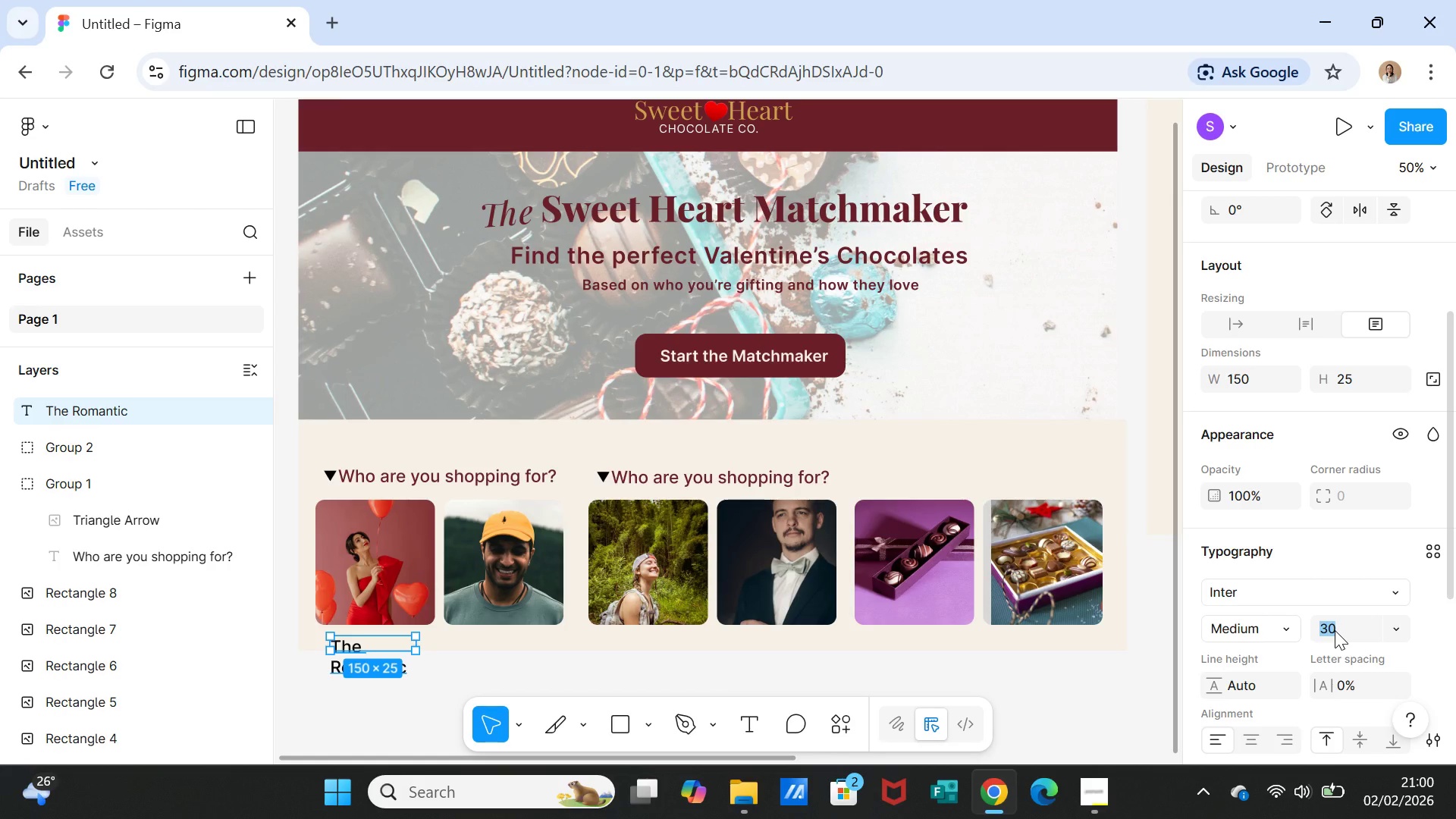 
type(15)
 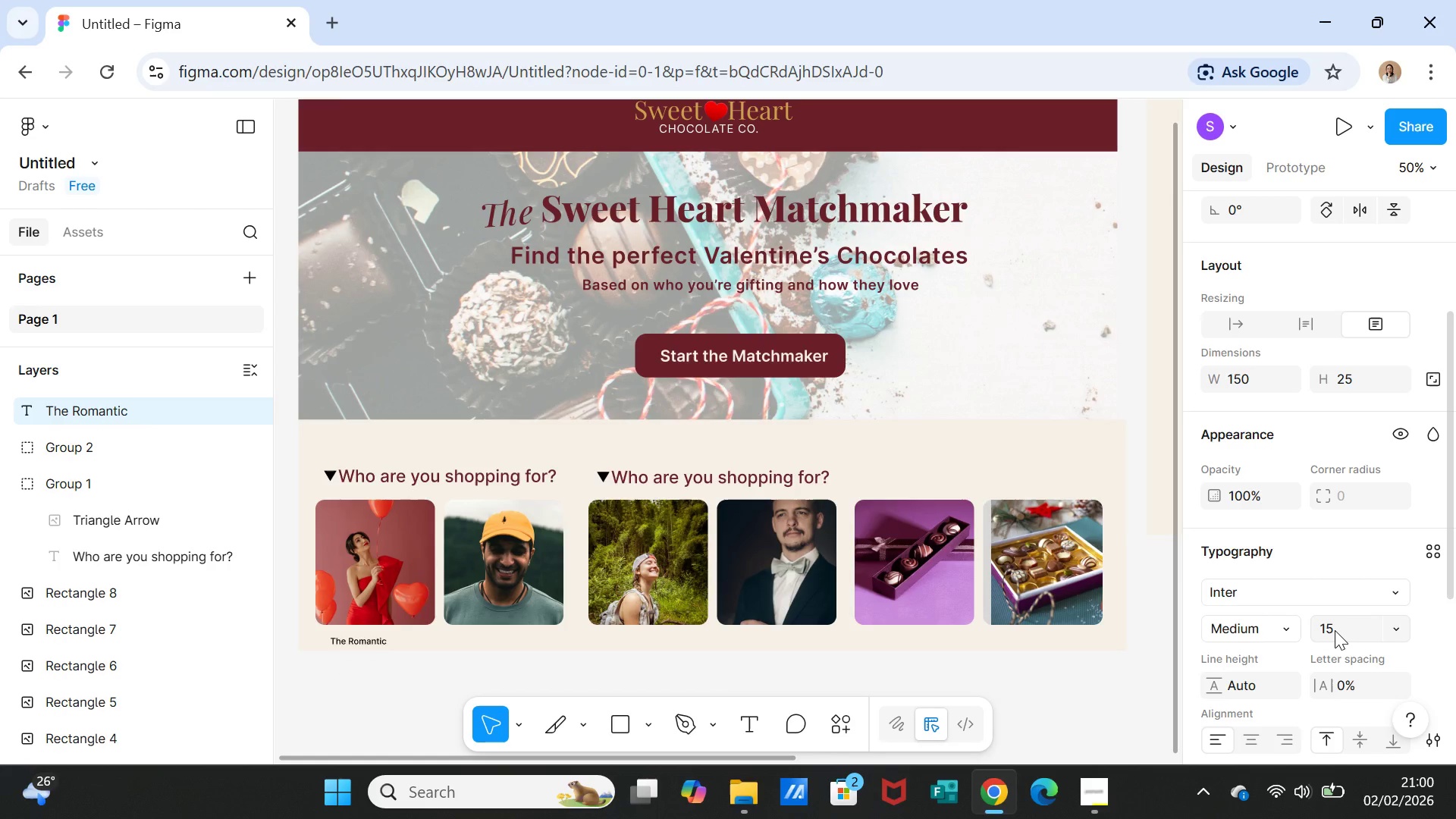 
key(Enter)
 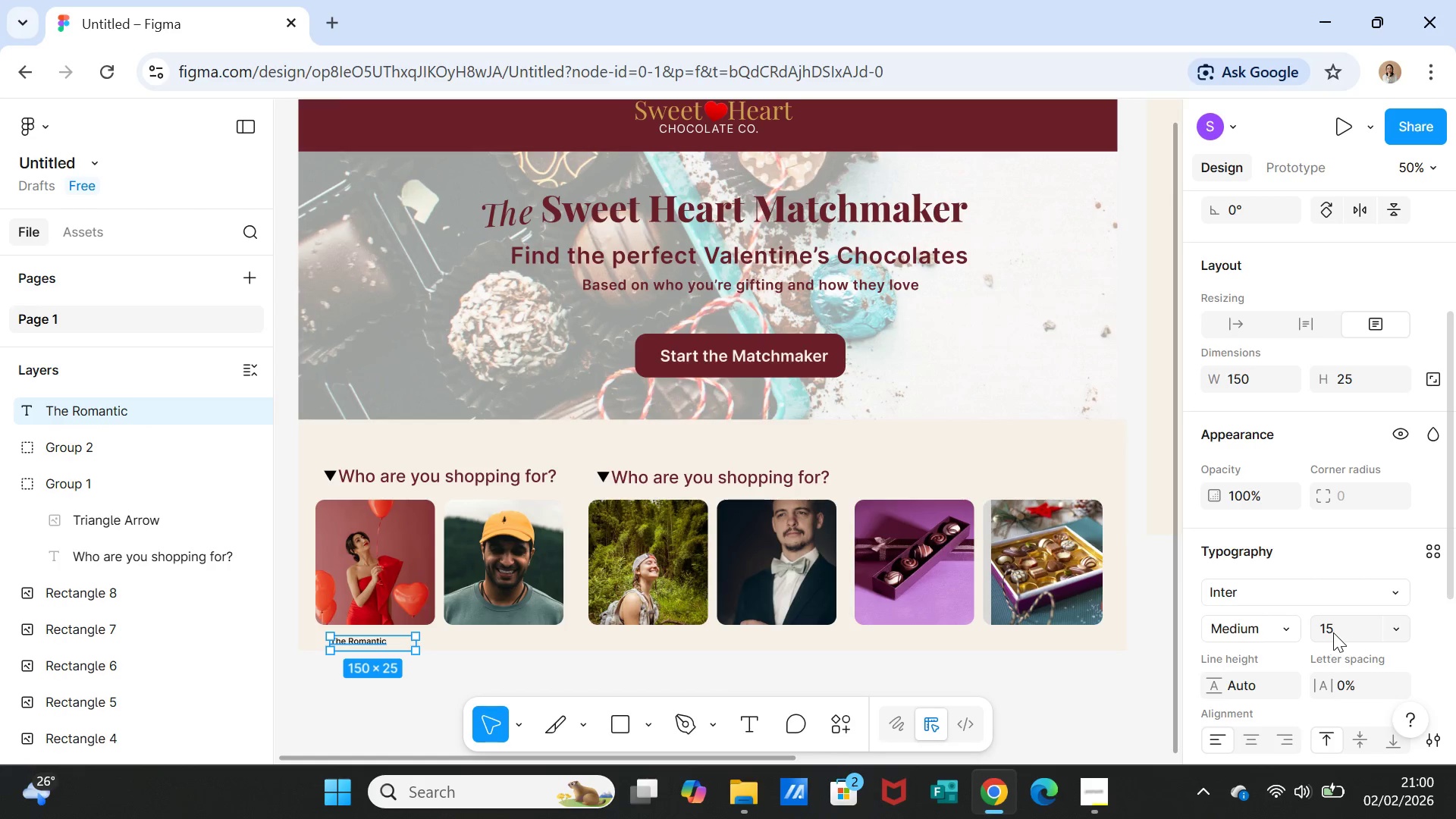 
left_click([1337, 632])
 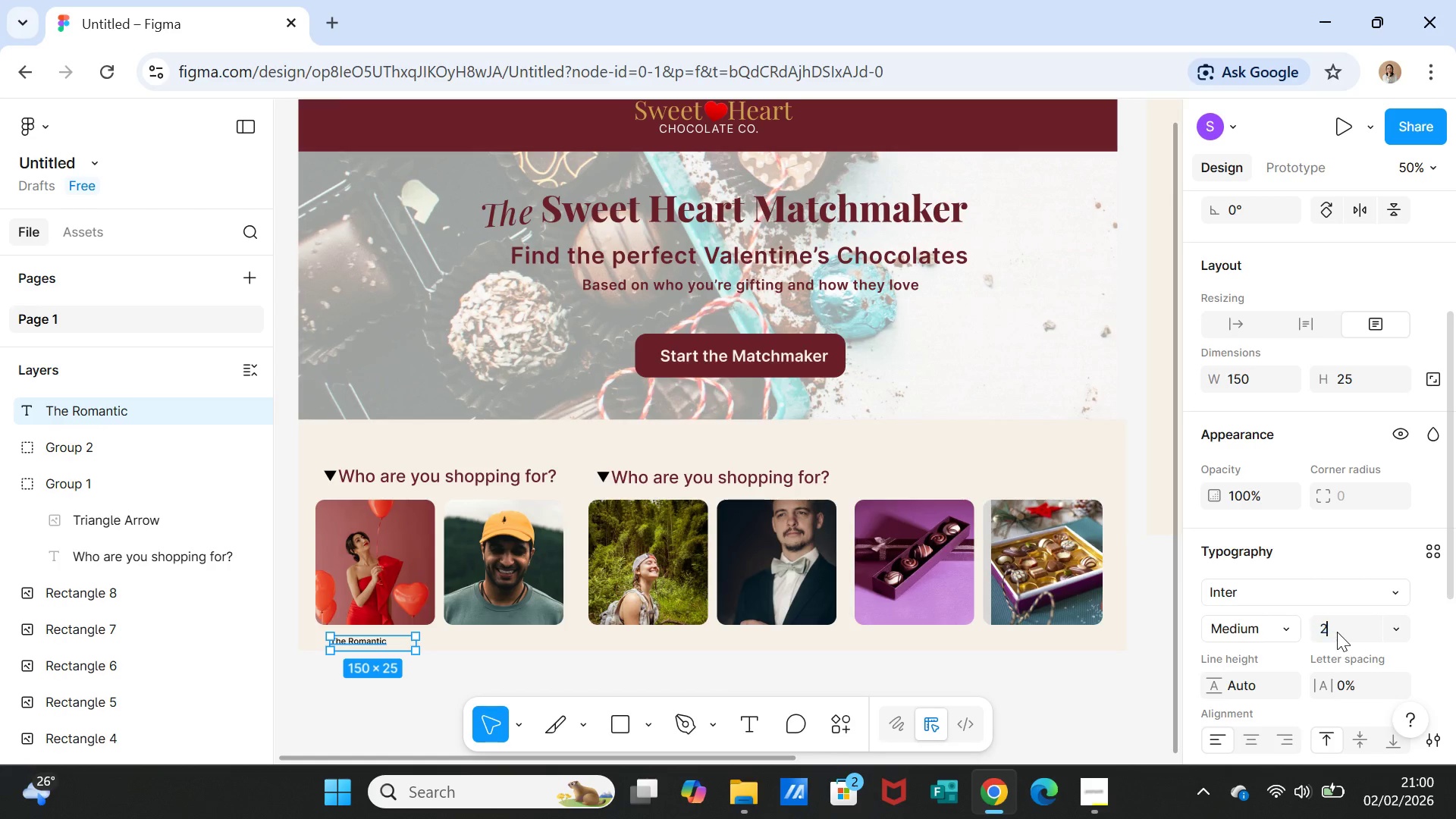 
type(20)
 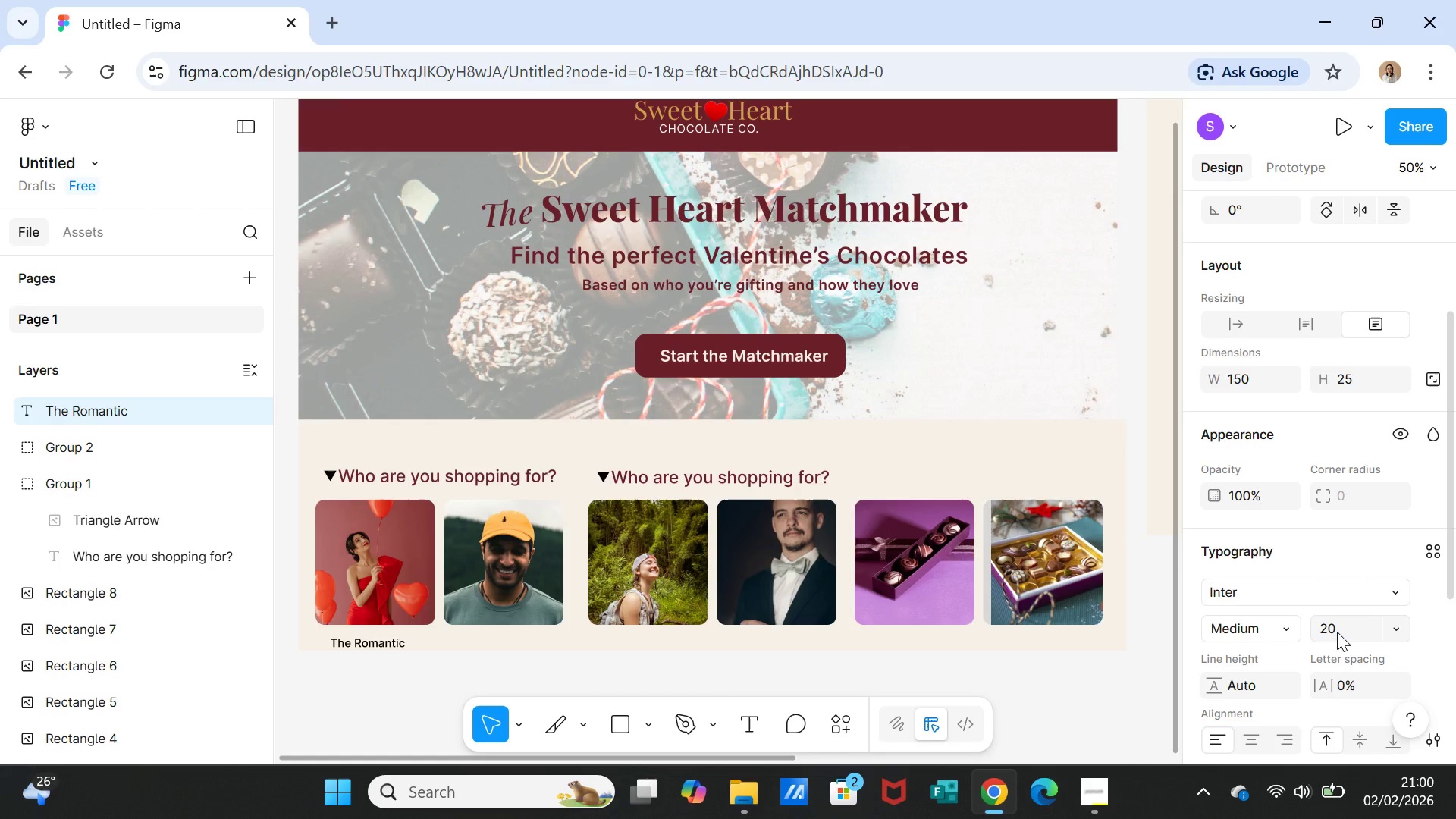 
key(Enter)
 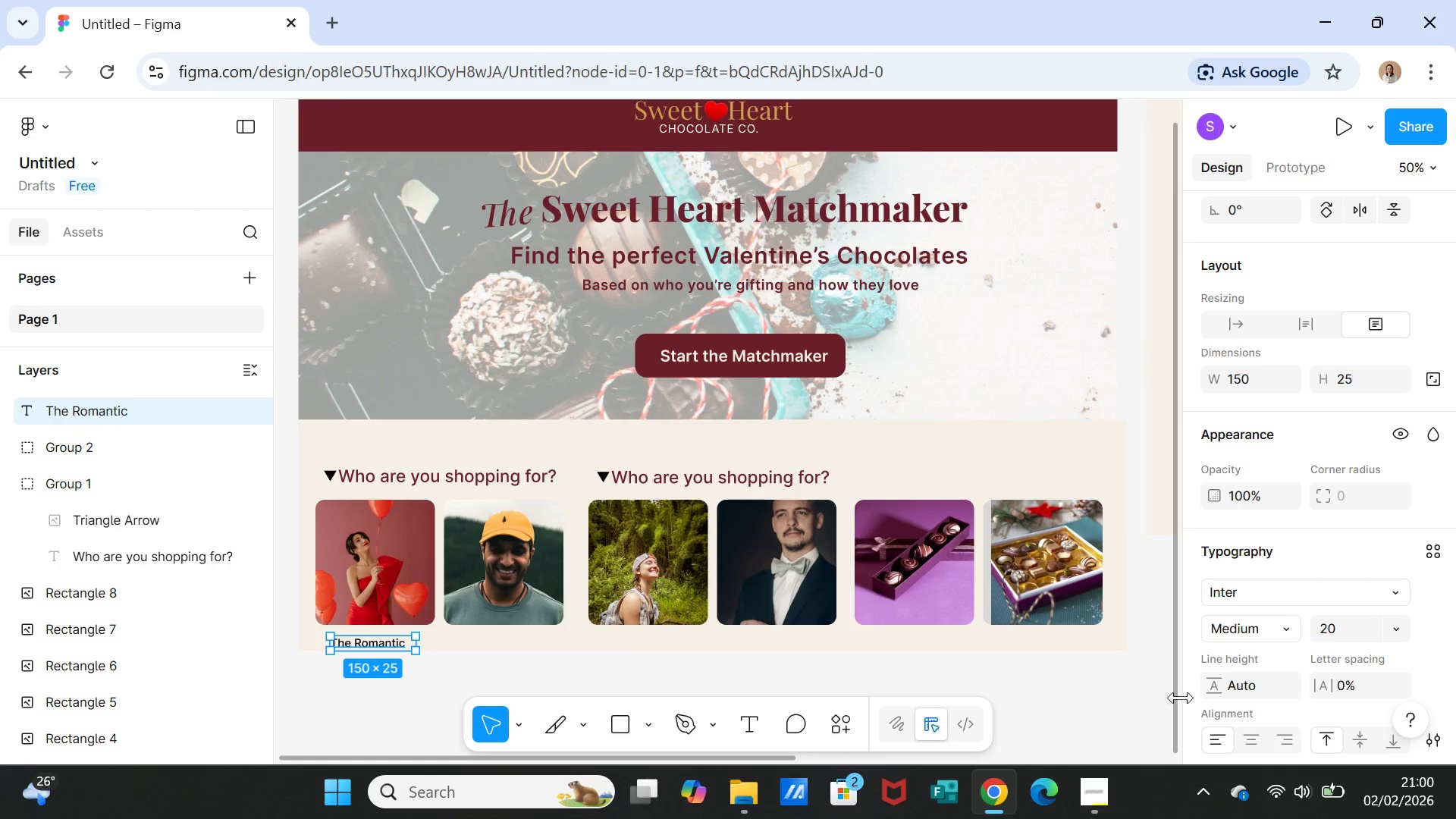 
scroll: coordinate [1241, 665], scroll_direction: down, amount: 2.0
 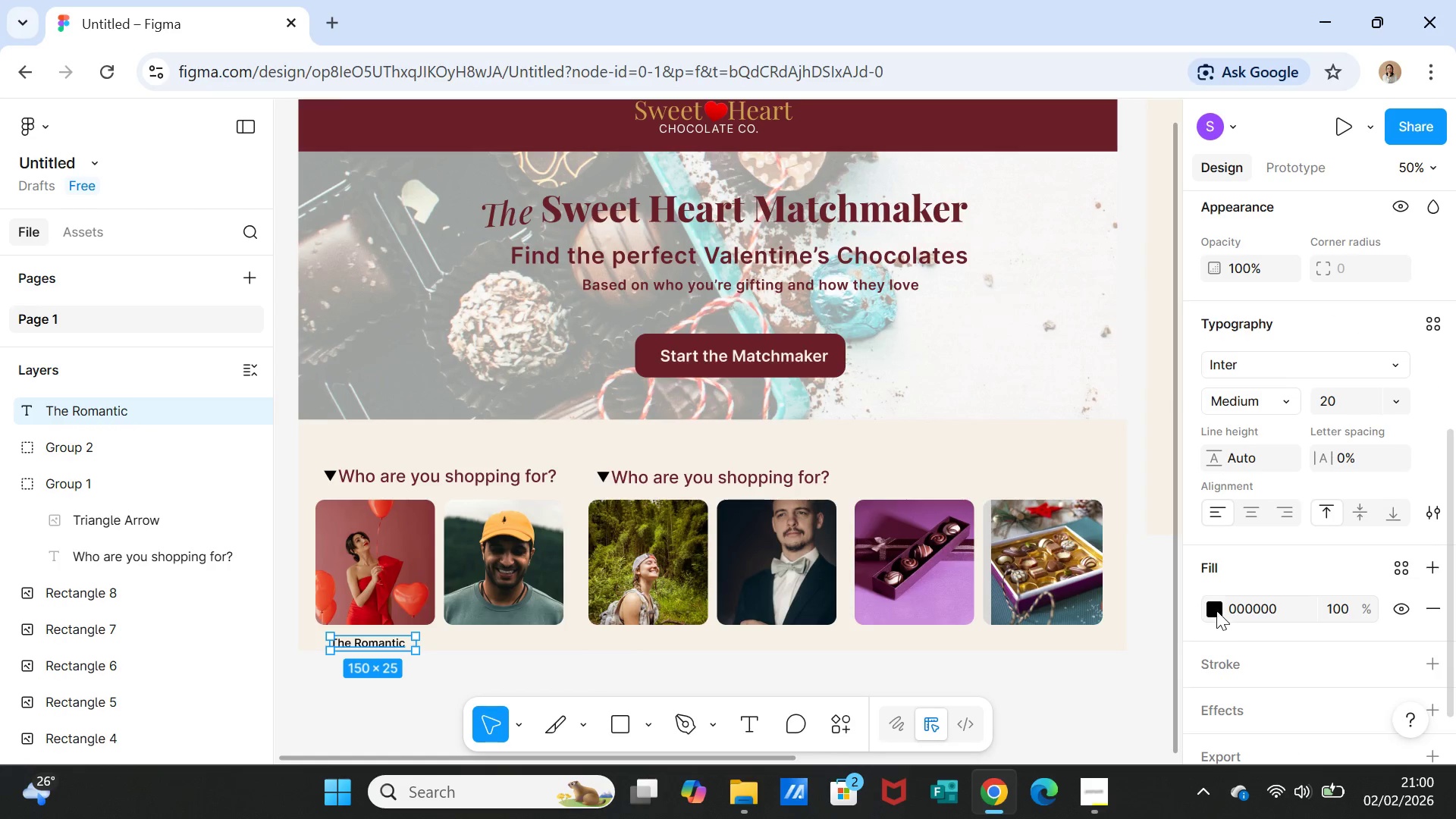 
left_click([1216, 608])
 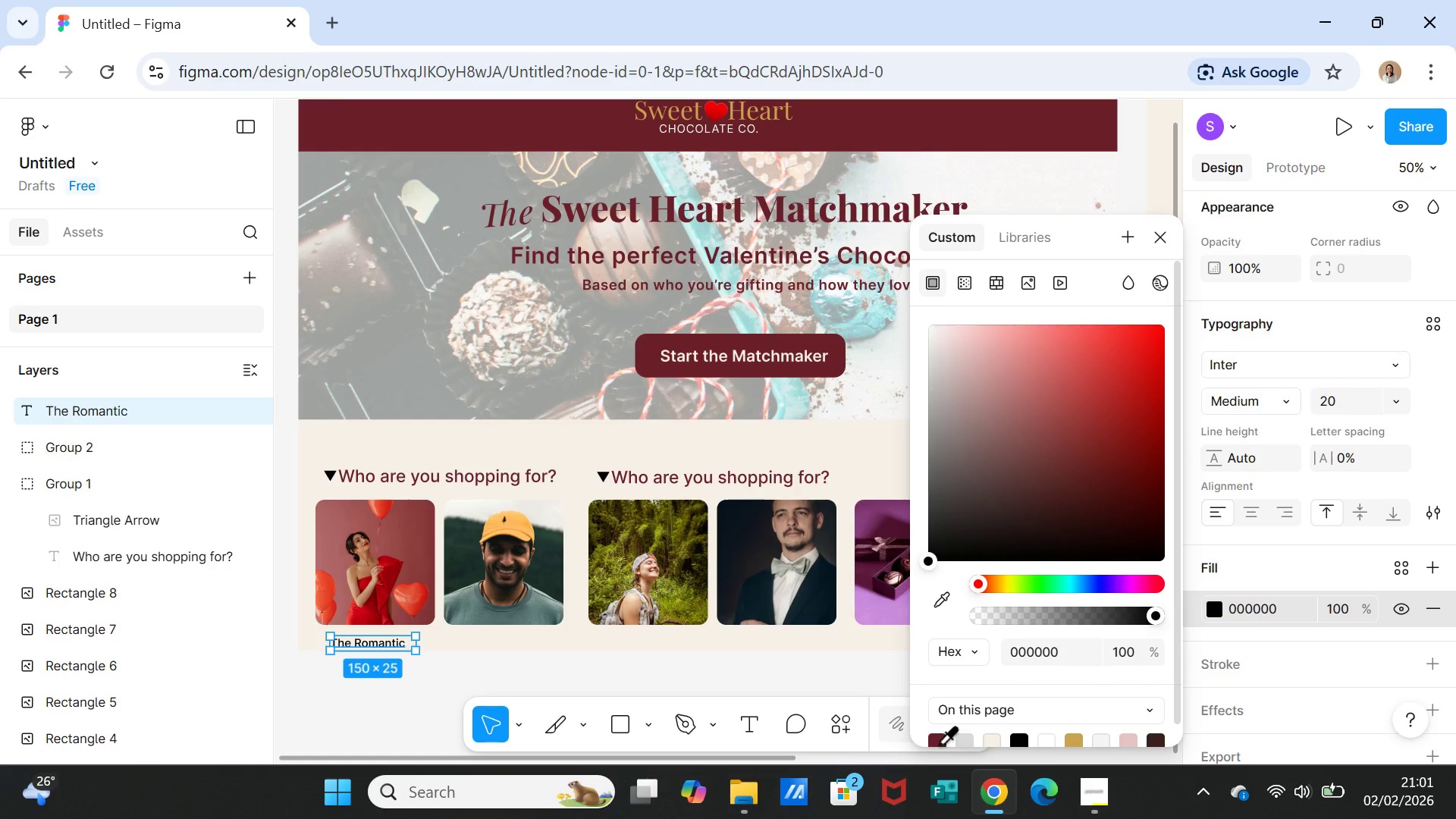 
left_click([937, 739])
 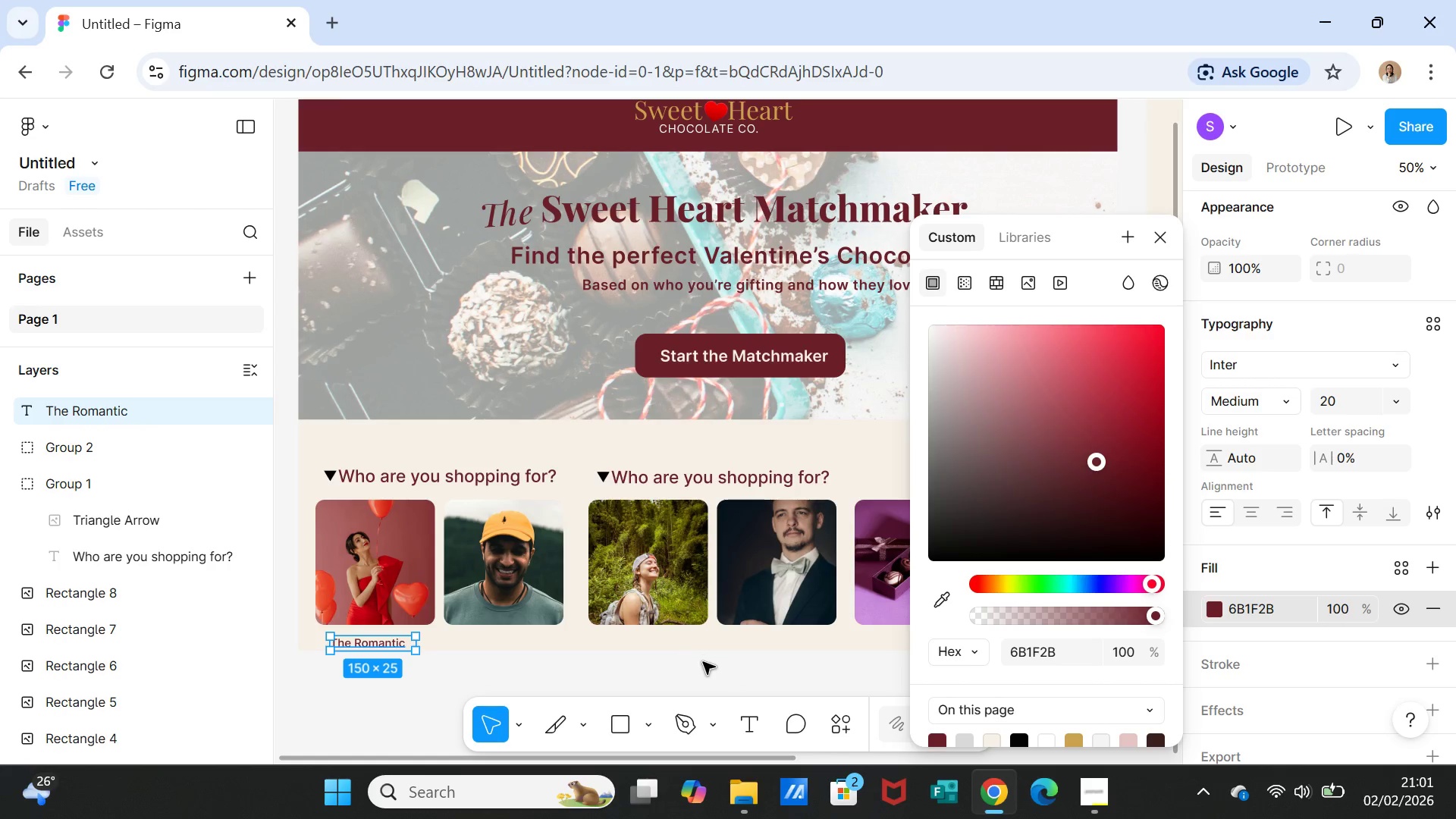 
left_click([703, 662])
 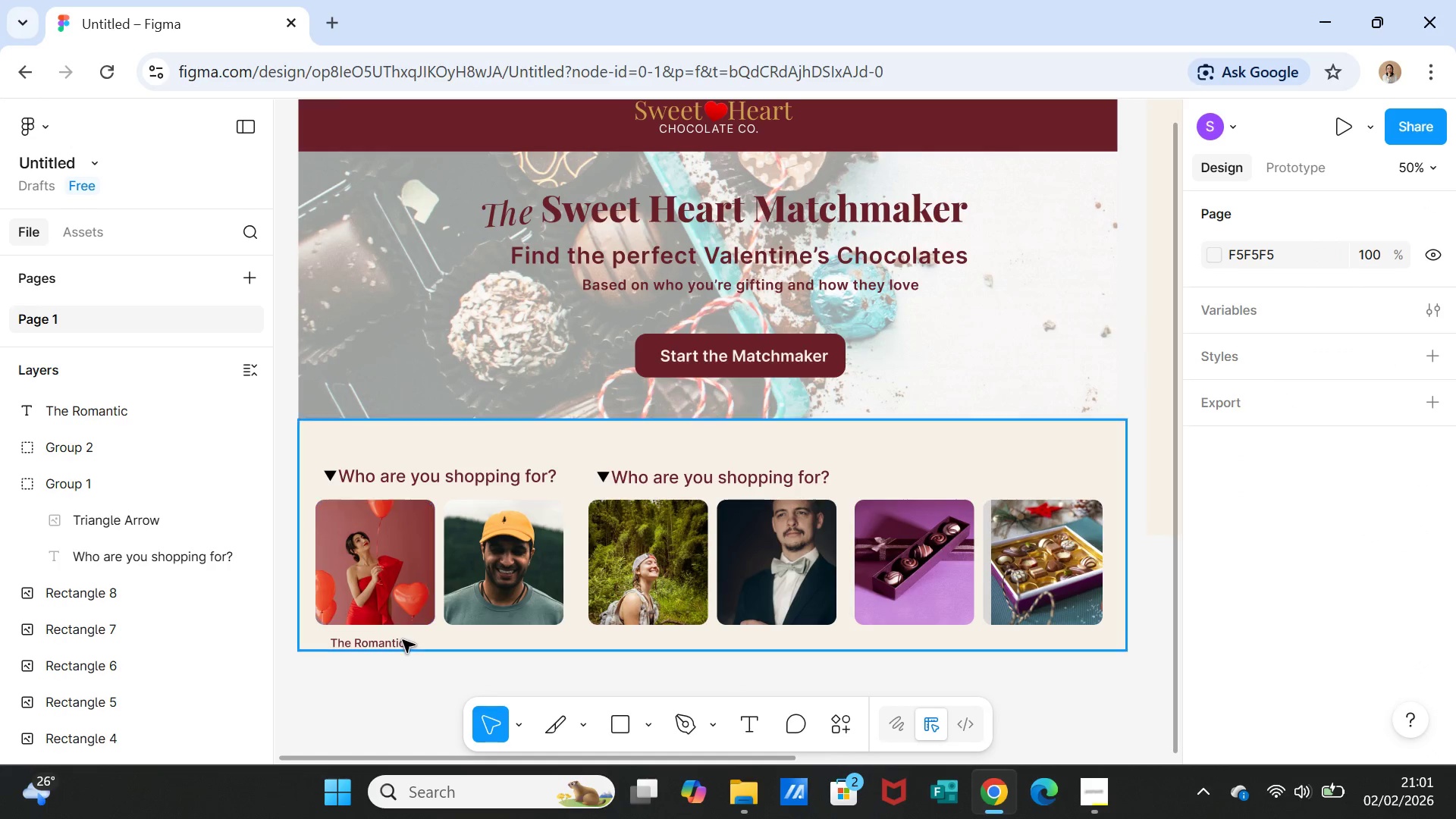 
left_click([393, 644])
 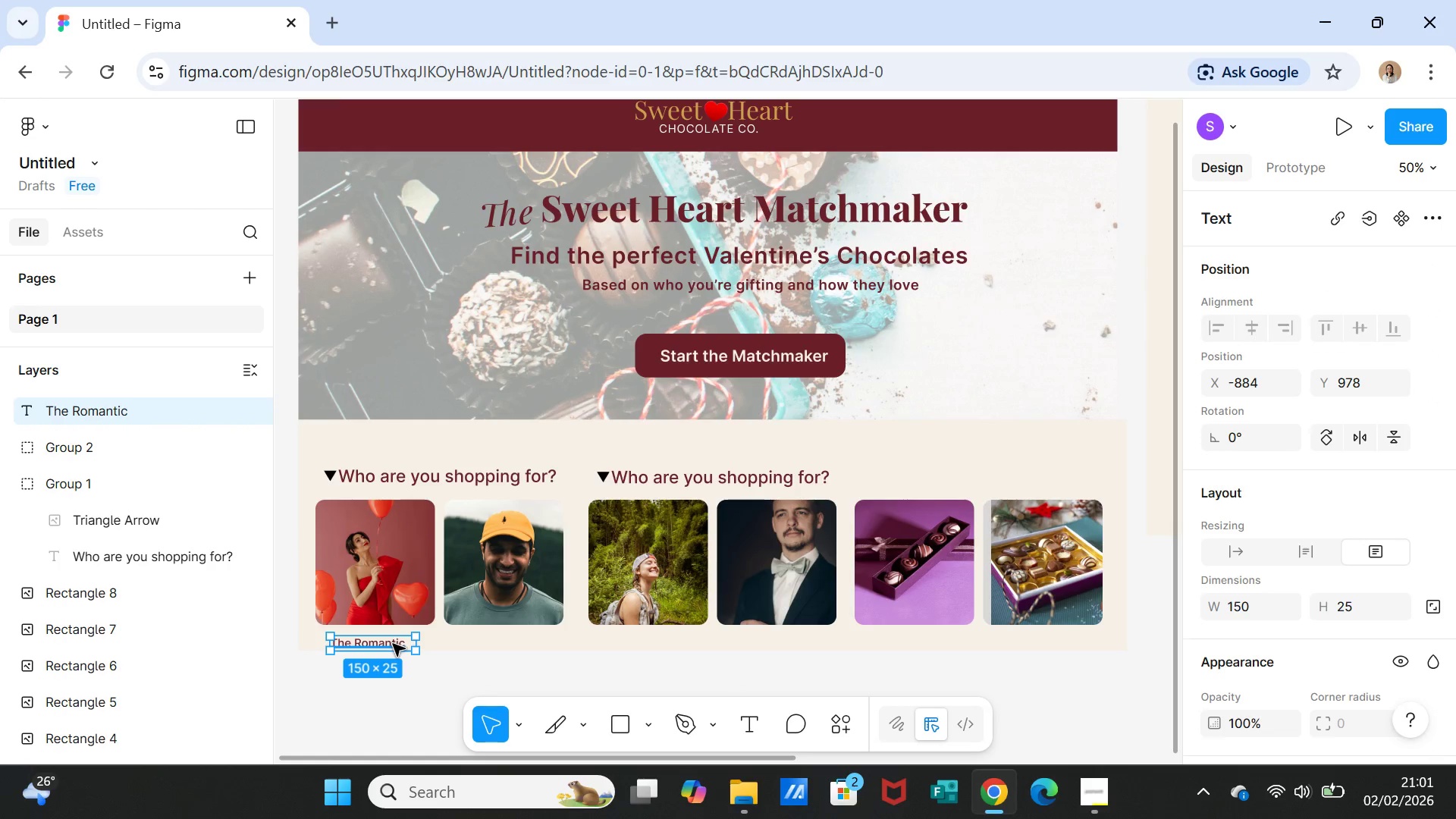 
key(Control+D)
 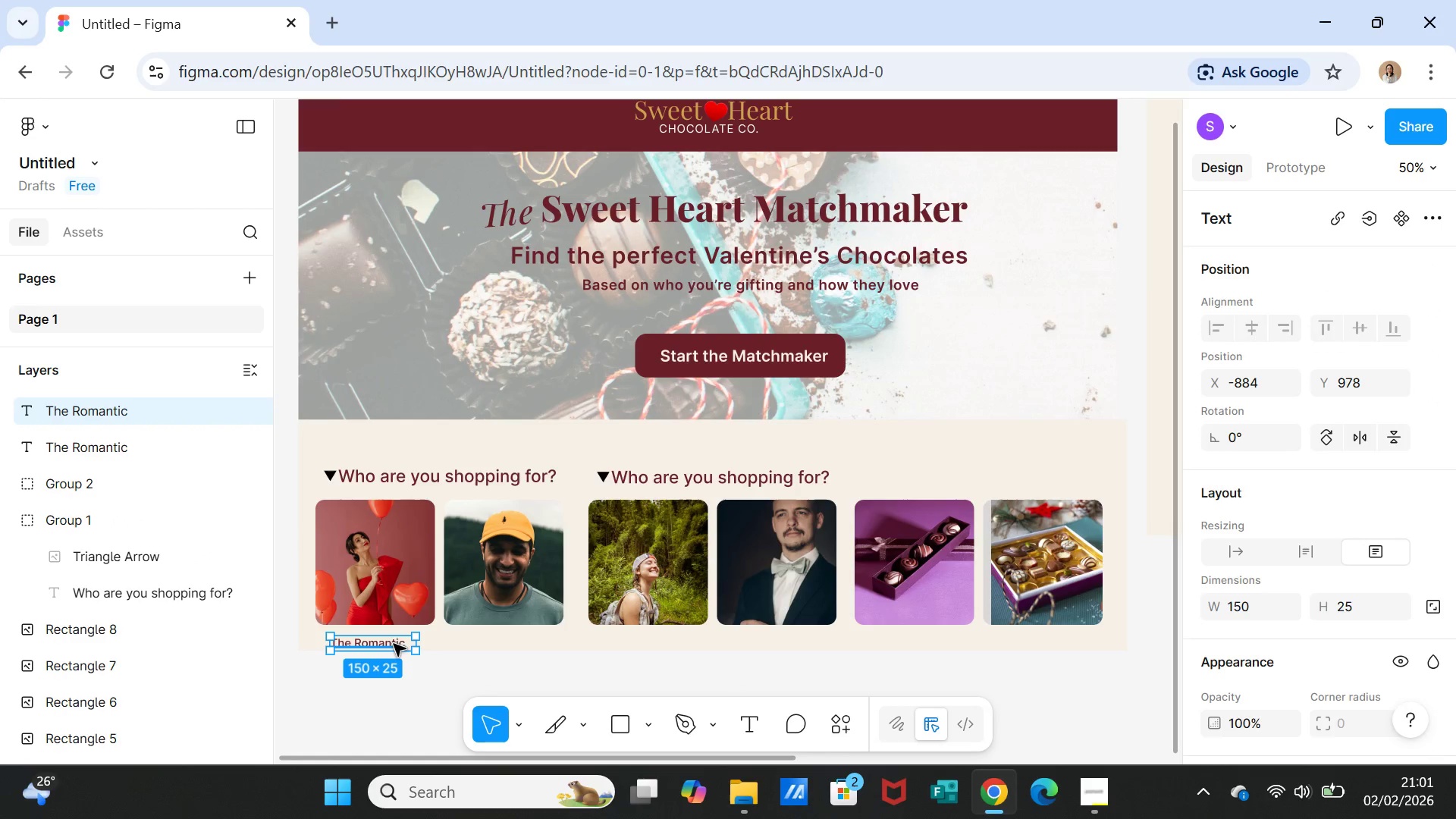 
left_click_drag(start_coordinate=[394, 644], to_coordinate=[519, 645])
 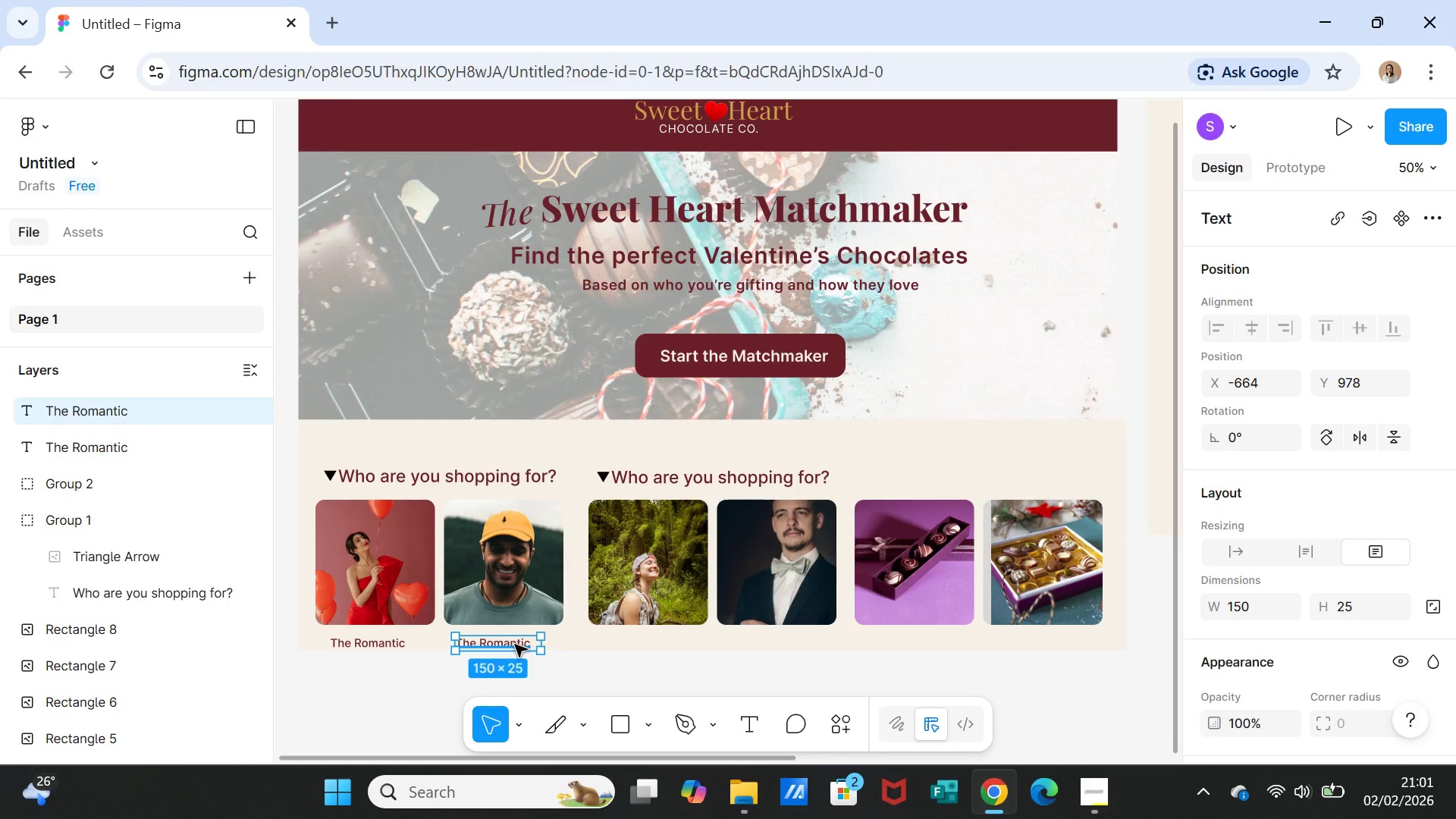 
double_click([515, 645])
 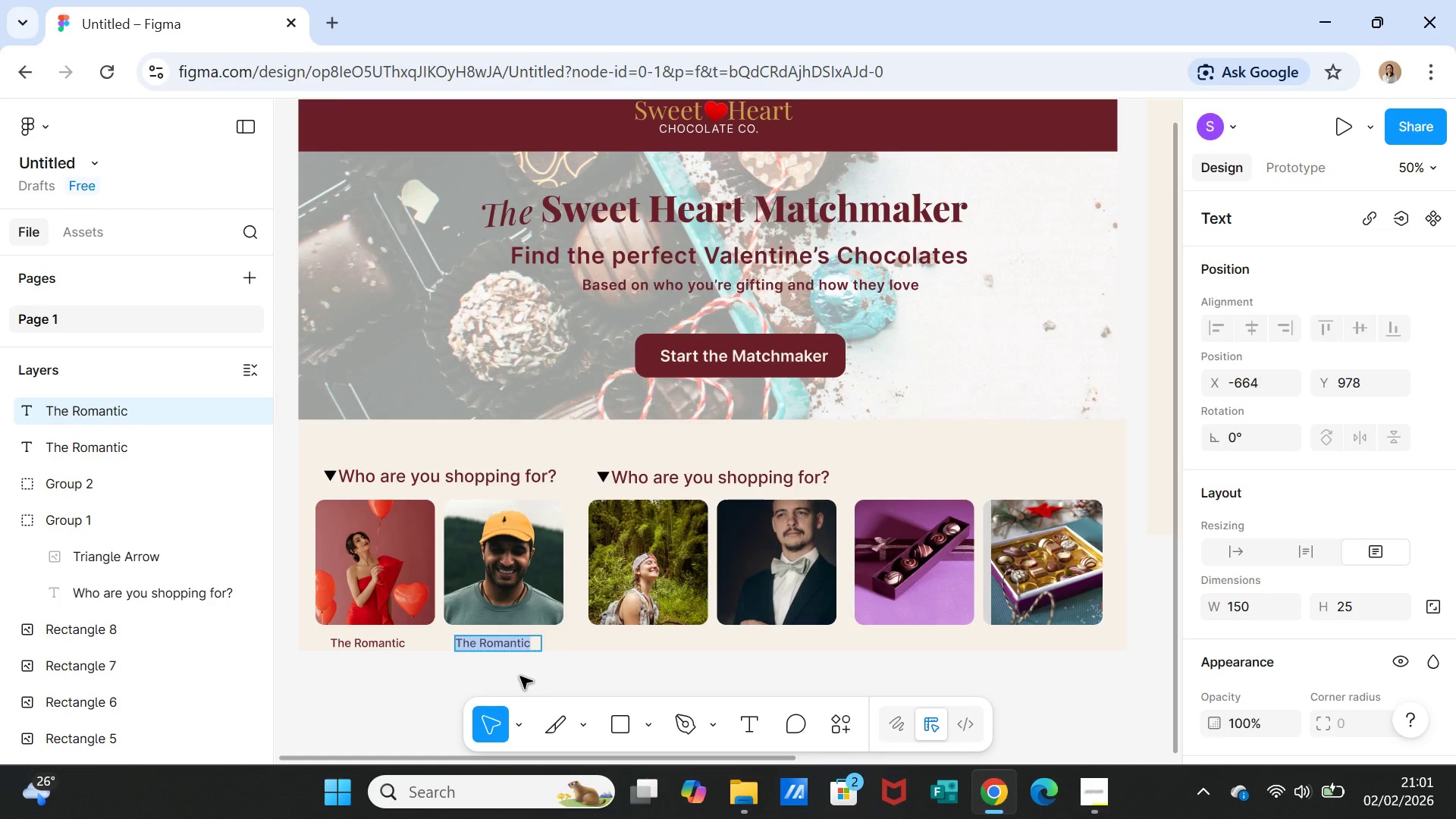 
type(The Adventurer)
 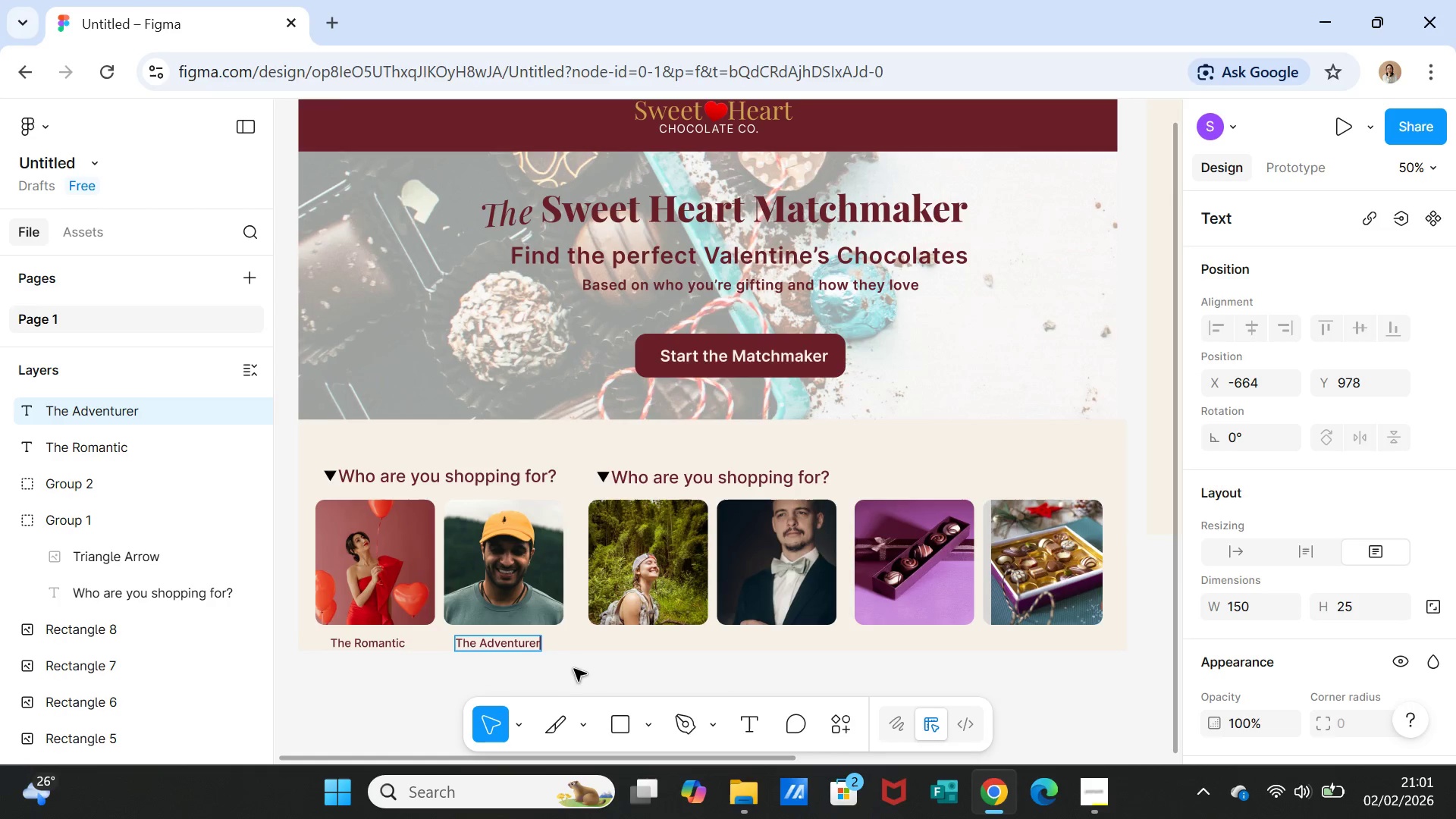 
left_click([592, 661])
 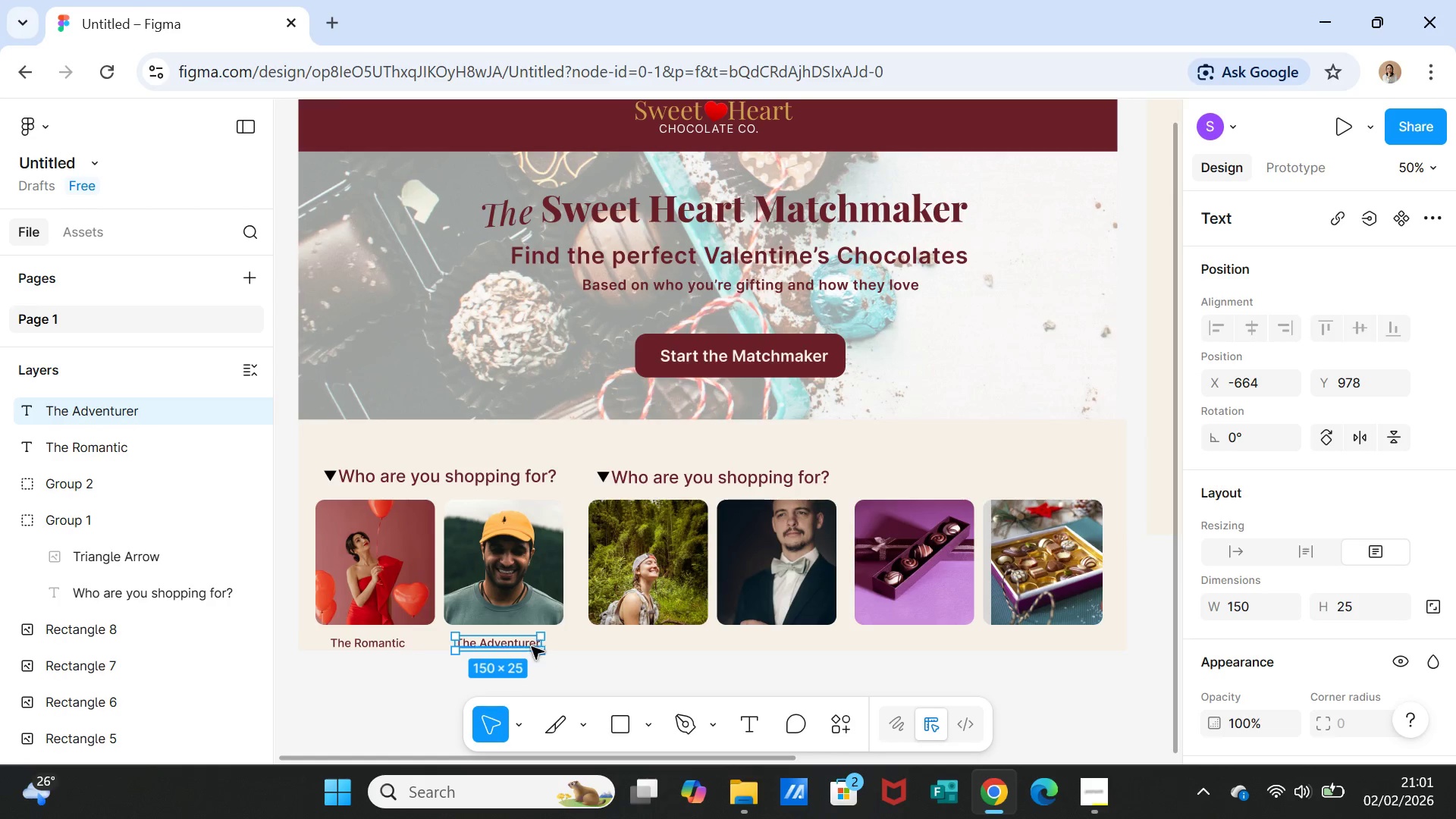 
left_click([526, 645])
 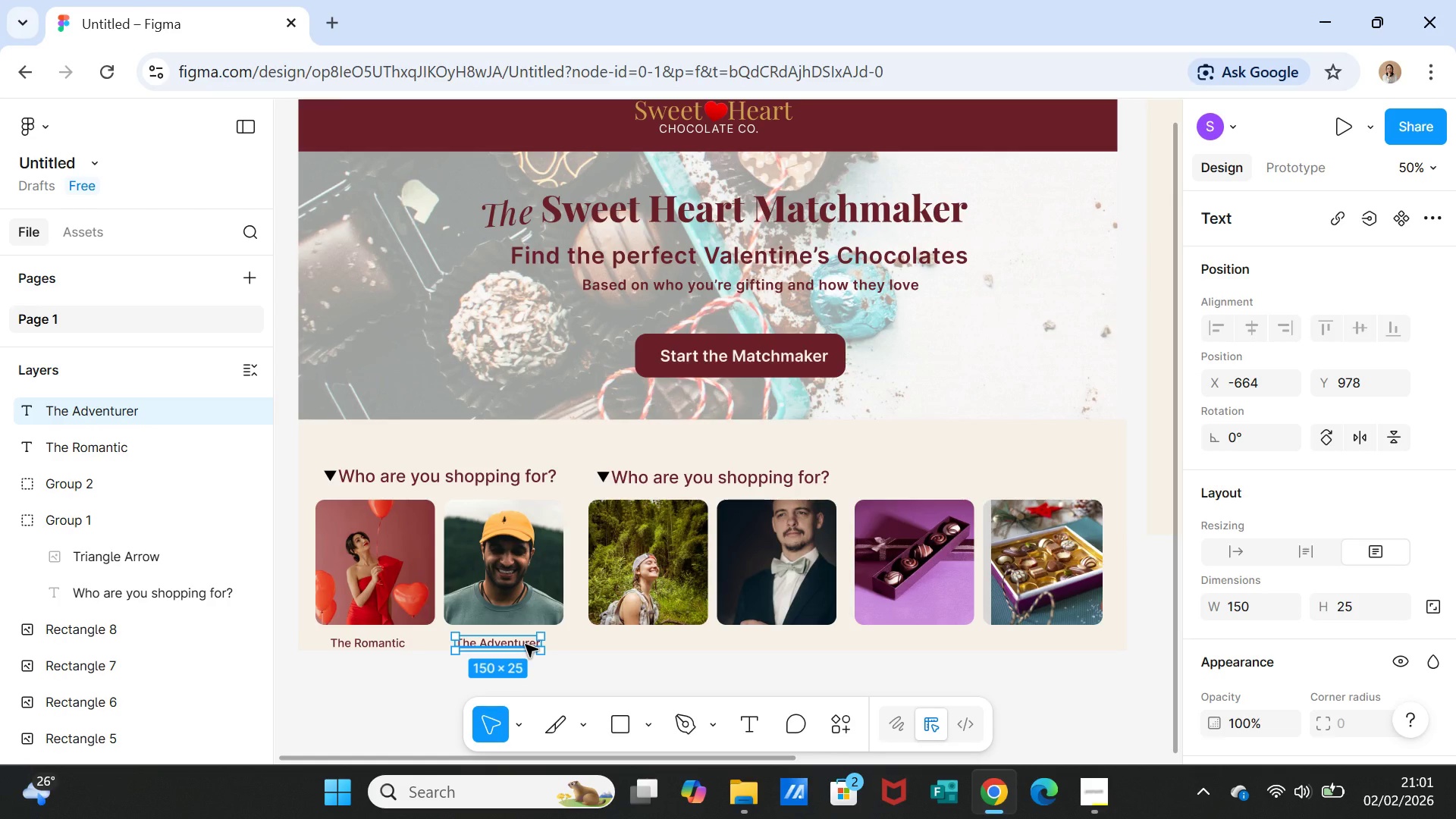 
key(Control+D)
 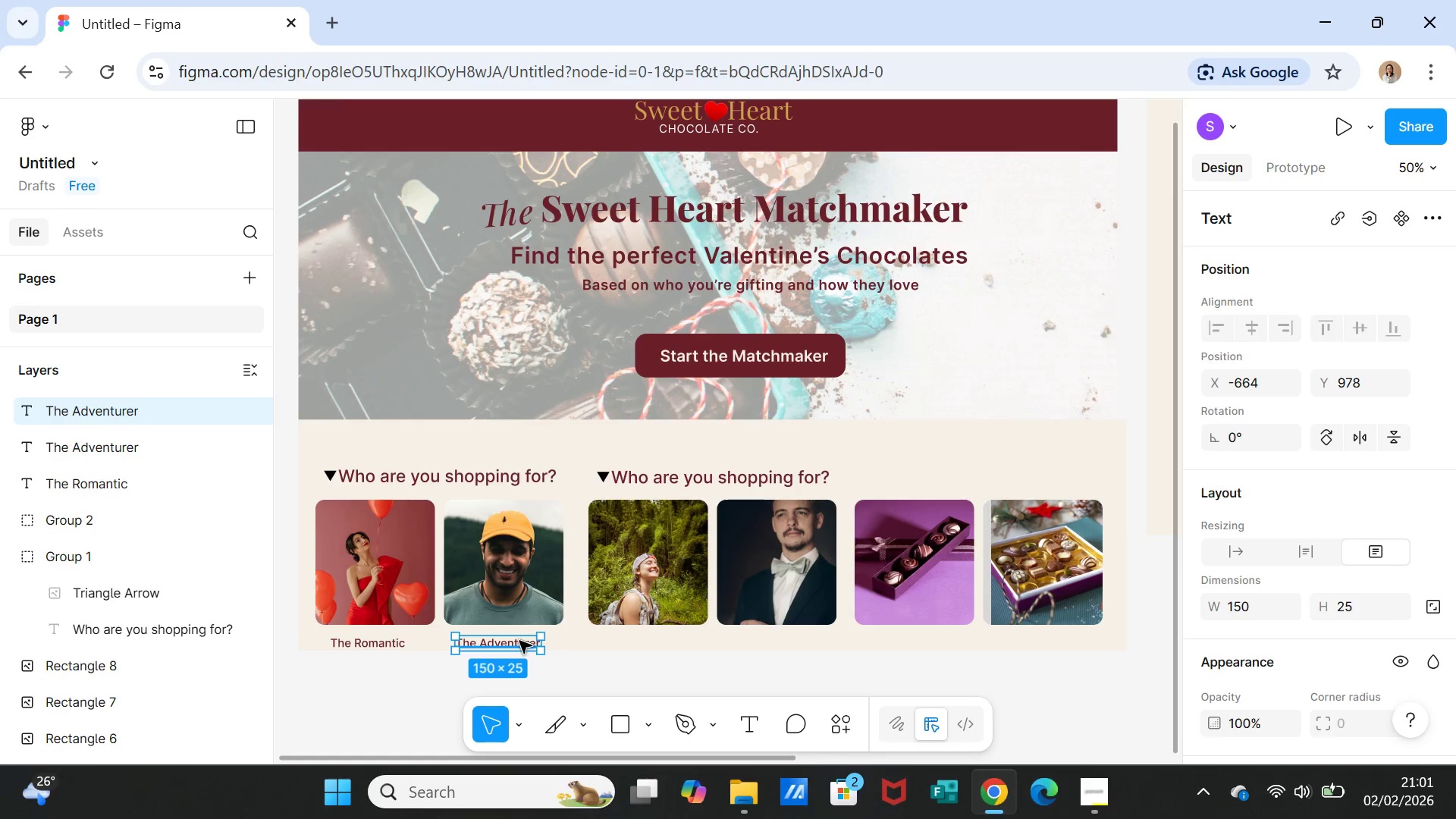 
left_click_drag(start_coordinate=[519, 642], to_coordinate=[667, 643])
 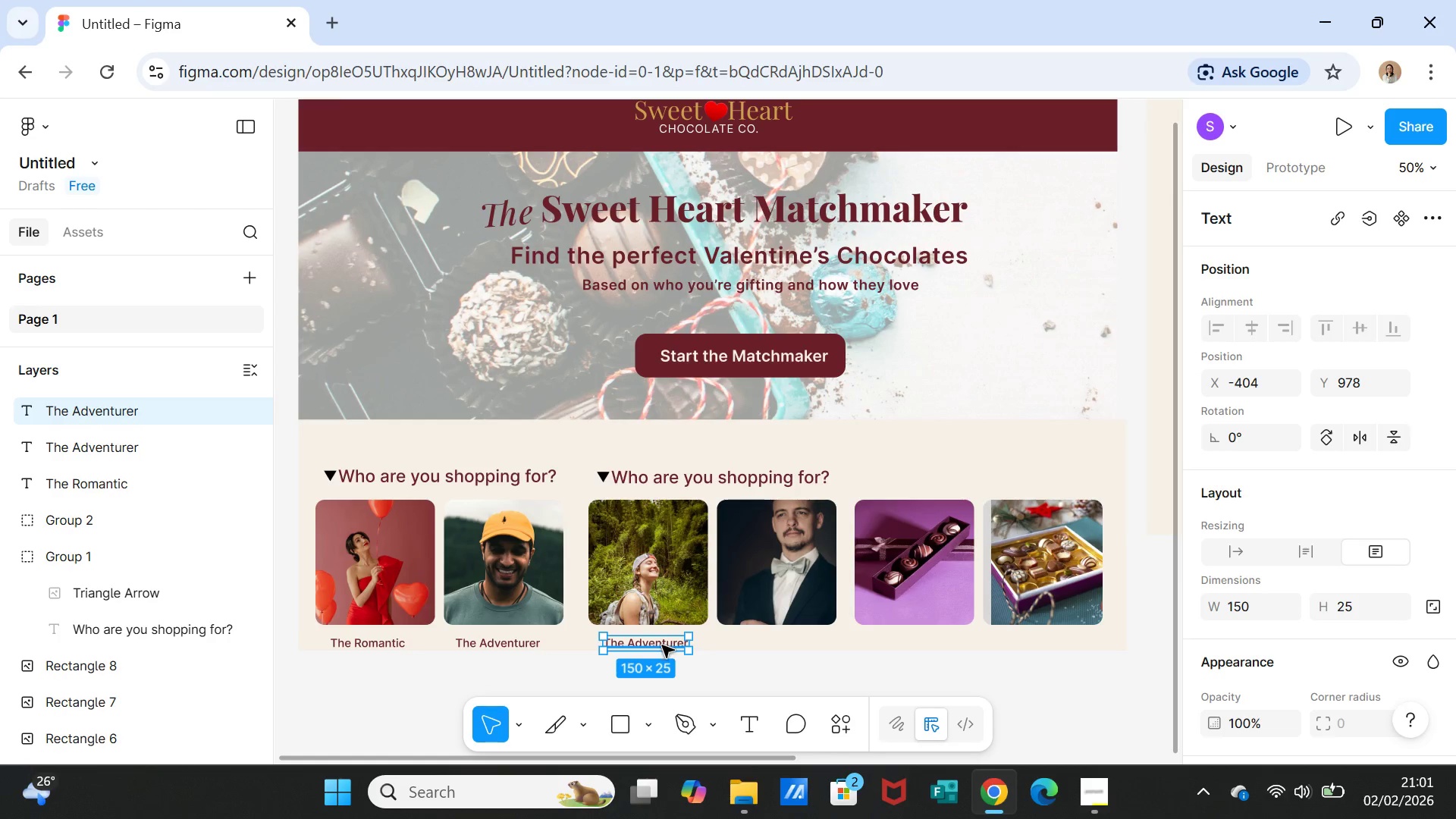 
key(Control+D)
 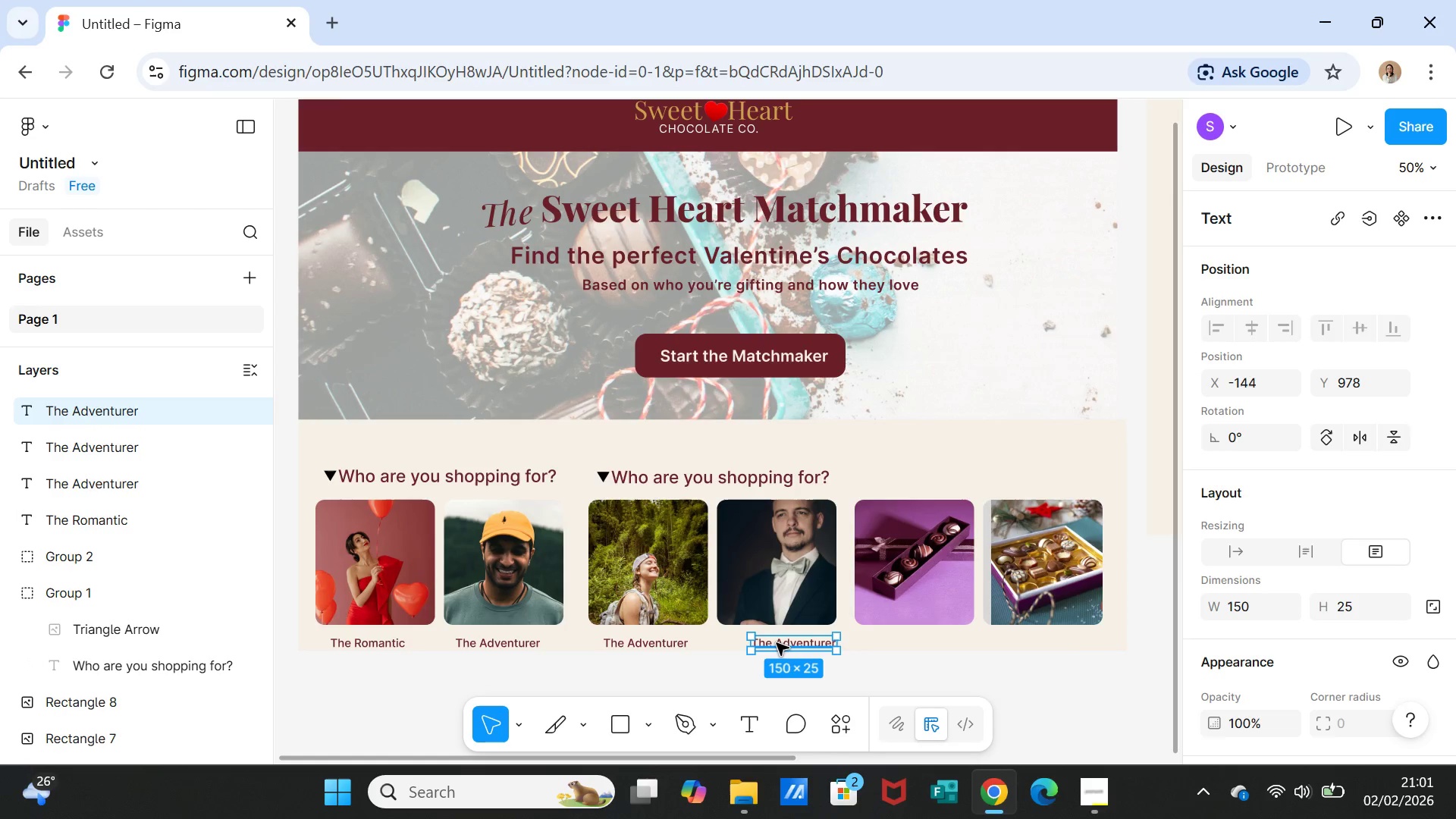 
left_click_drag(start_coordinate=[779, 642], to_coordinate=[767, 643])
 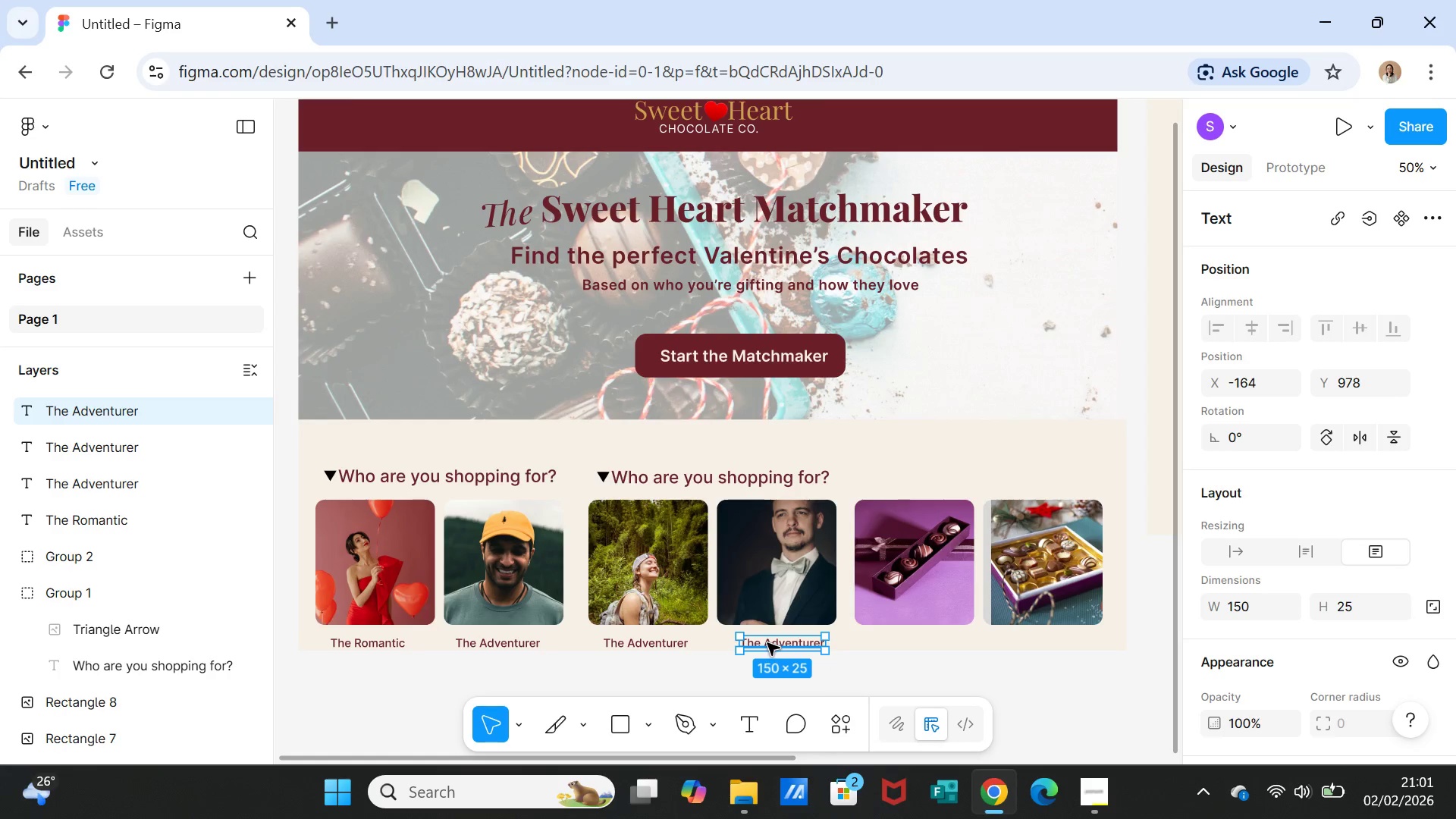 
double_click([767, 643])
 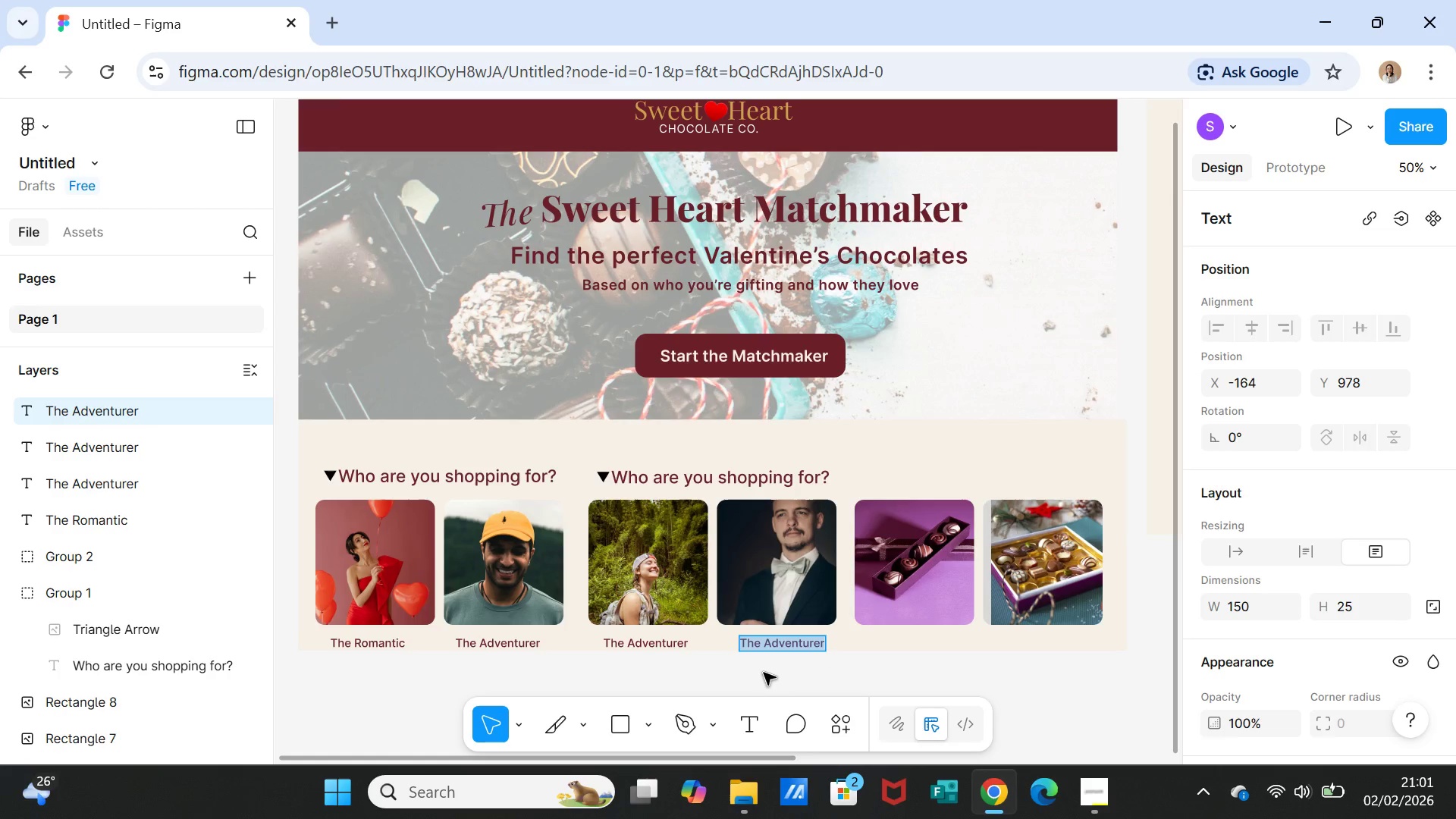 
type(The Traditionalist)
 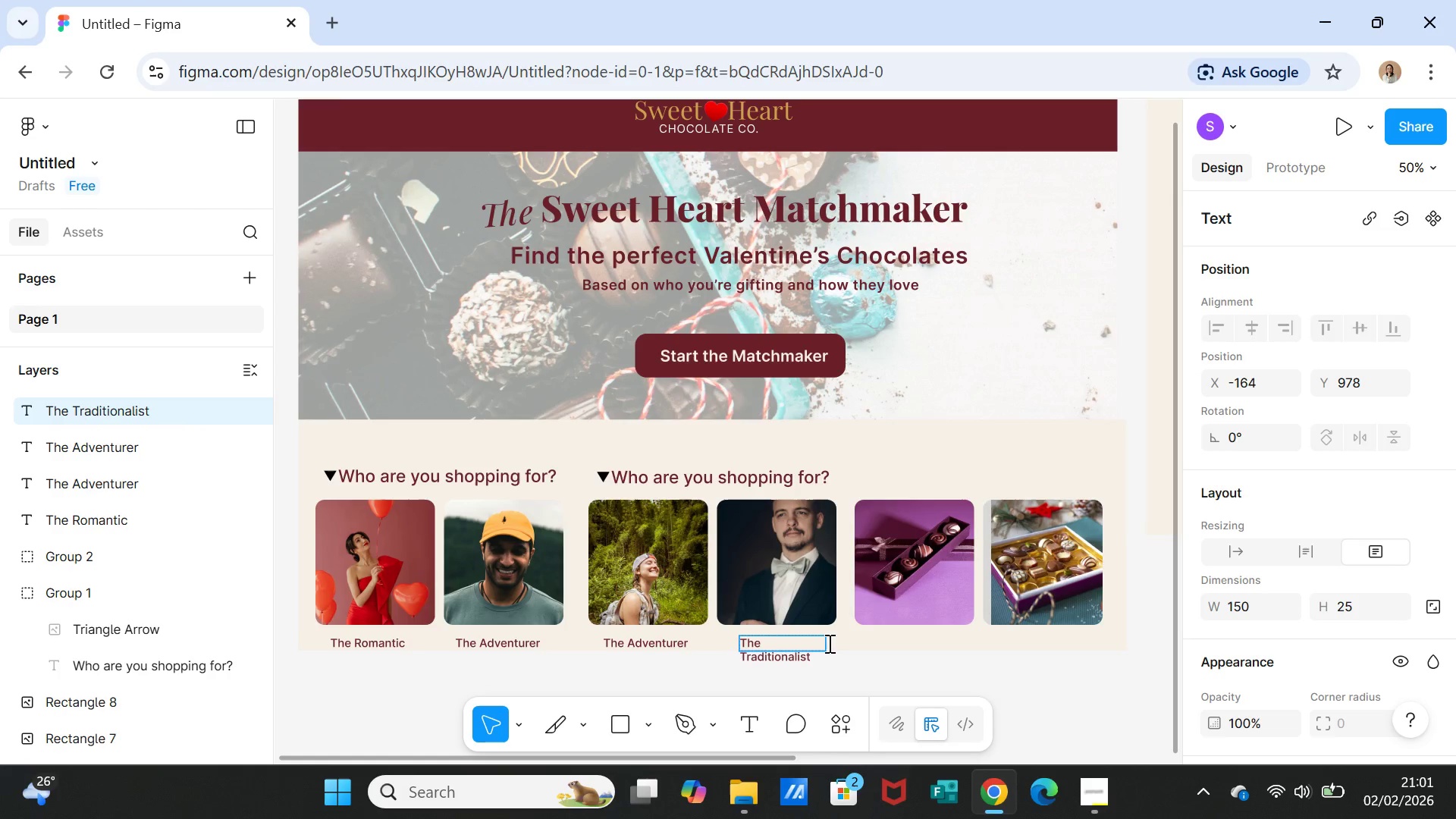 
left_click([841, 651])
 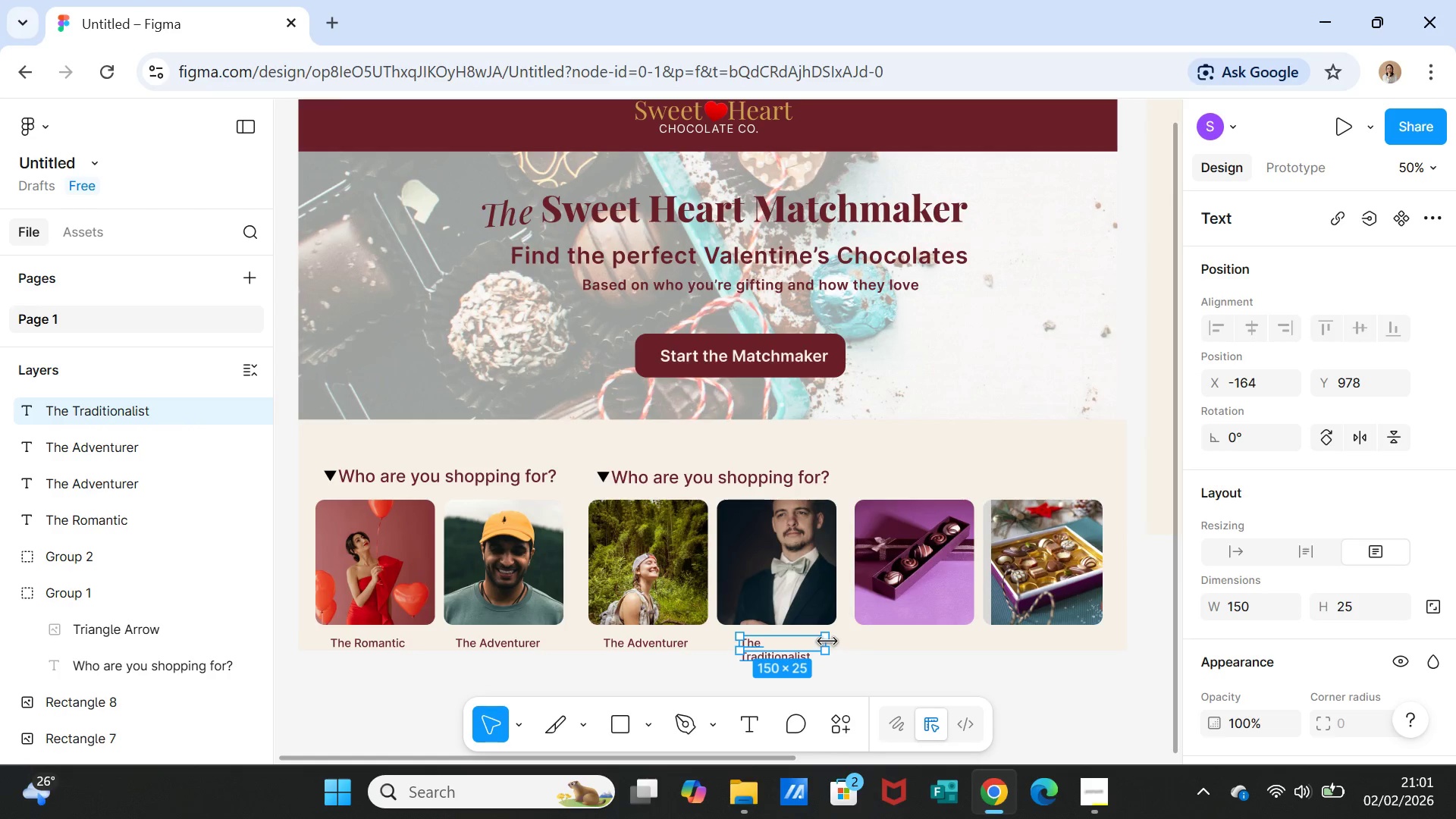 
left_click_drag(start_coordinate=[827, 641], to_coordinate=[837, 641])
 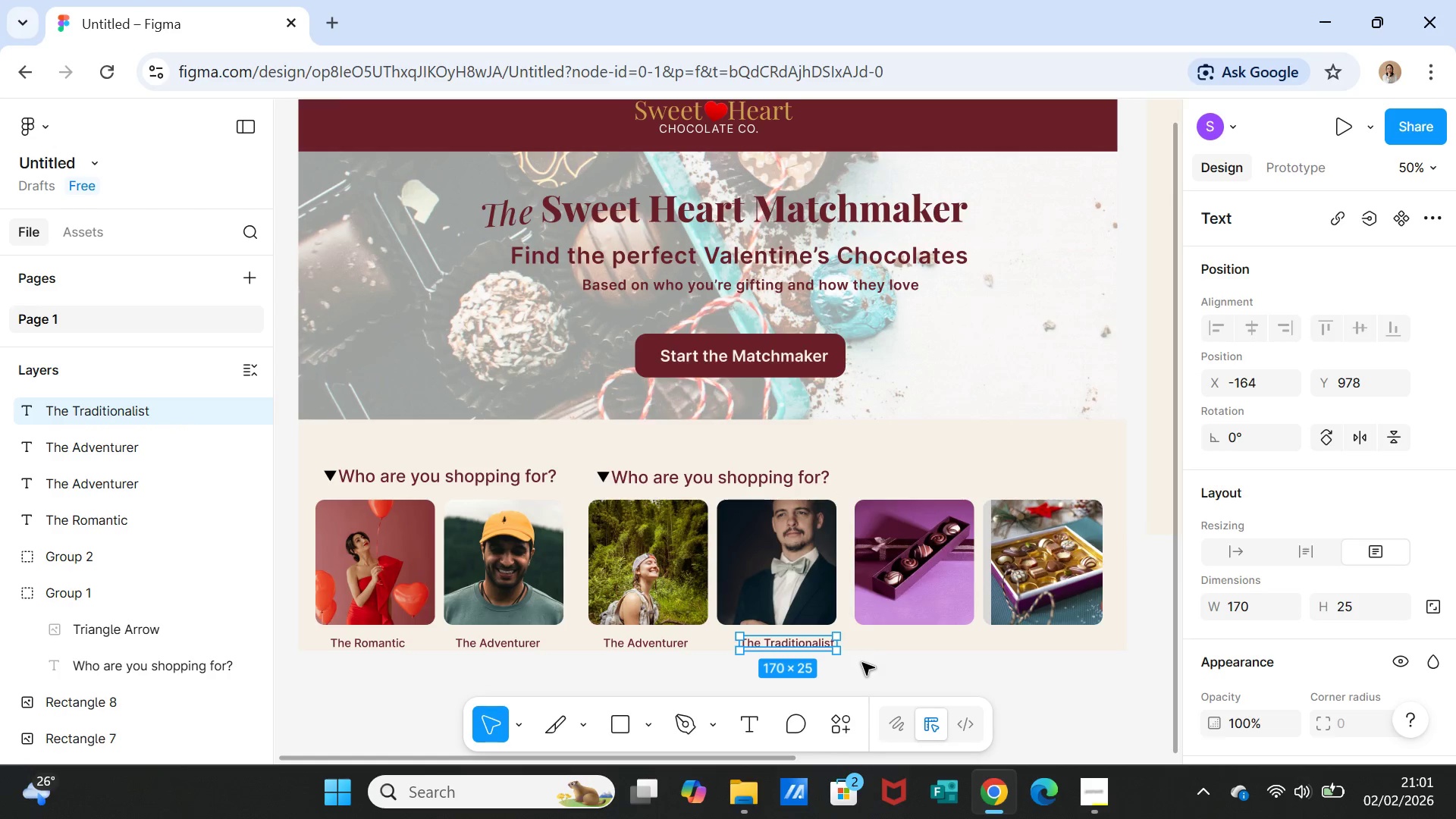 
left_click([862, 663])
 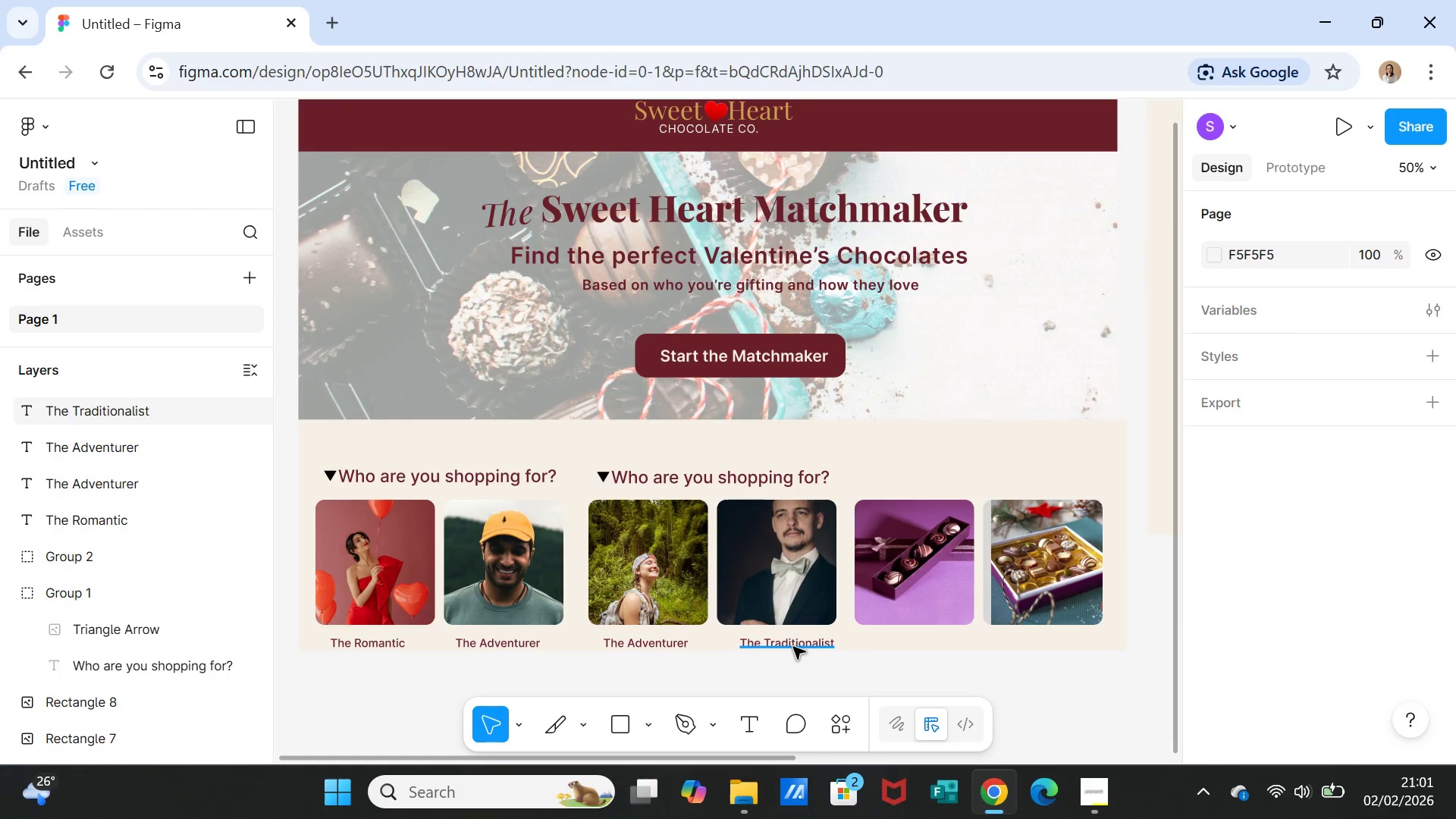 
left_click([793, 647])
 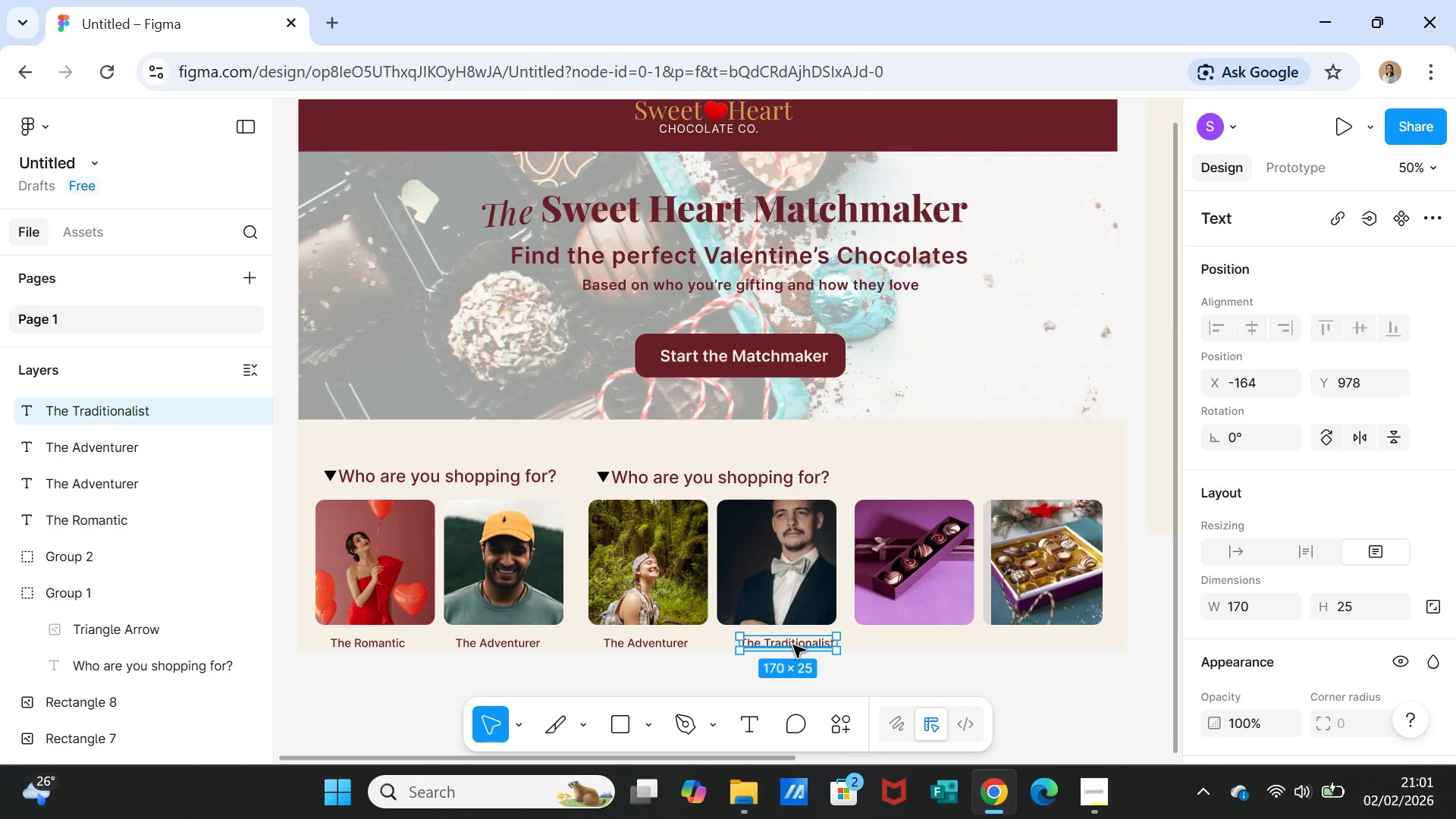 
left_click_drag(start_coordinate=[793, 645], to_coordinate=[784, 645])
 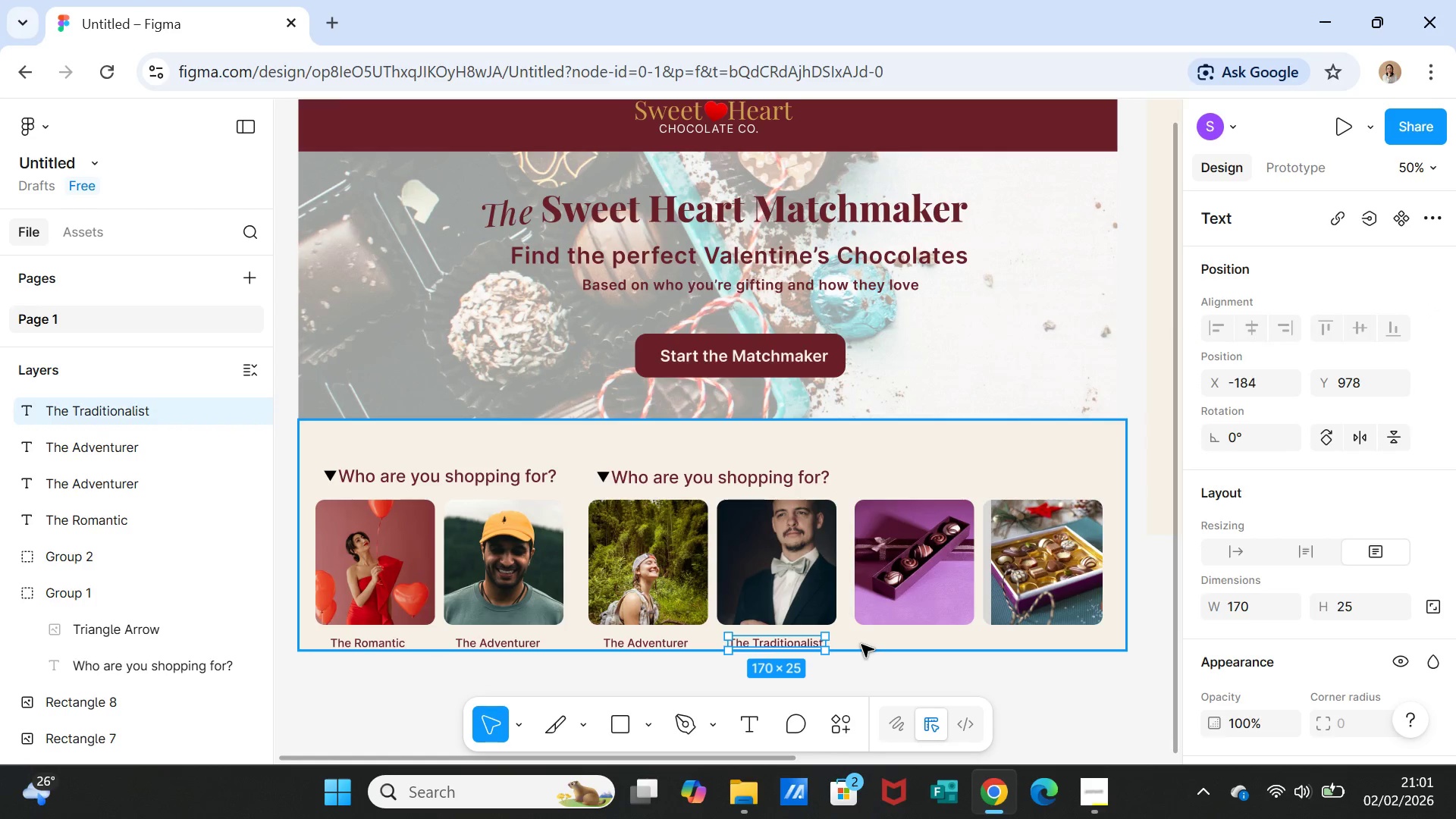 
left_click([861, 645])
 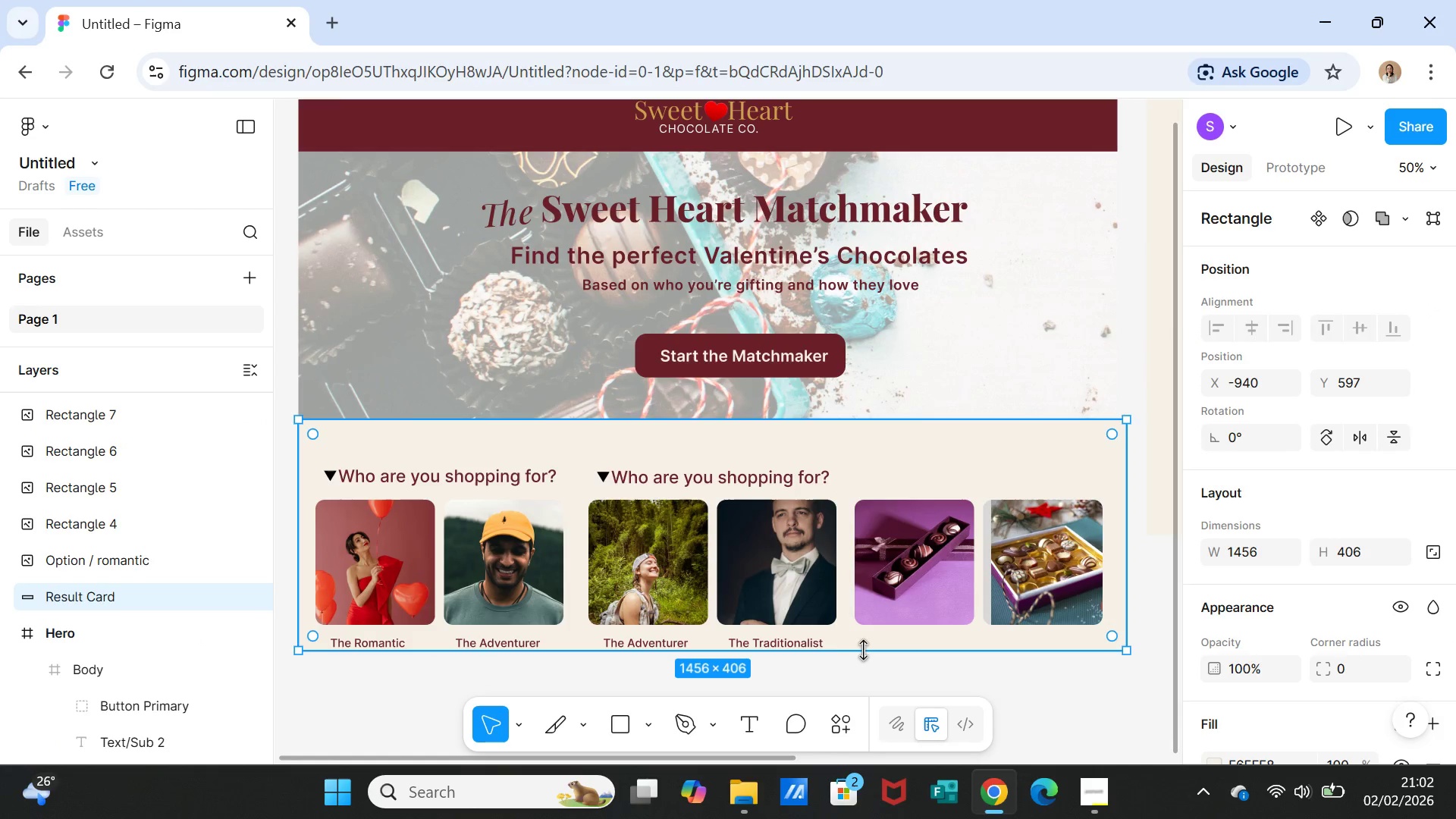 
left_click_drag(start_coordinate=[864, 651], to_coordinate=[866, 667])
 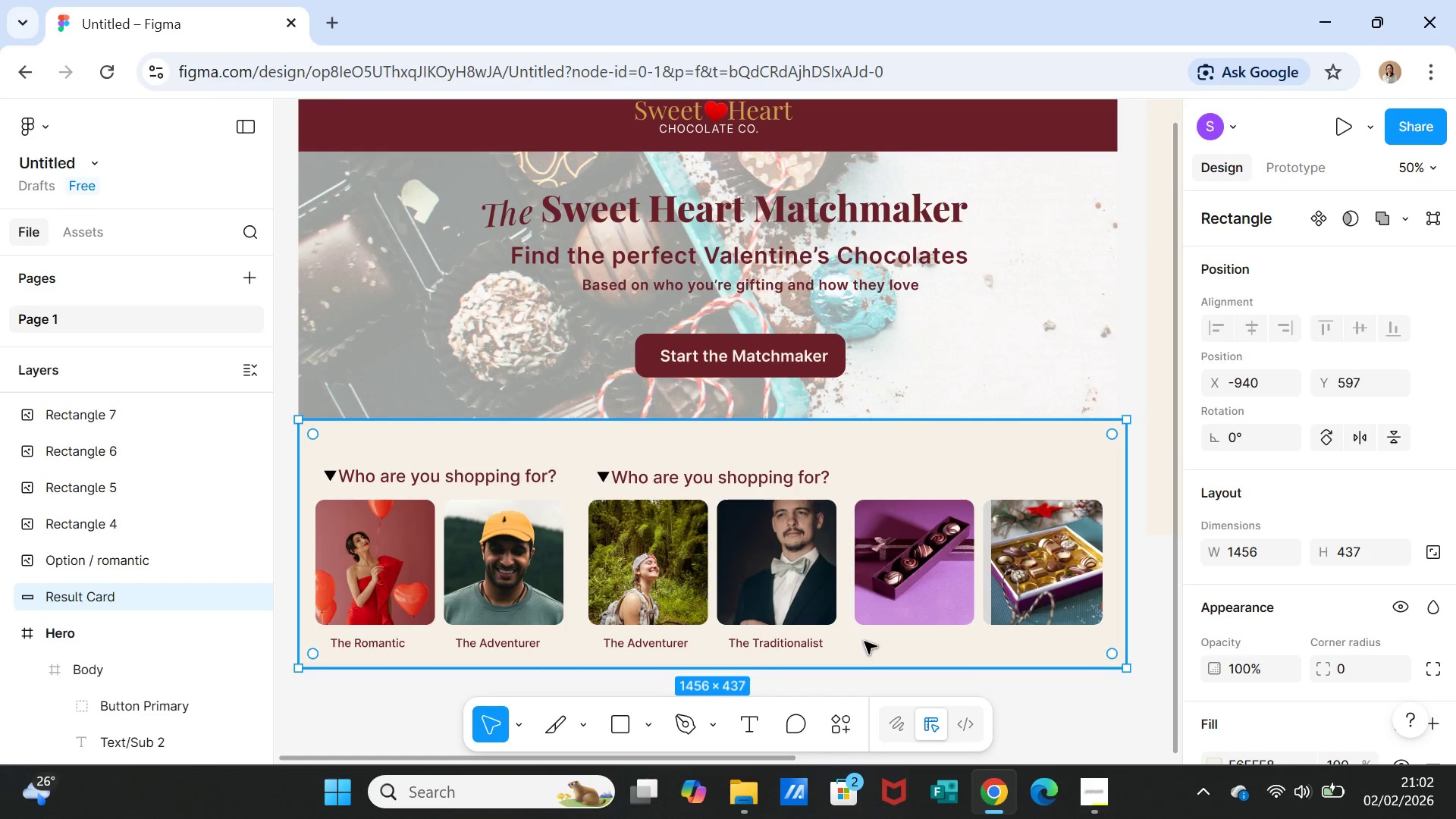 
double_click([802, 566])
 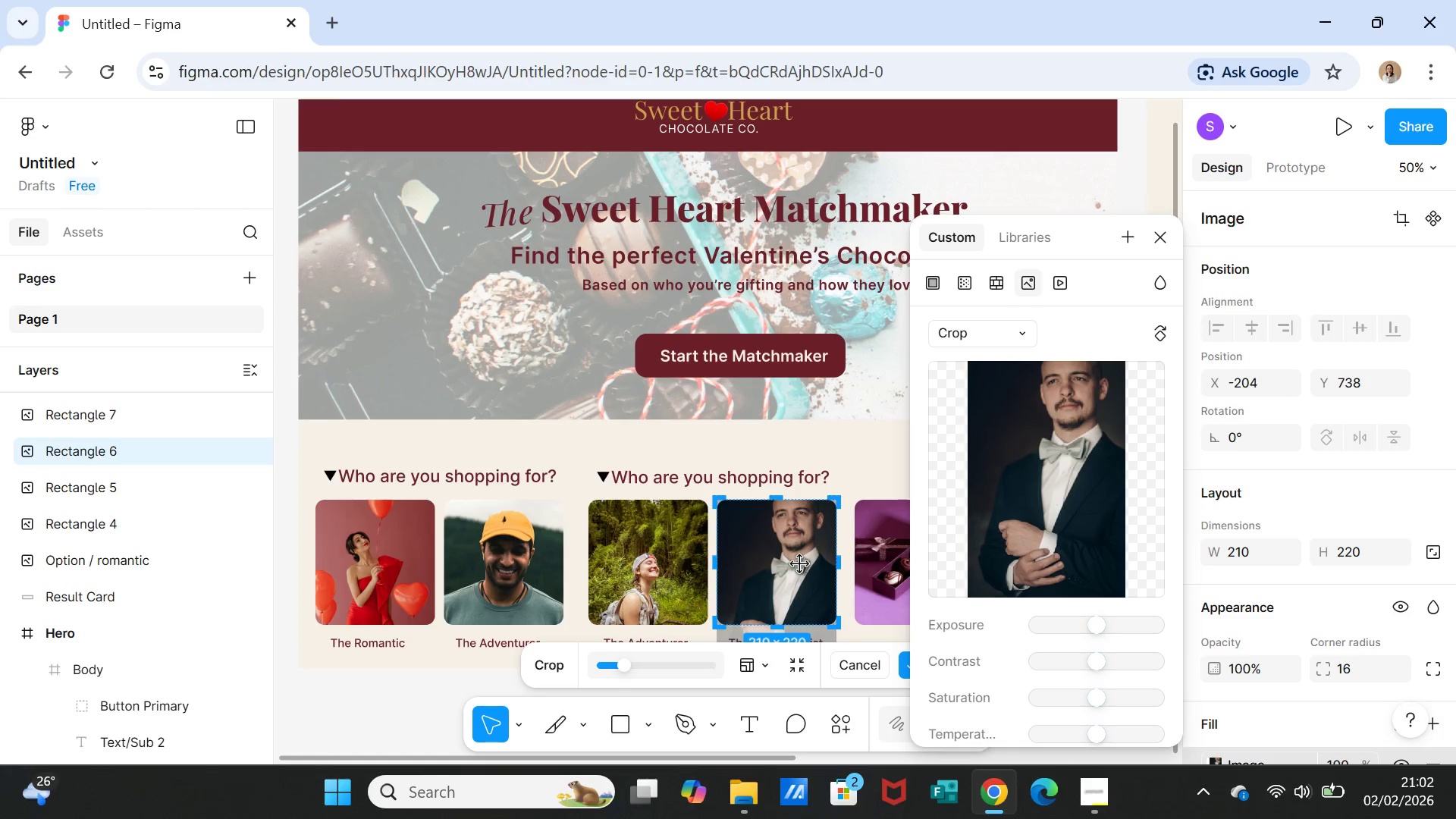 
left_click_drag(start_coordinate=[800, 563], to_coordinate=[798, 559])
 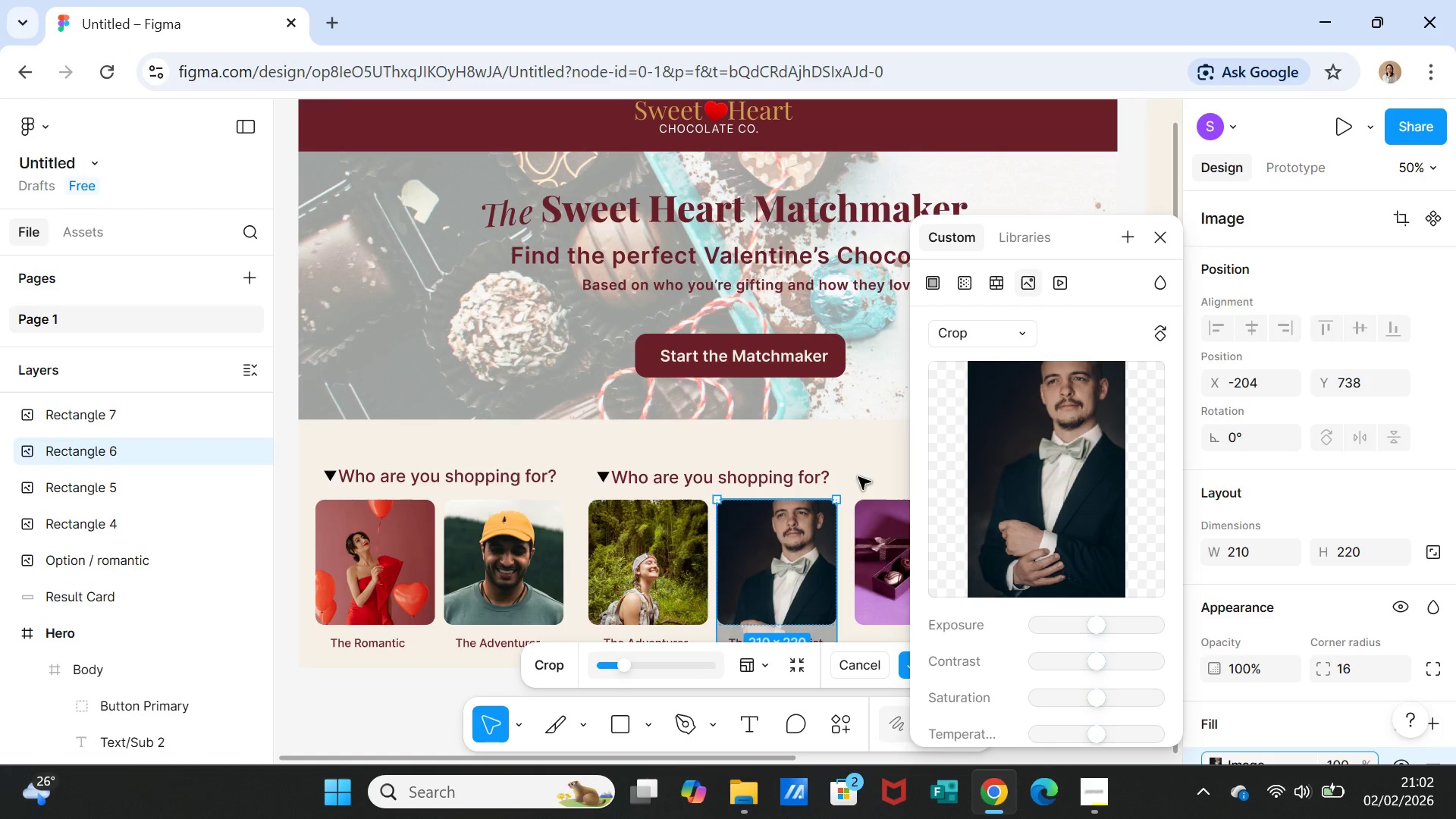 
left_click([861, 474])
 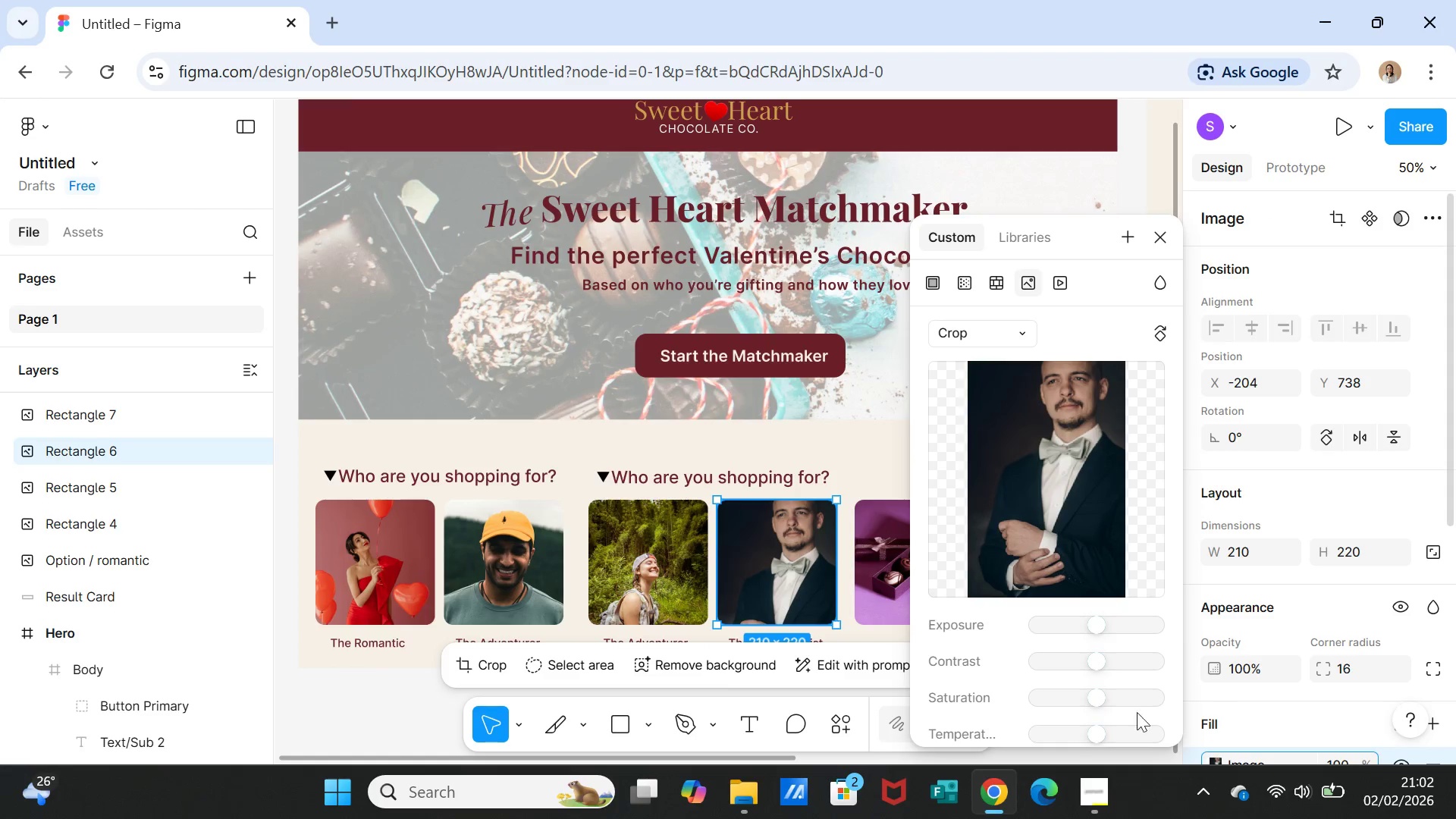 
left_click([406, 696])
 